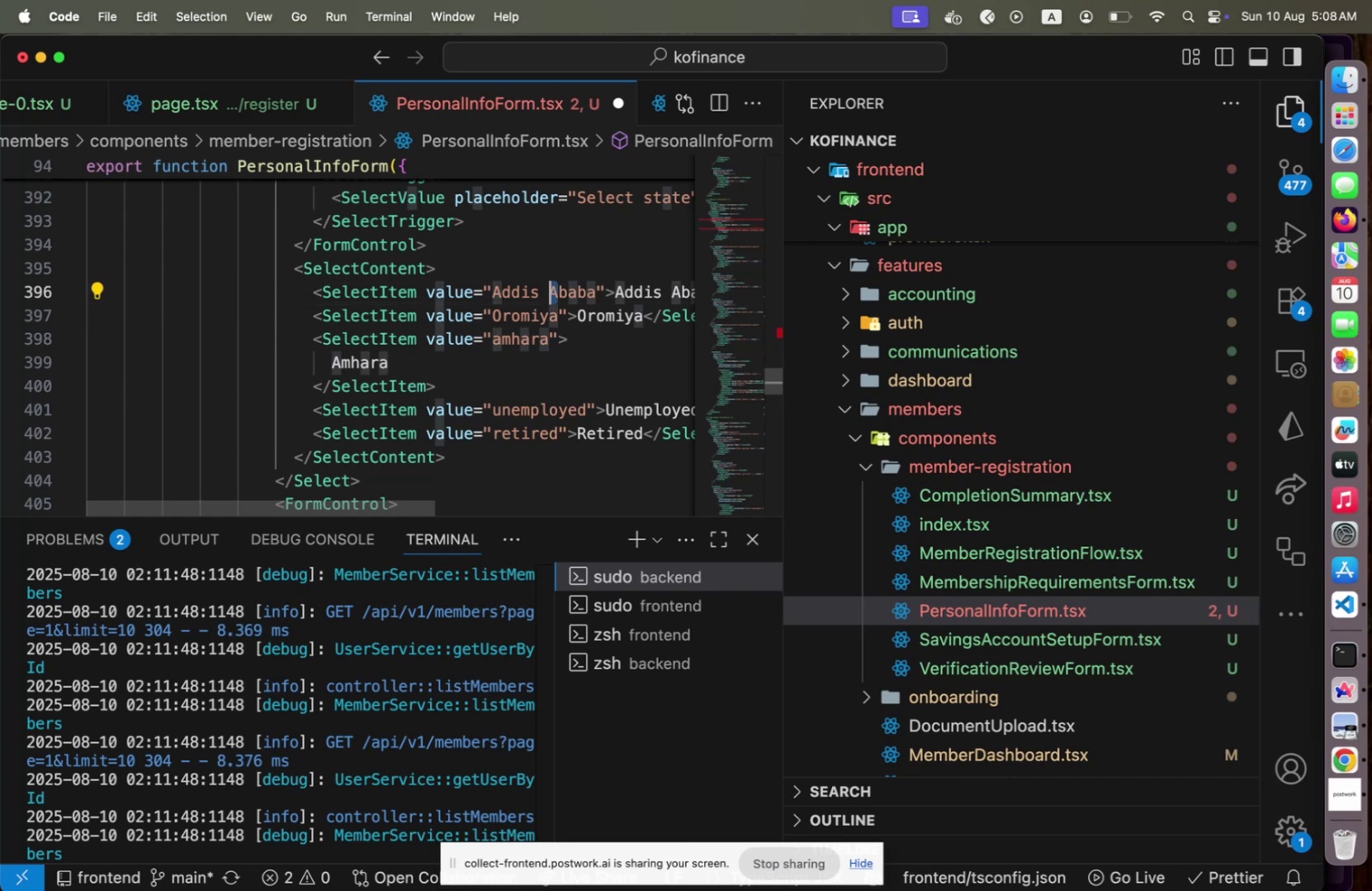 
key(Shift+ArrowLeft)
 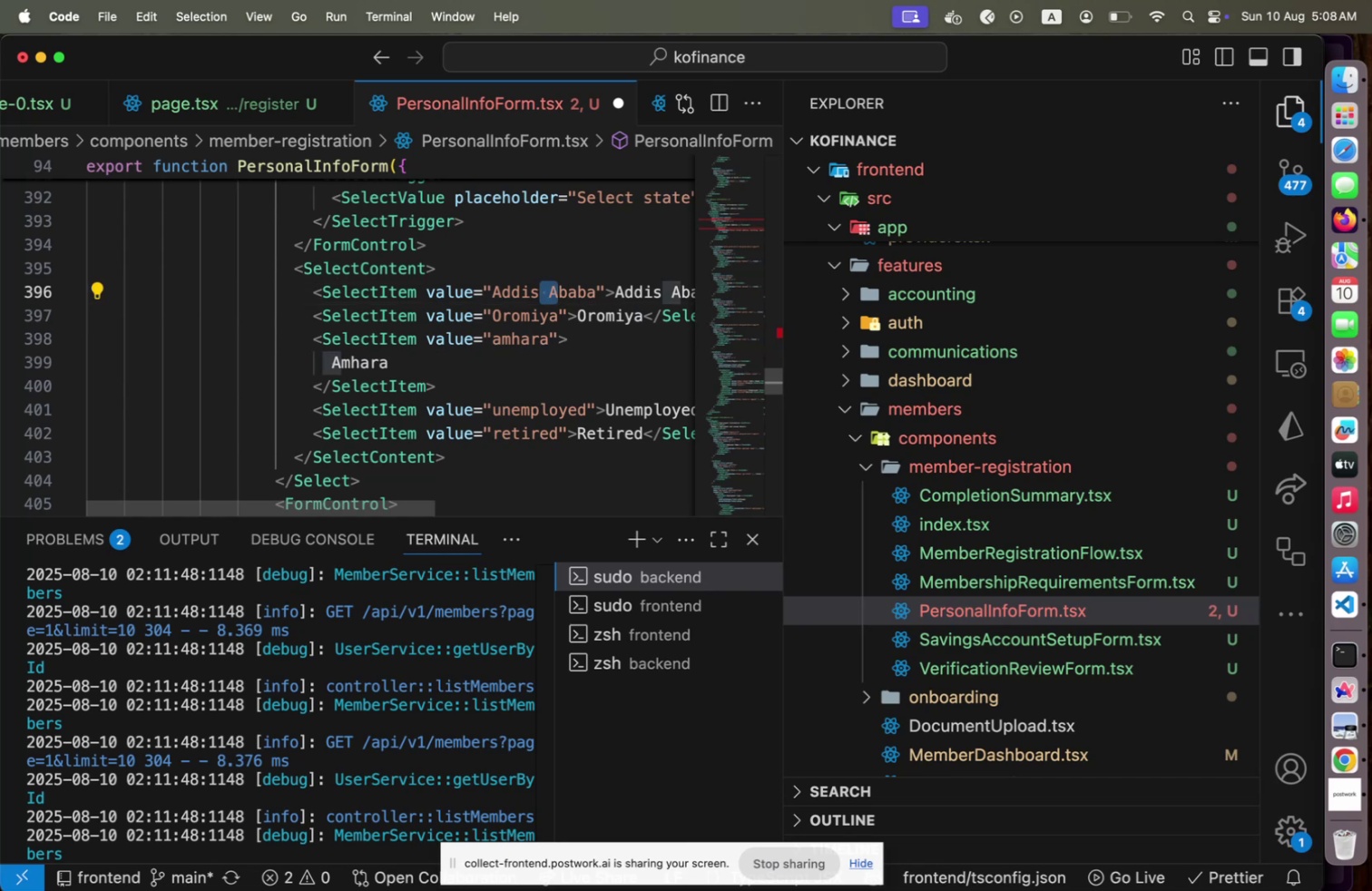 
key(Shift+ShiftLeft)
 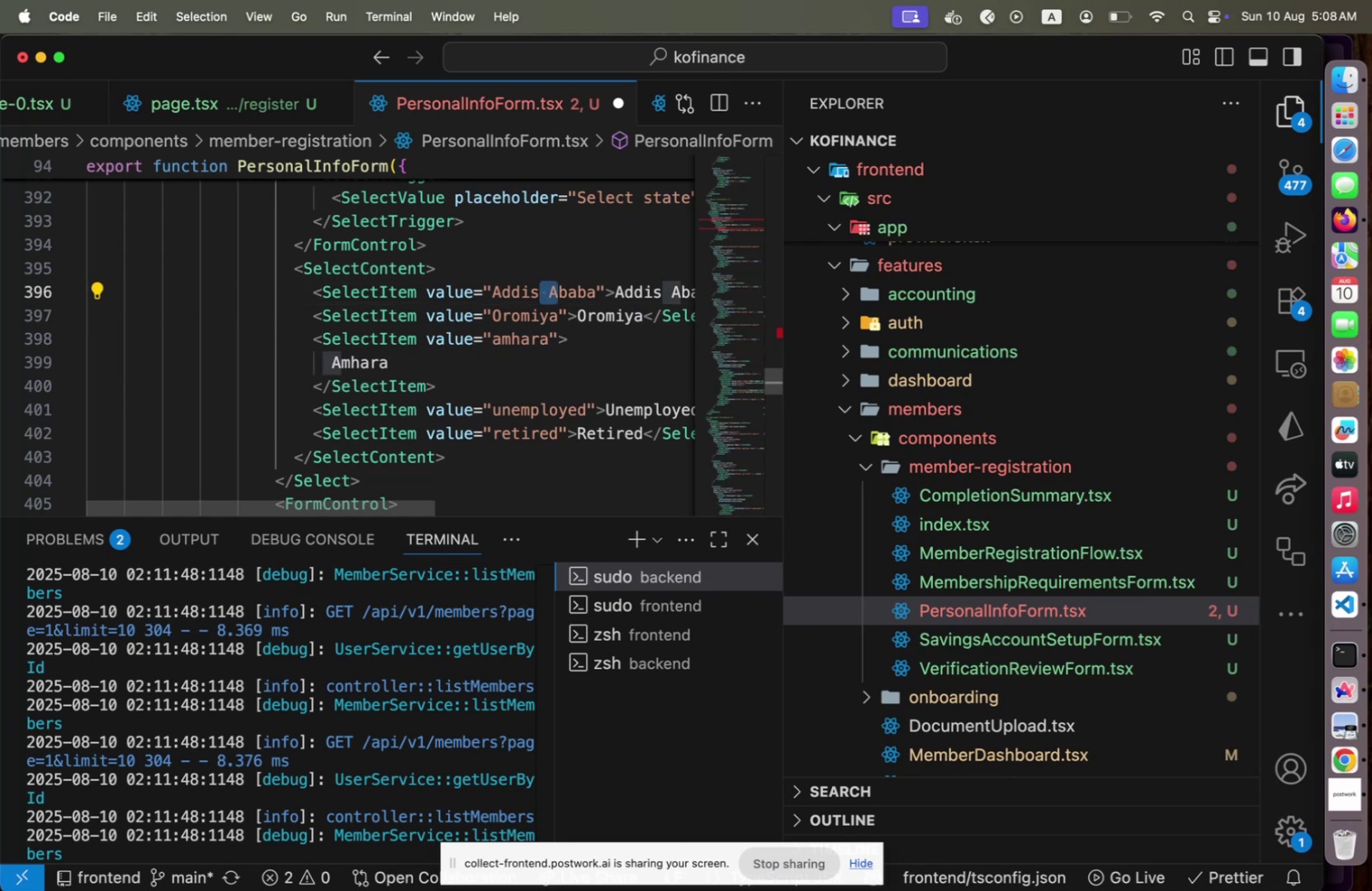 
key(Shift+Minus)
 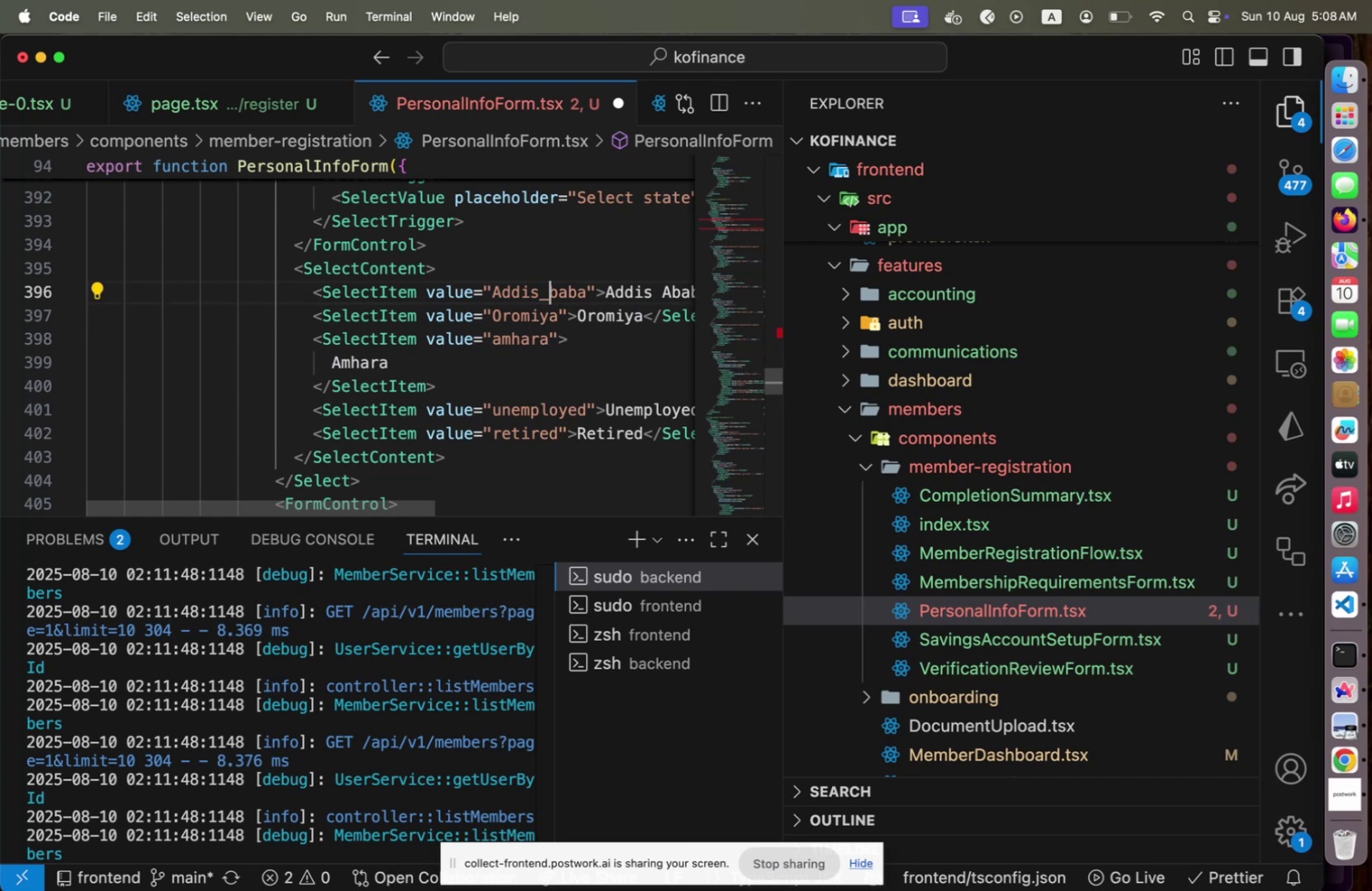 
key(A)
 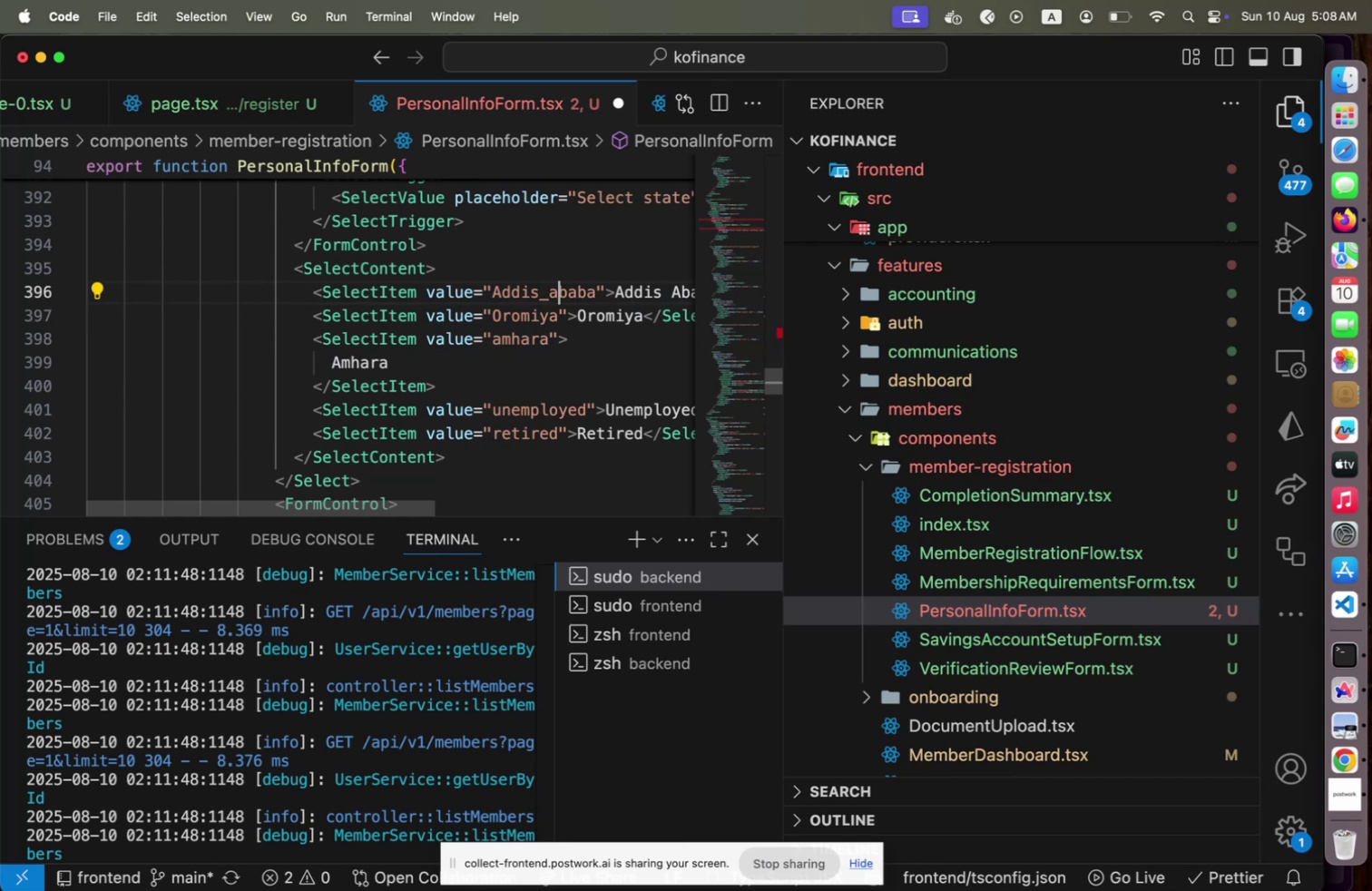 
hold_key(key=ArrowLeft, duration=0.89)
 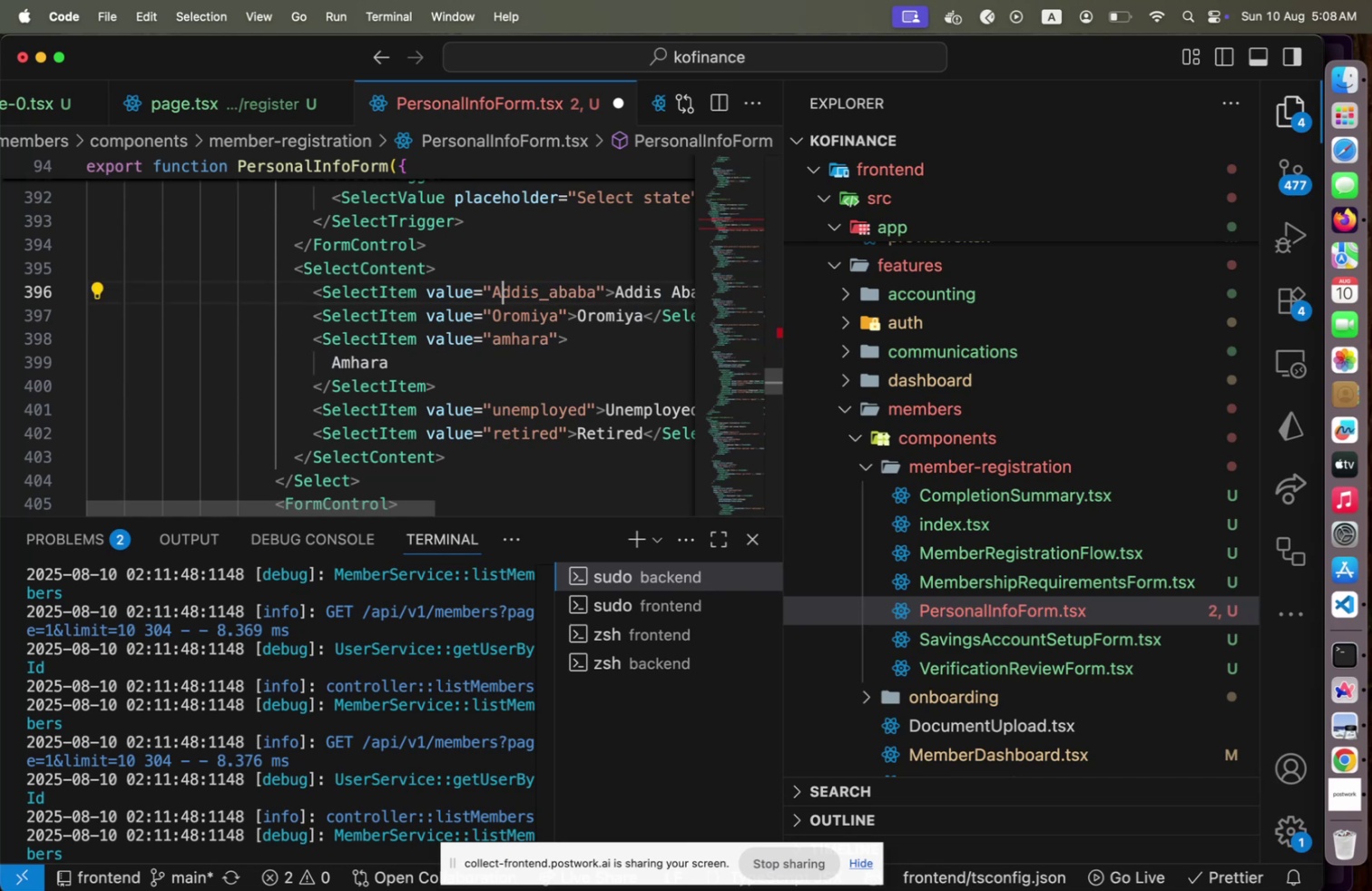 
key(Shift+ShiftLeft)
 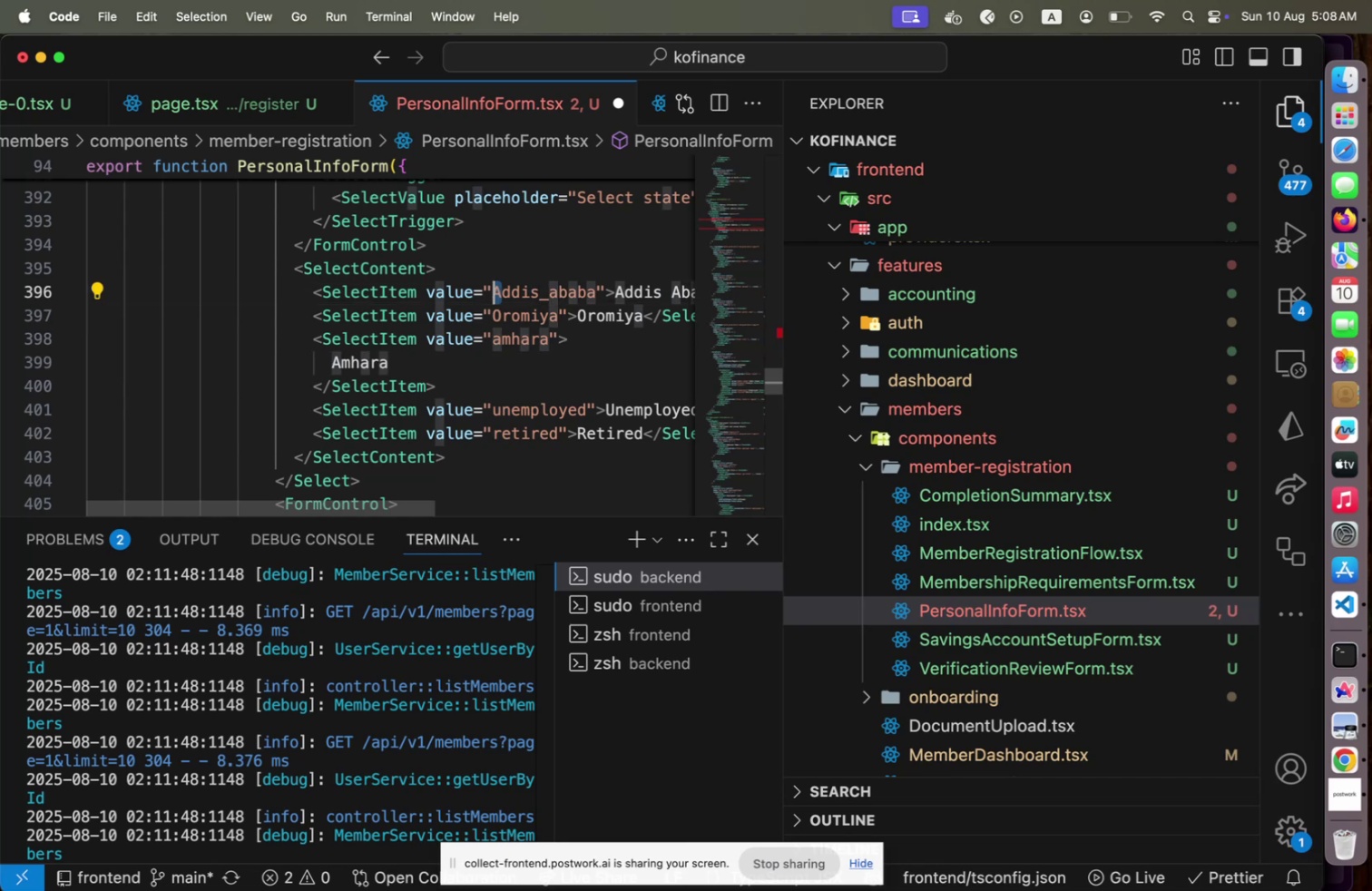 
key(Shift+ArrowLeft)
 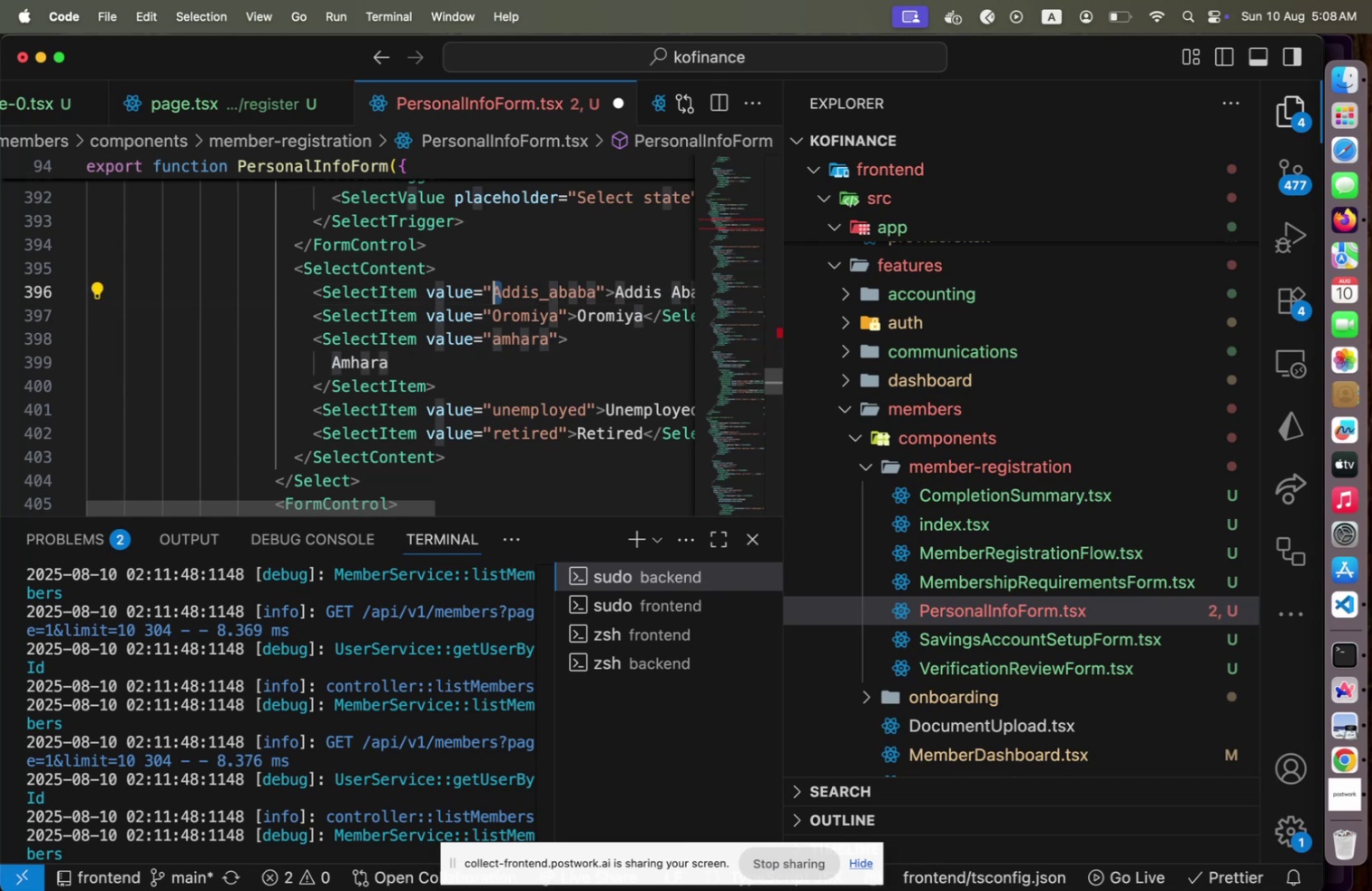 
key(A)
 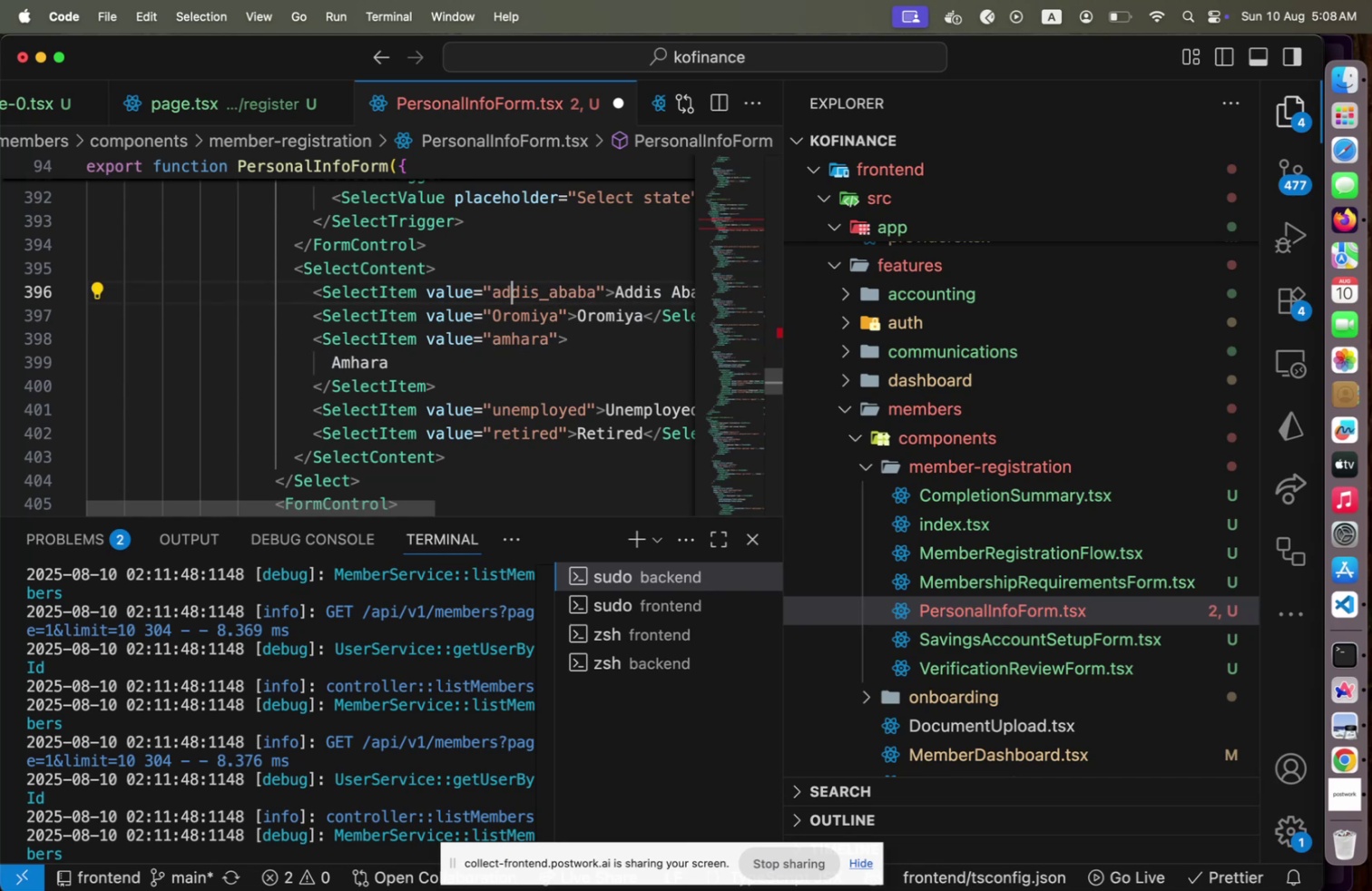 
hold_key(key=ArrowRight, duration=0.63)
 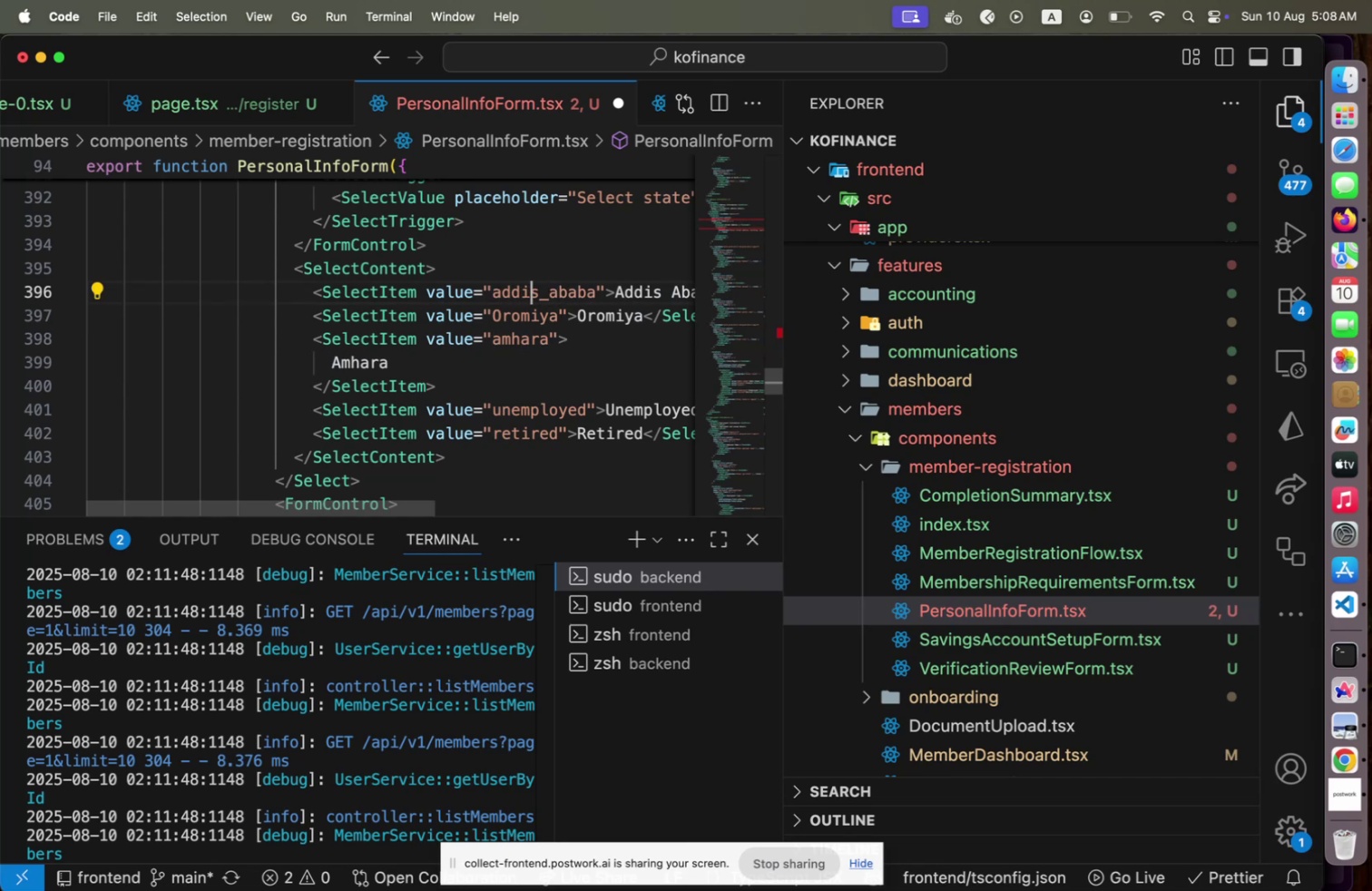 
key(ArrowDown)
 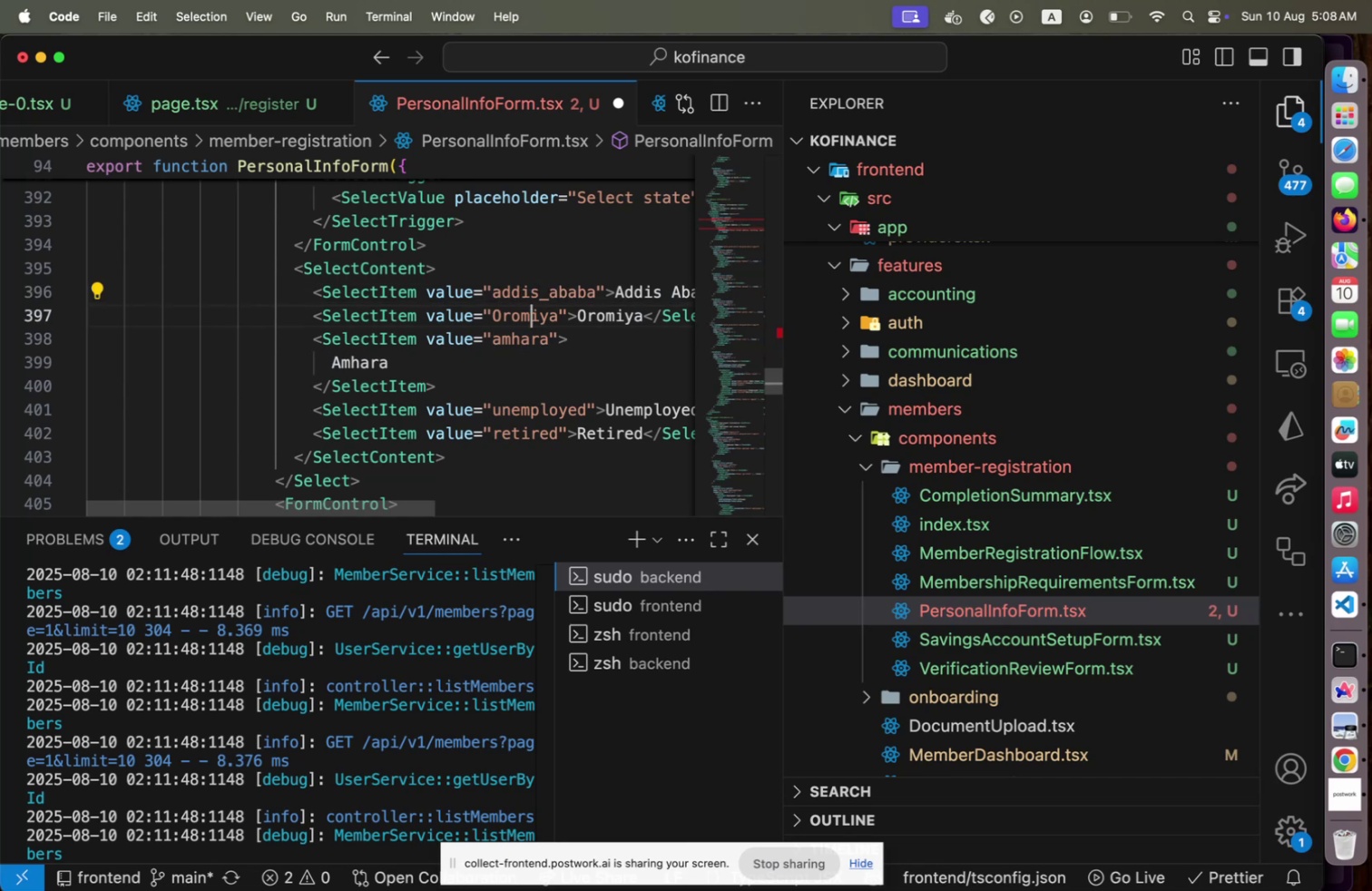 
key(ArrowLeft)
 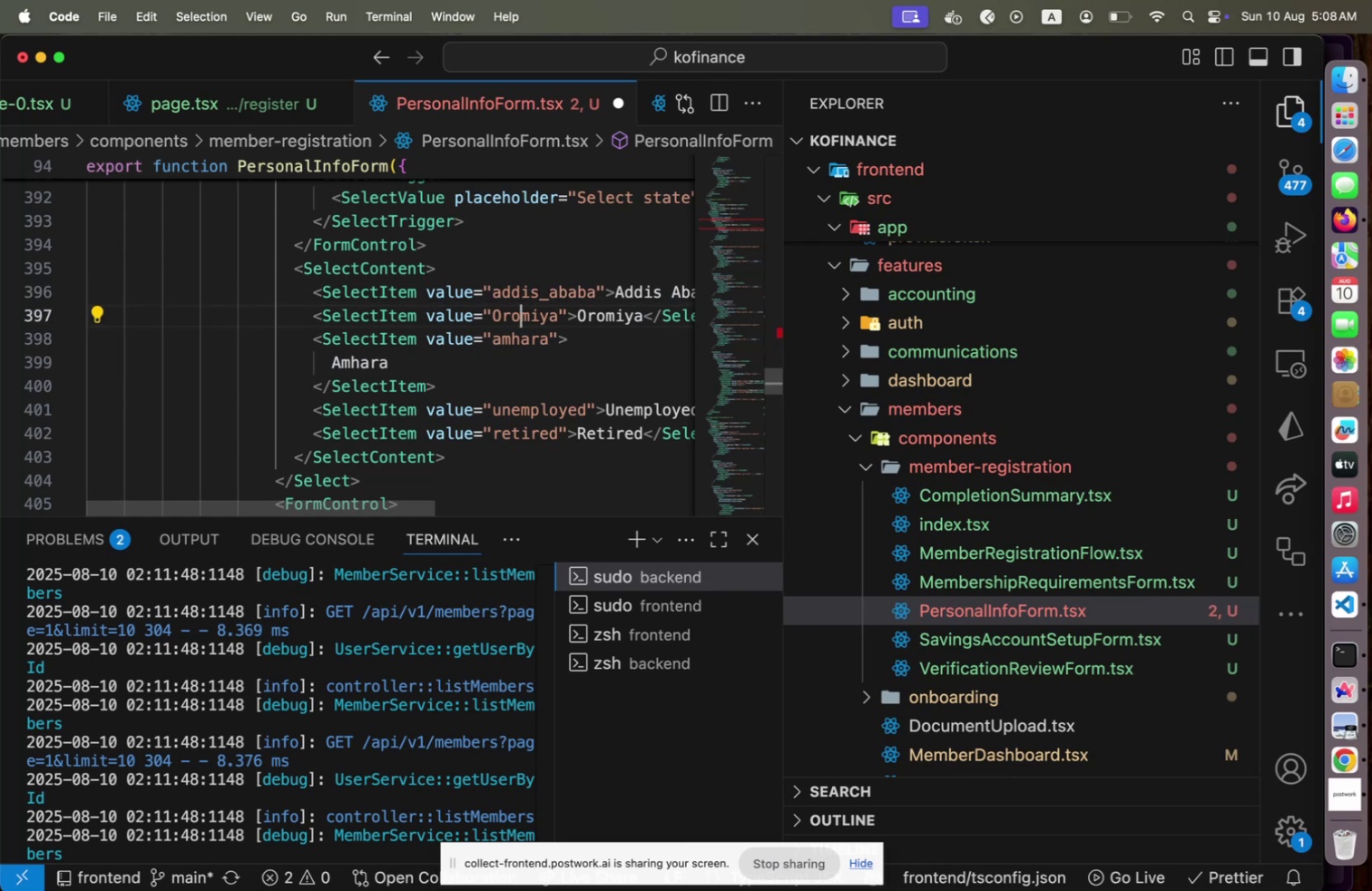 
key(ArrowLeft)
 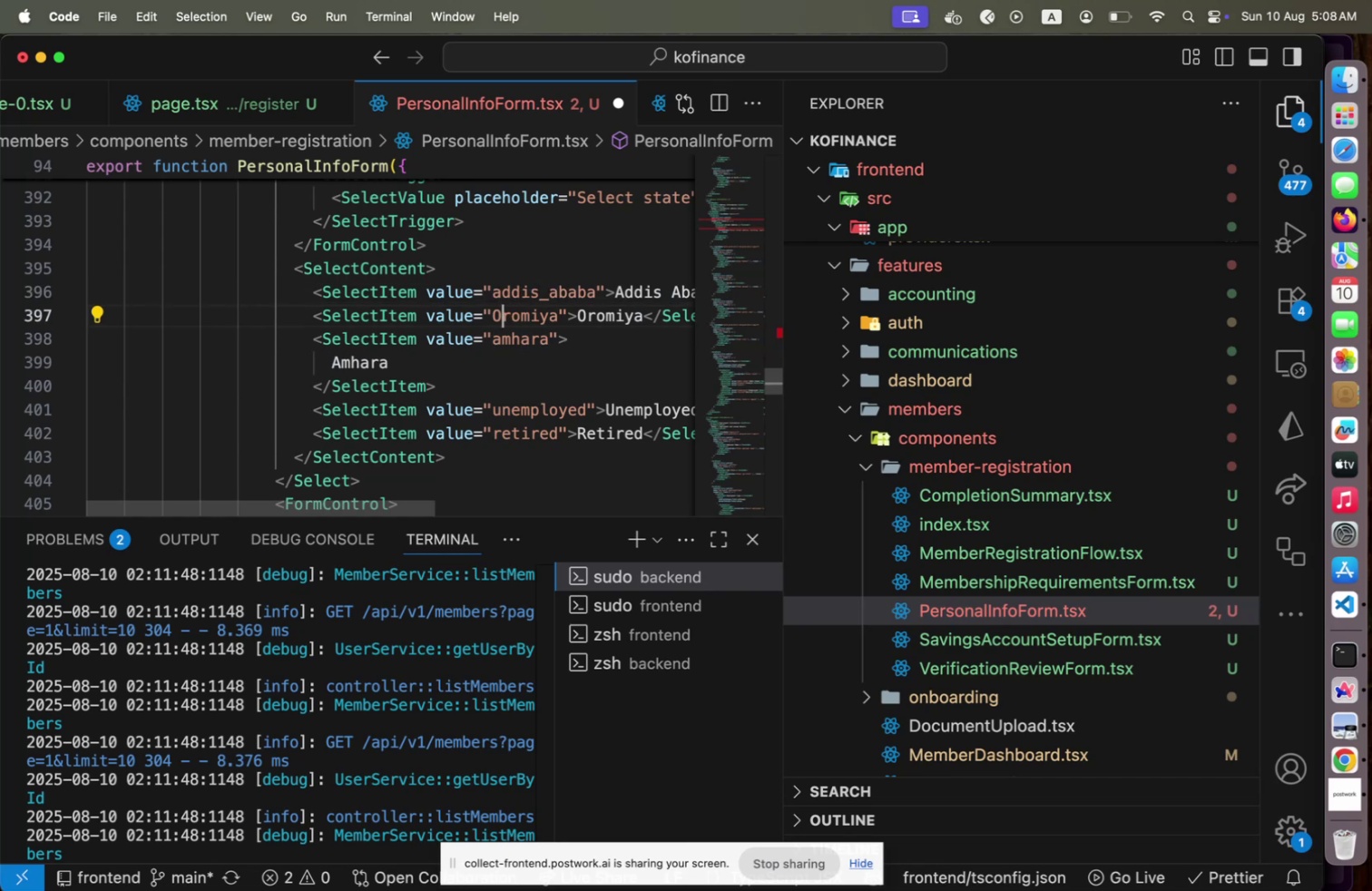 
key(ArrowLeft)
 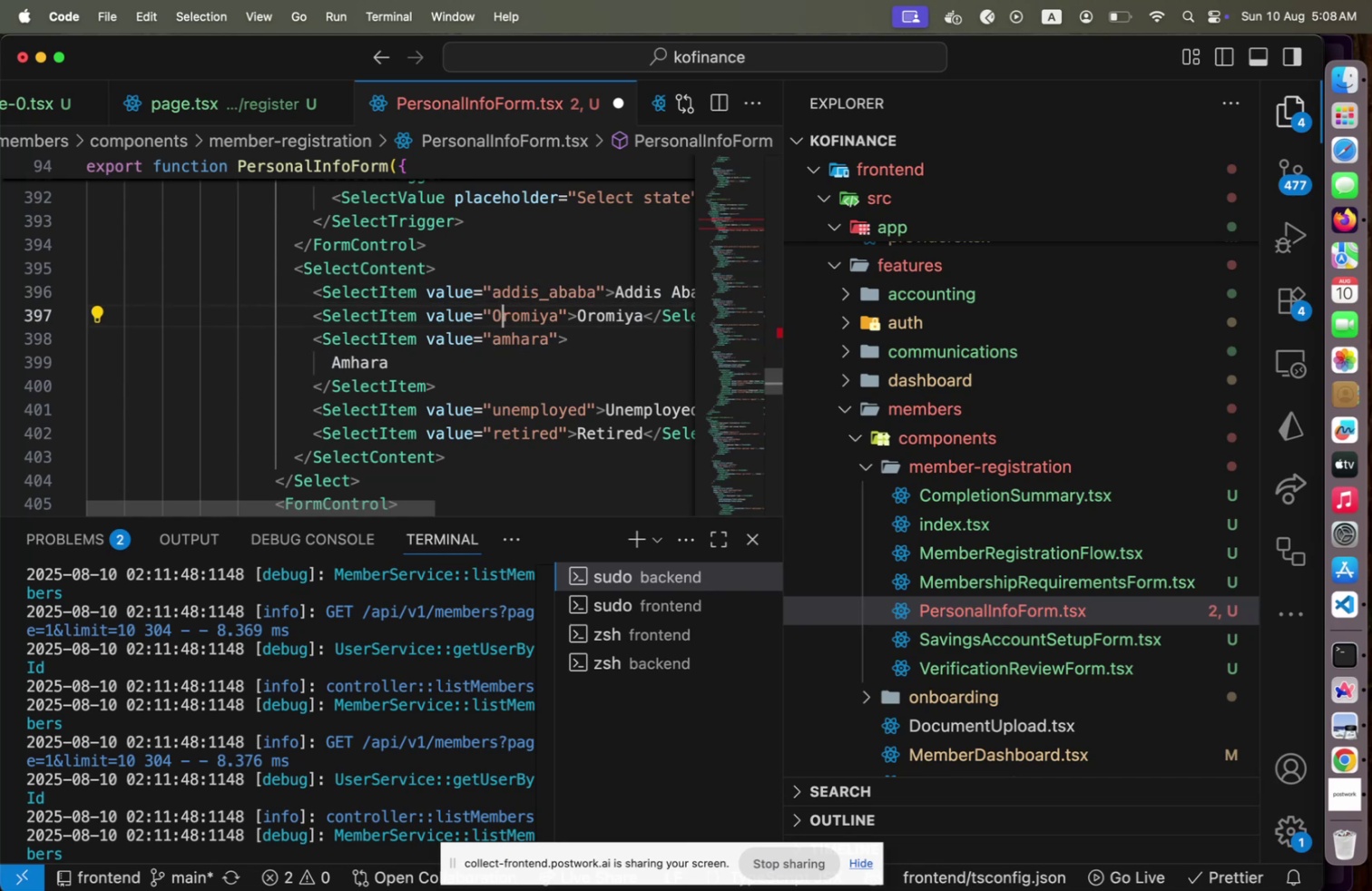 
key(Shift+ArrowLeft)
 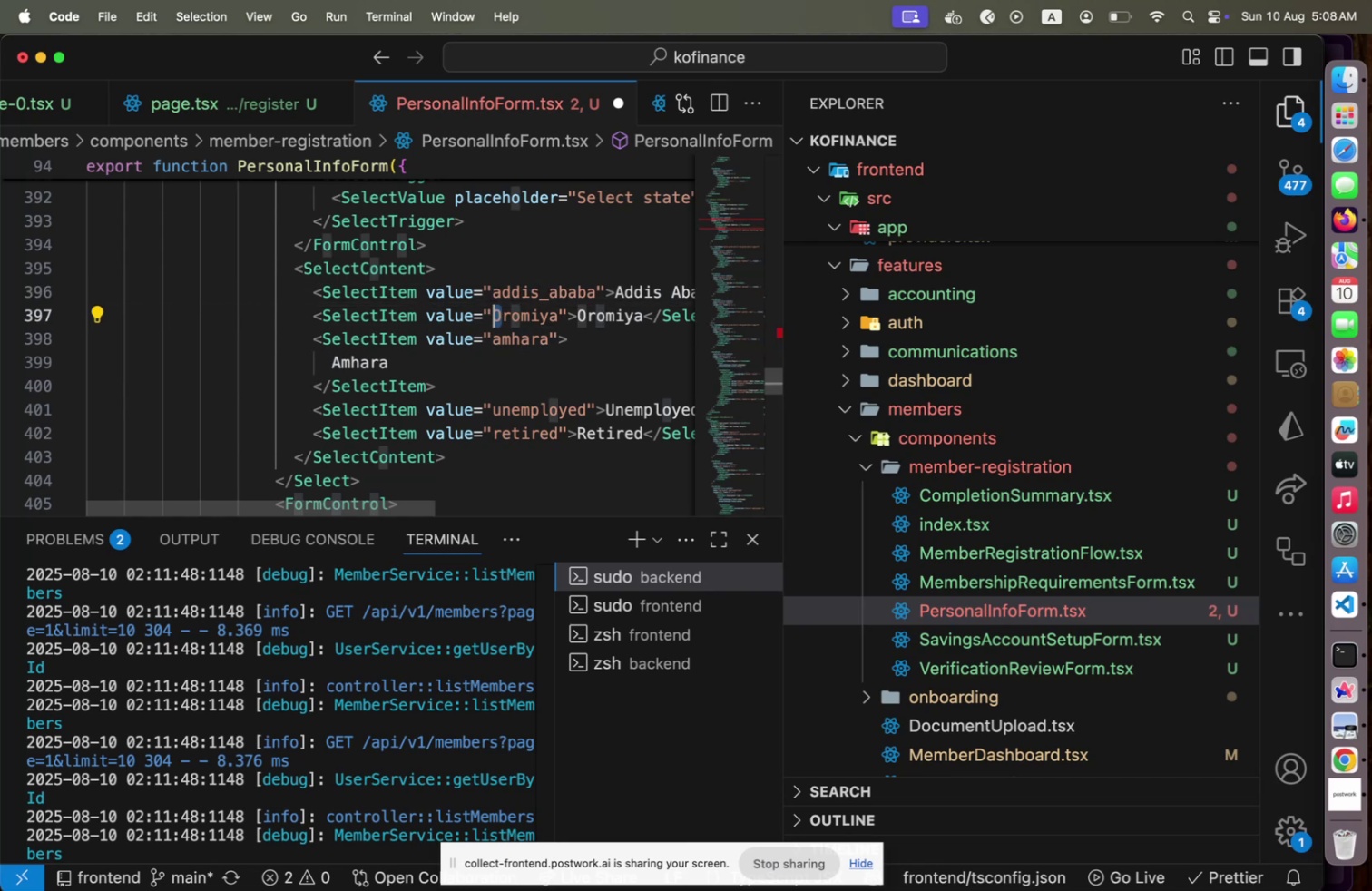 
key(O)
 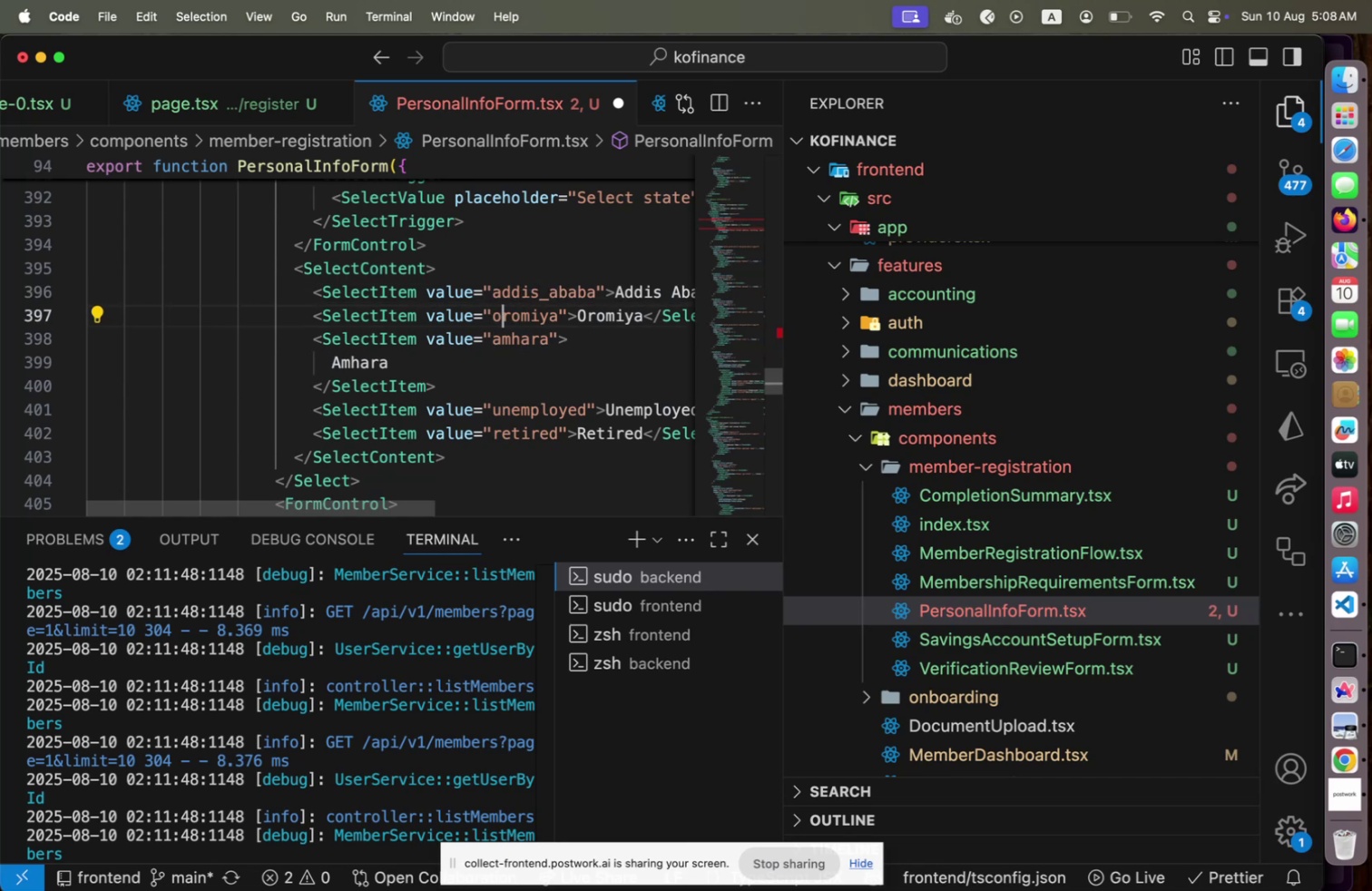 
key(ArrowDown)
 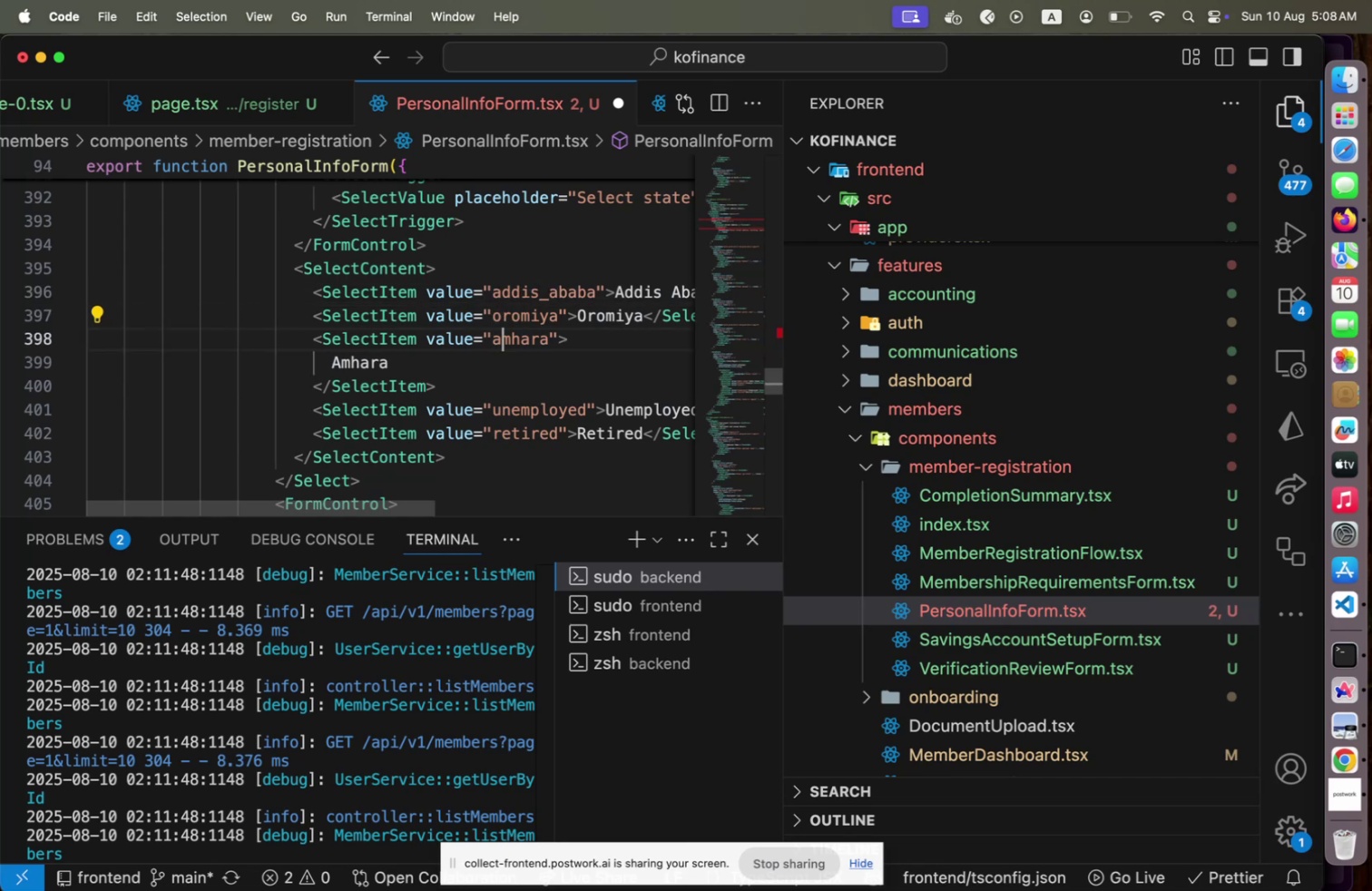 
key(ArrowDown)
 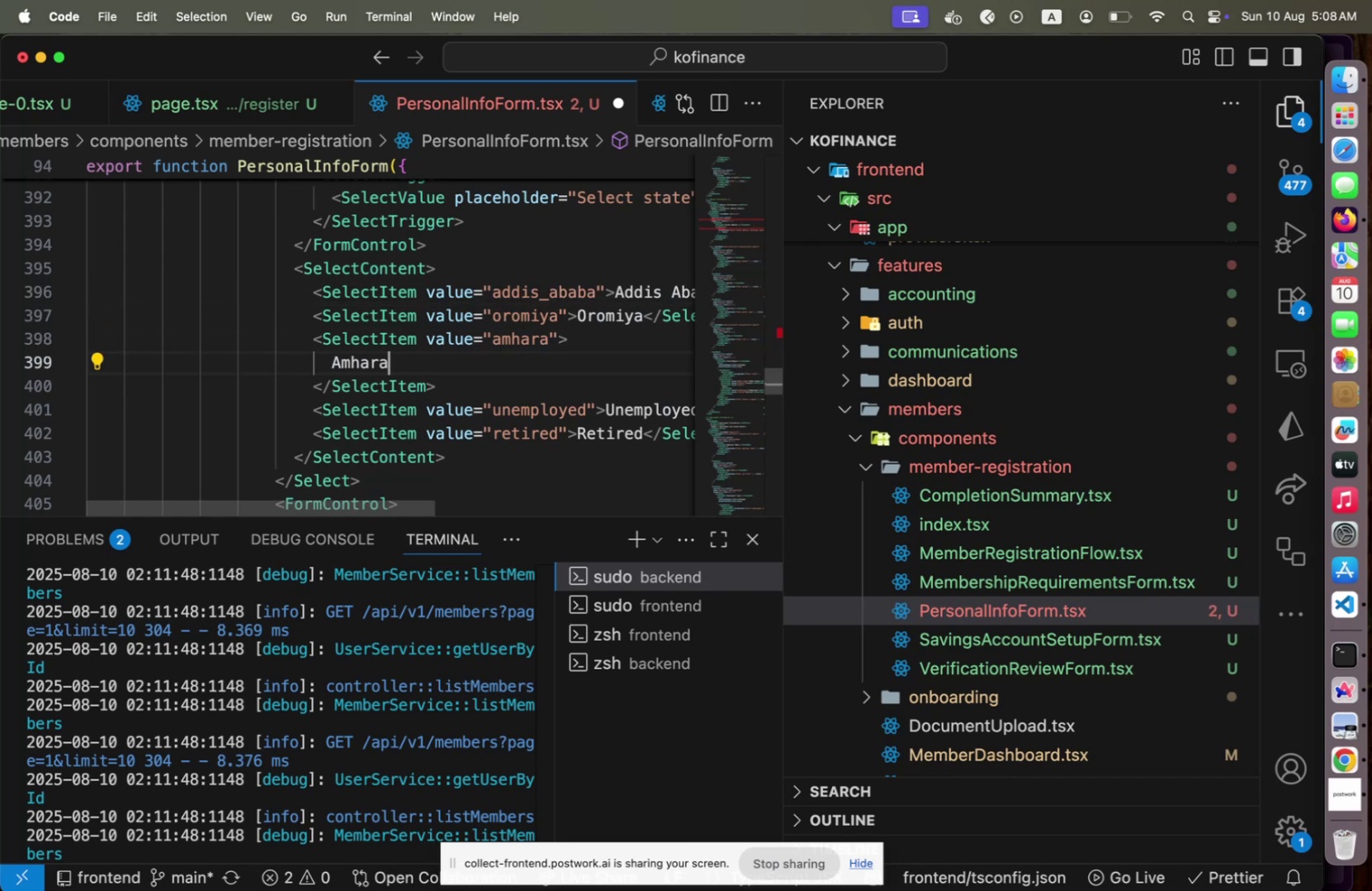 
key(ArrowDown)
 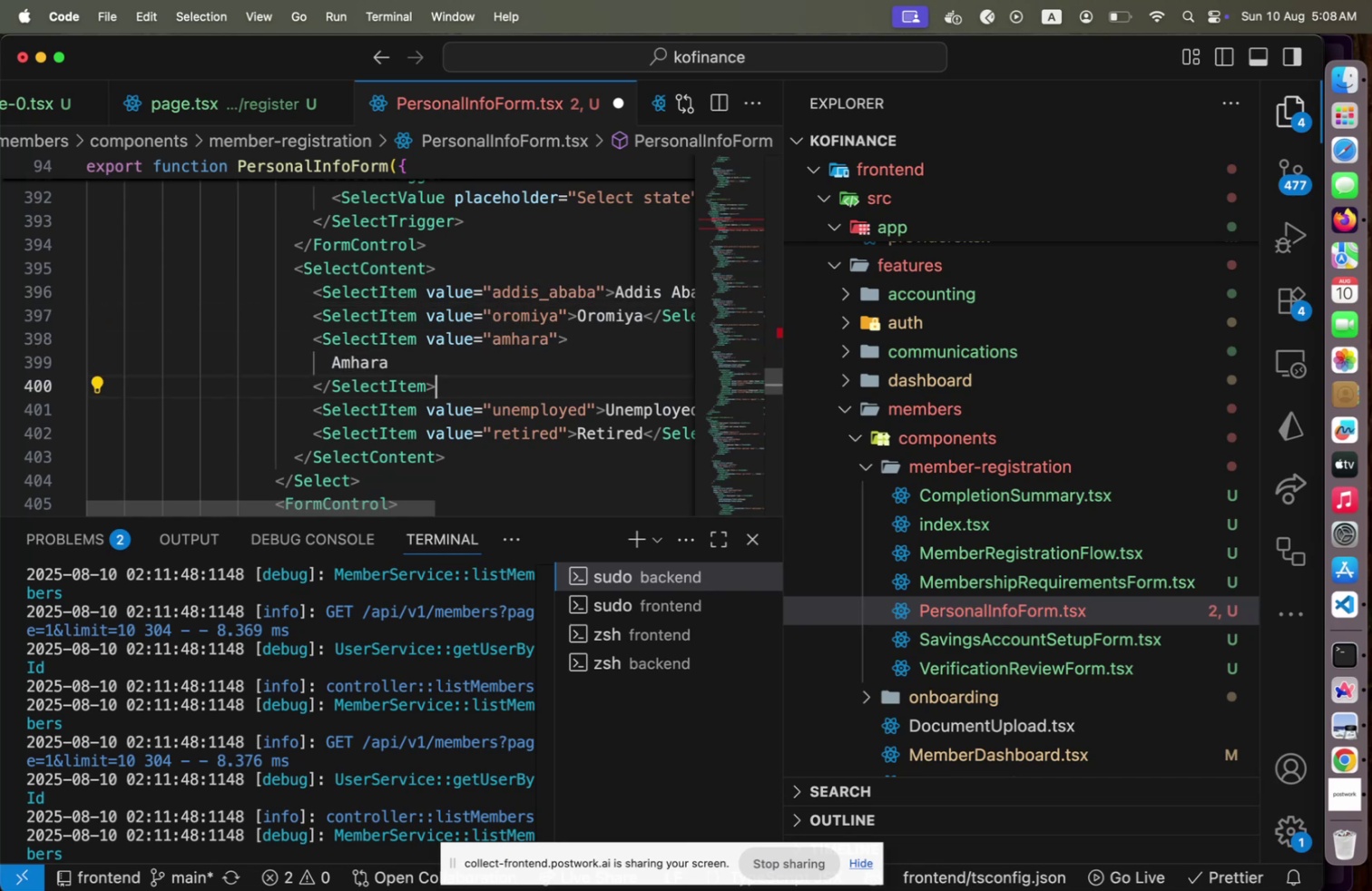 
key(ArrowDown)
 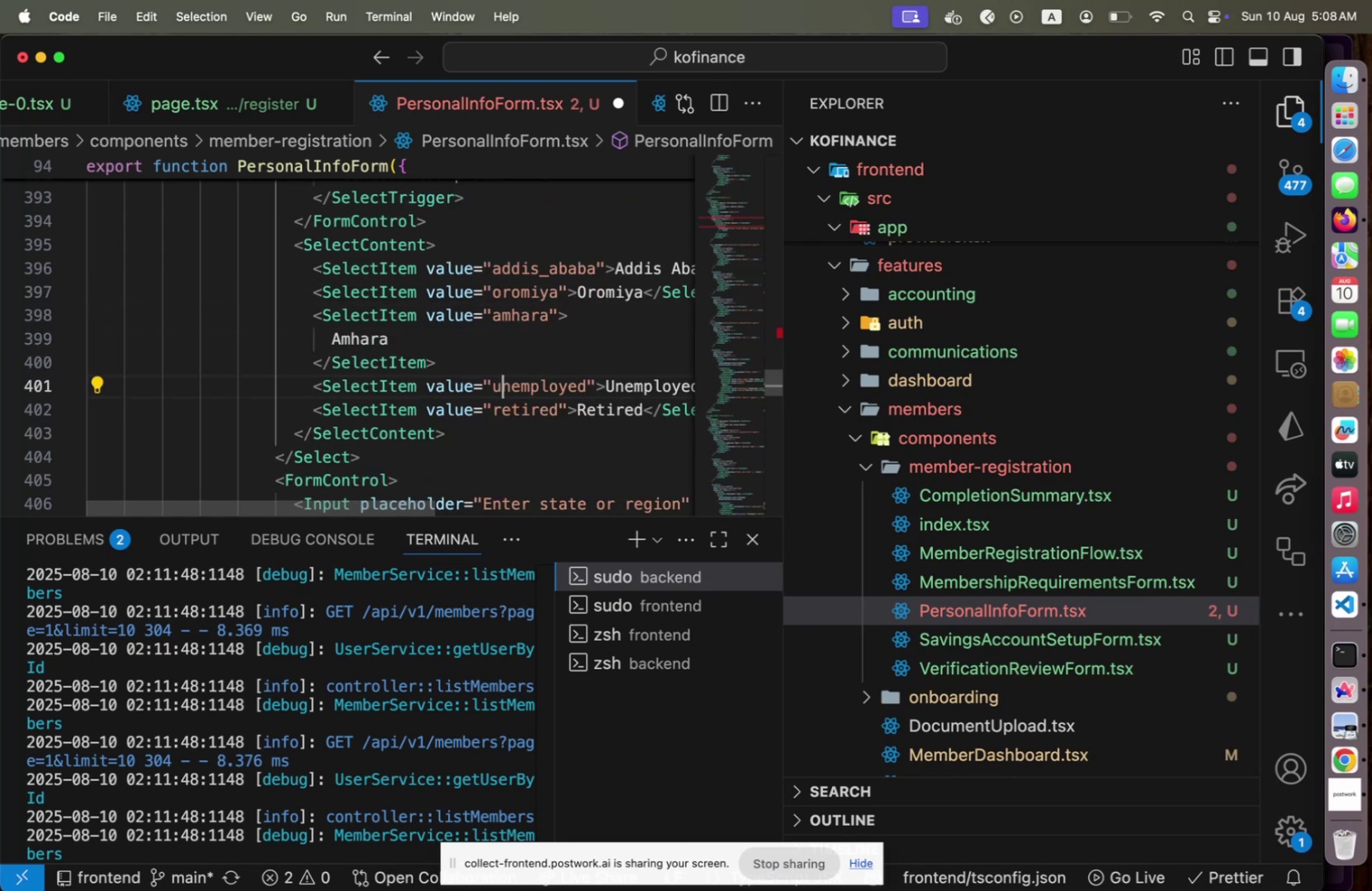 
key(ArrowLeft)
 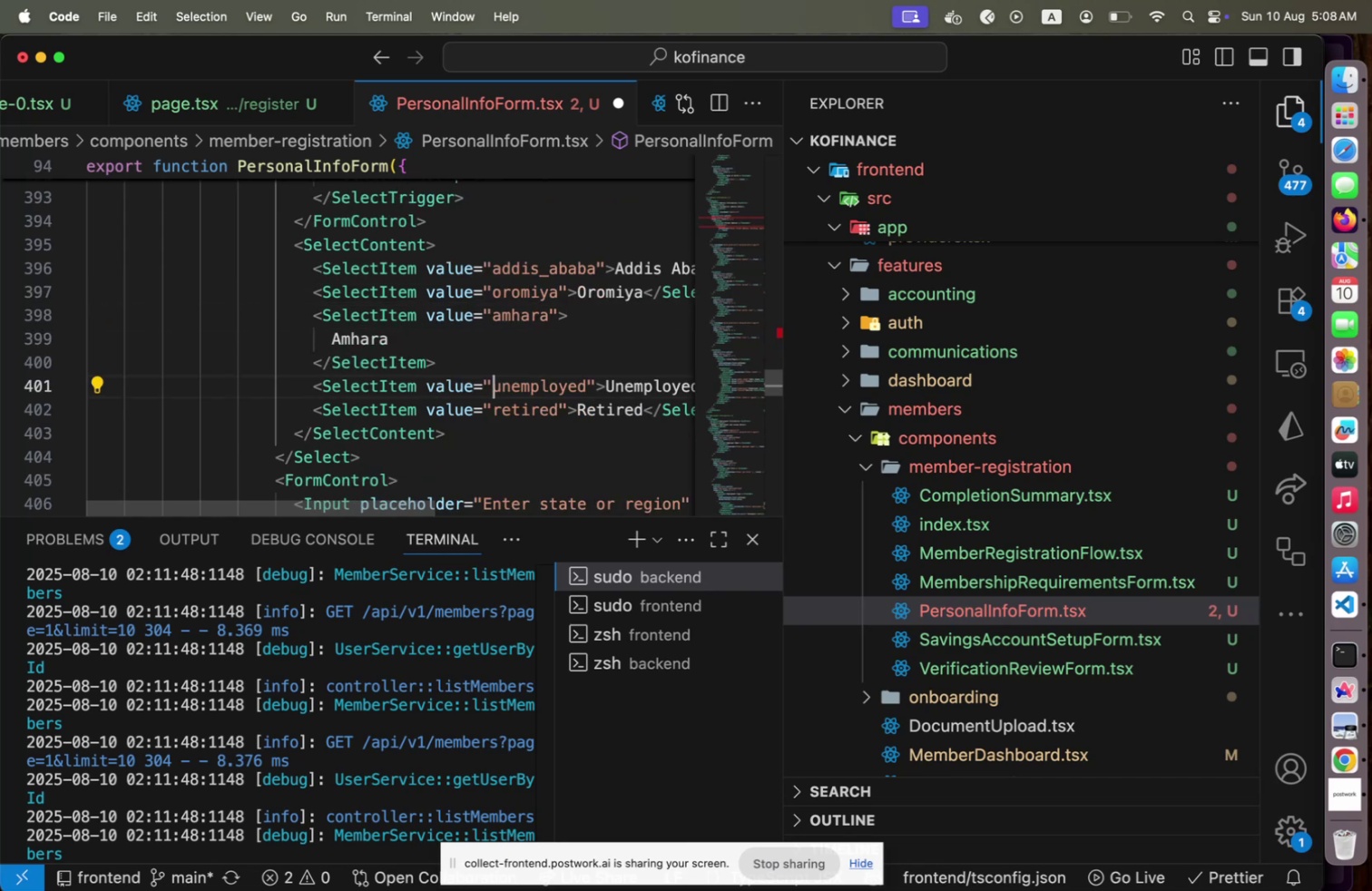 
hold_key(key=ArrowRight, duration=1.06)
 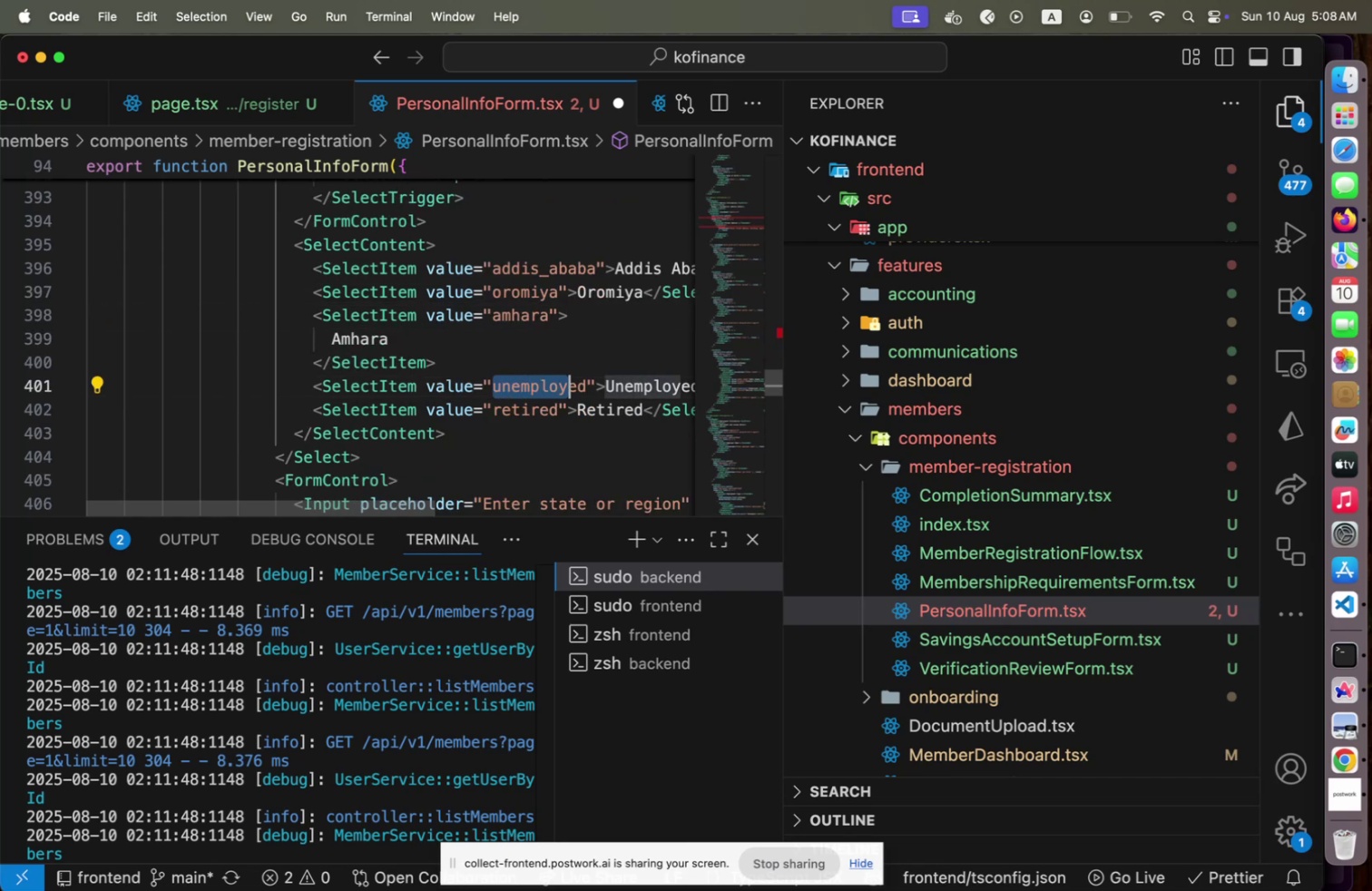 
key(Shift+ArrowRight)
 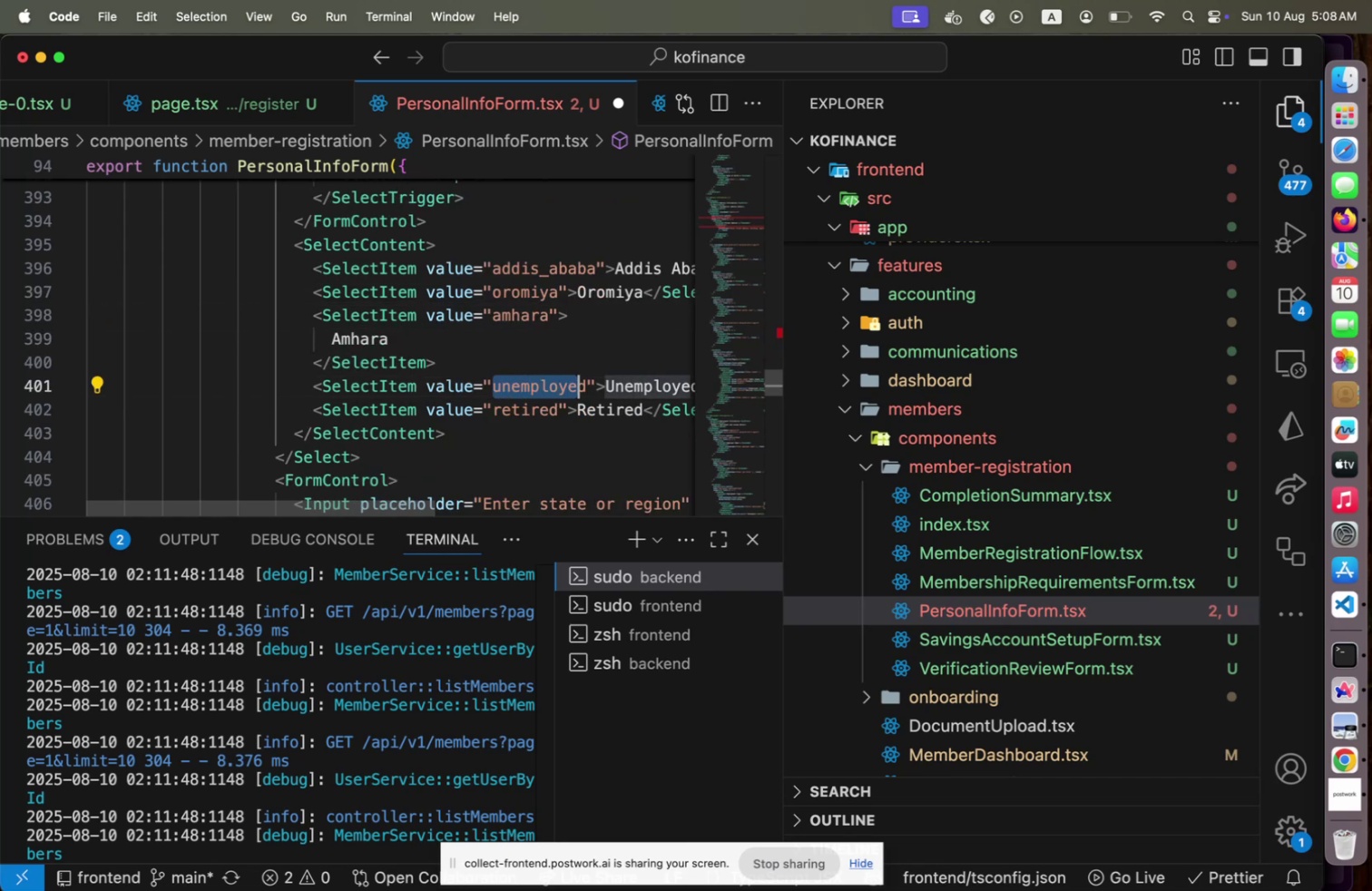 
key(Shift+ArrowRight)
 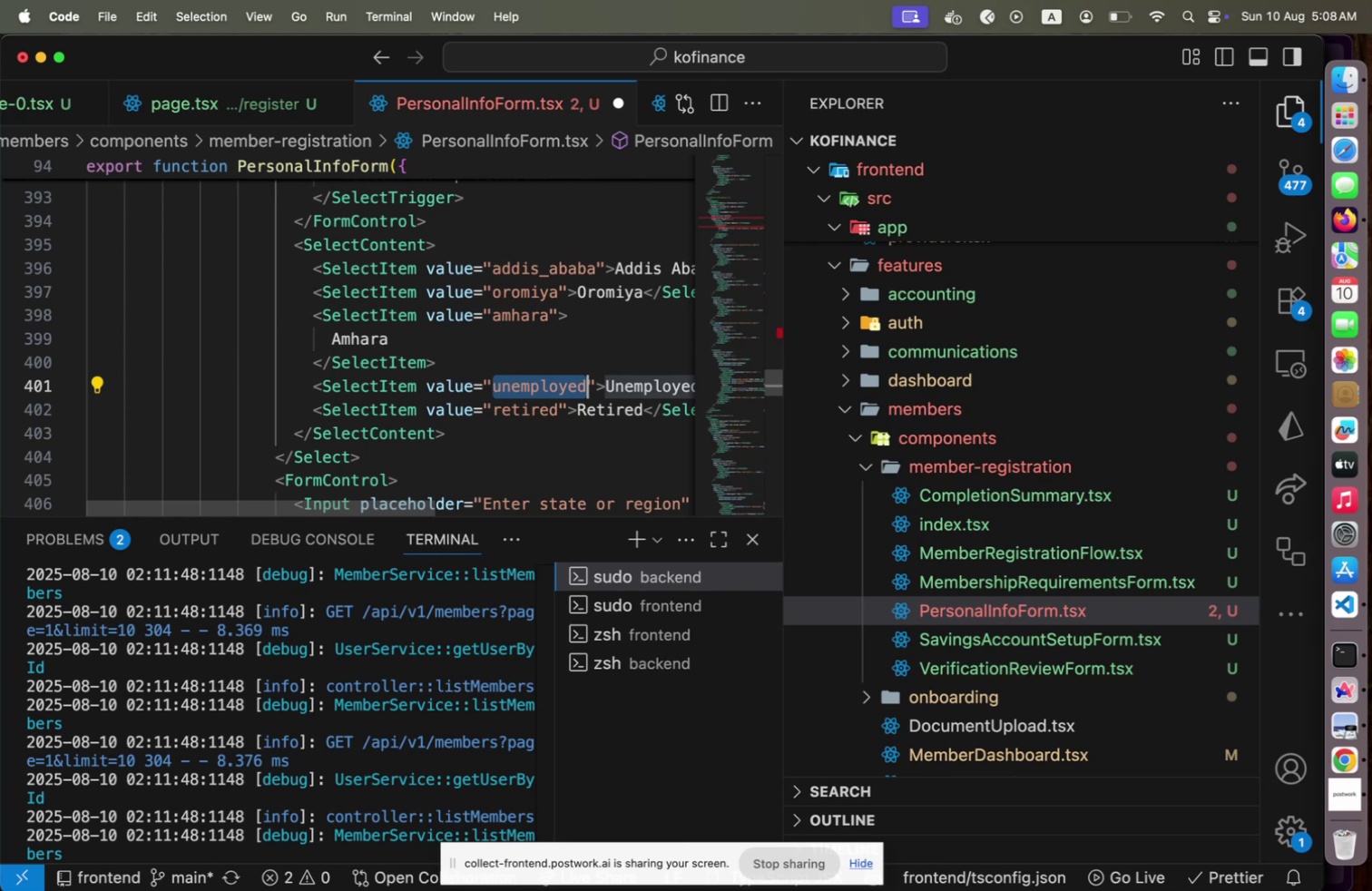 
type(R)
key(Backspace)
type(Tigray)
 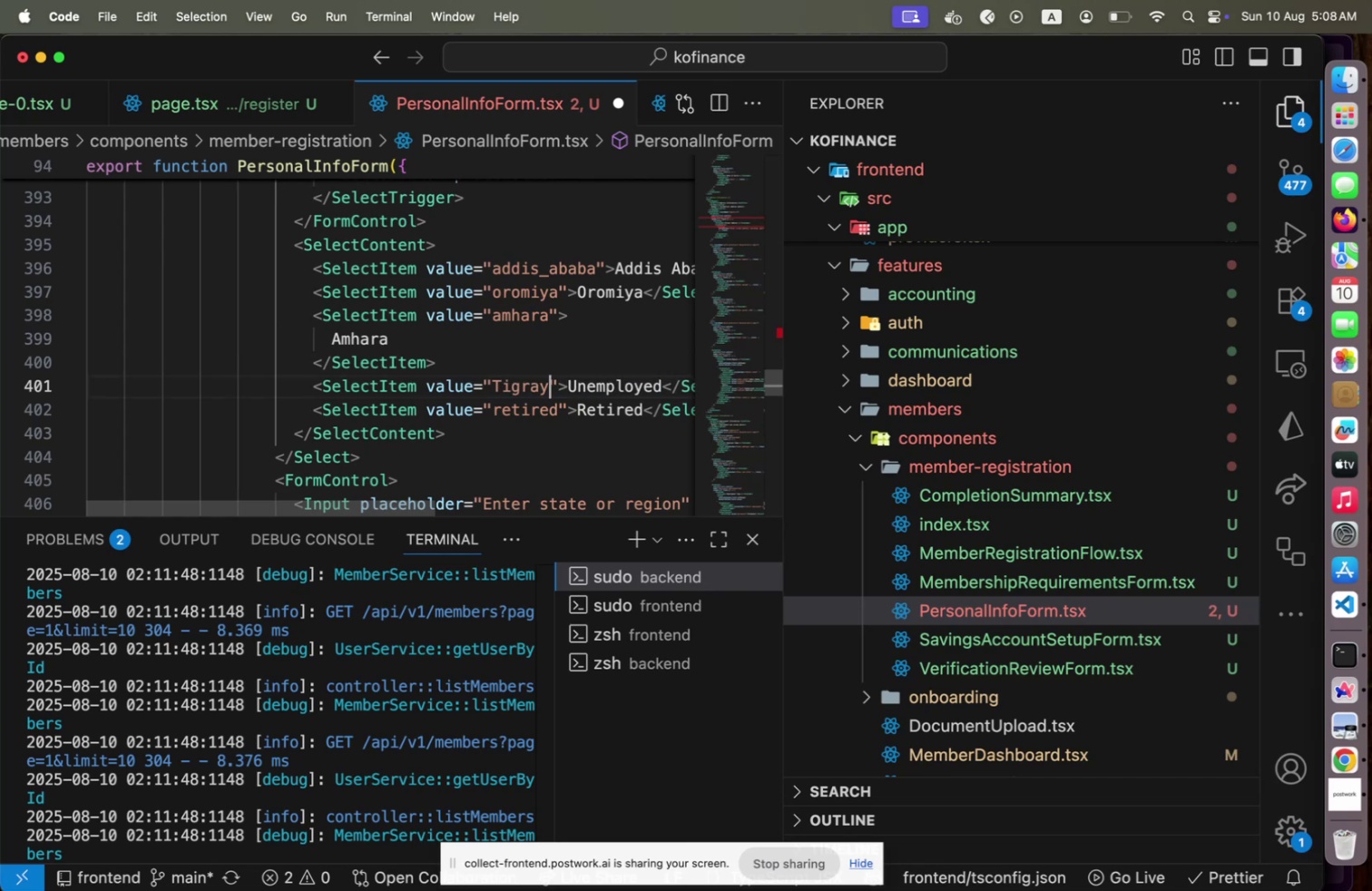 
key(ArrowDown)
 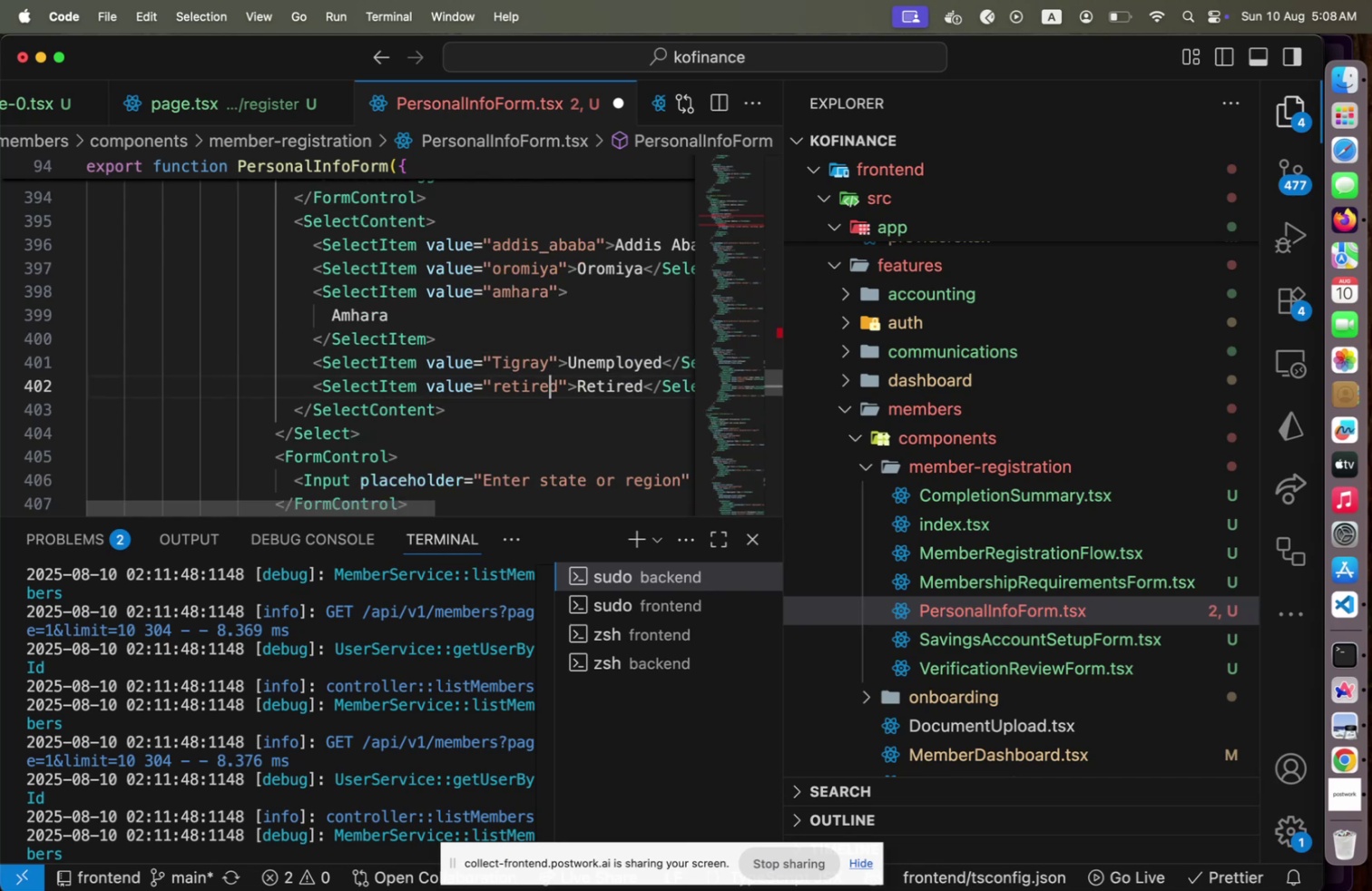 
key(ArrowRight)
 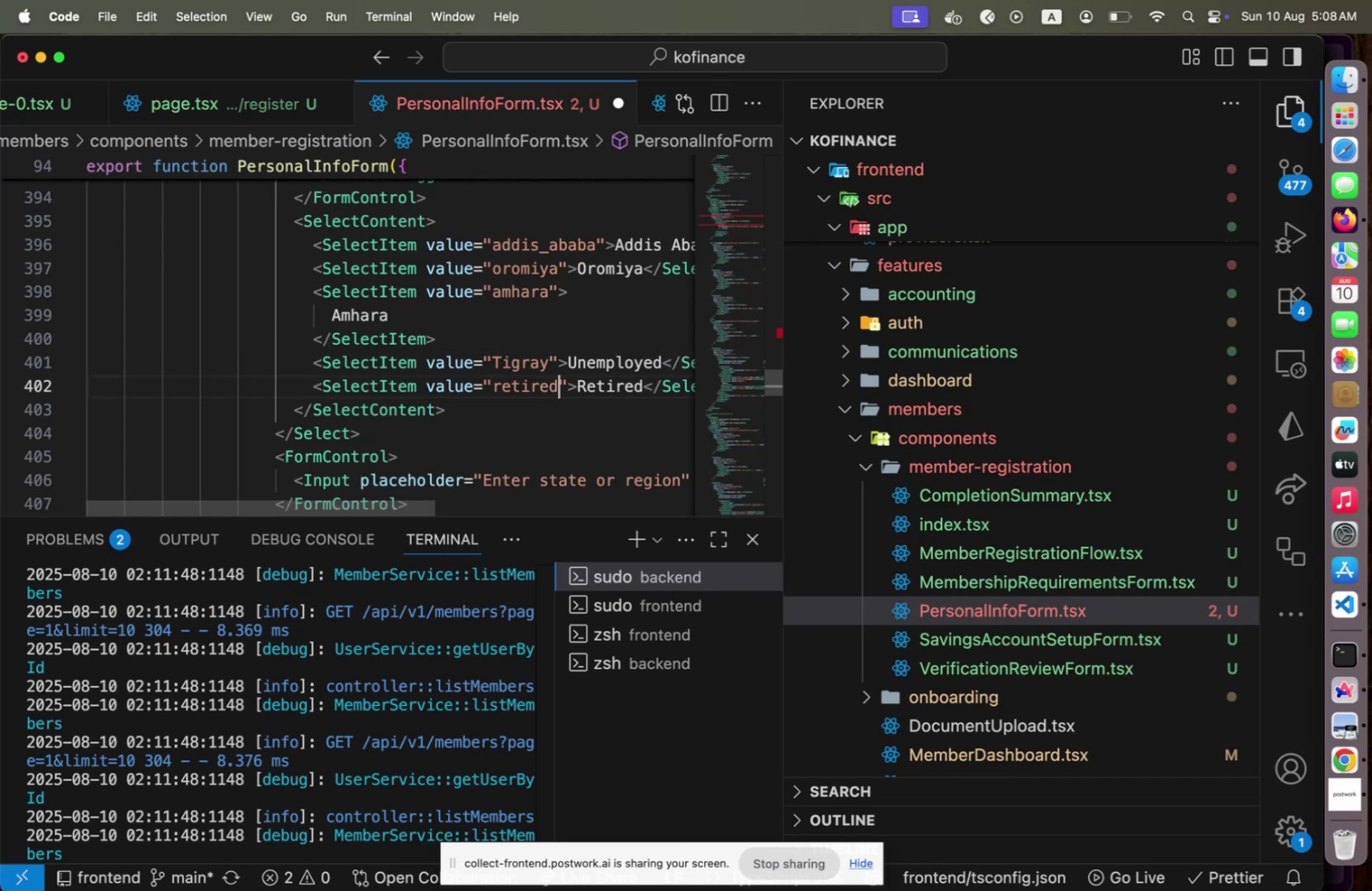 
hold_key(key=ShiftLeft, duration=1.47)
 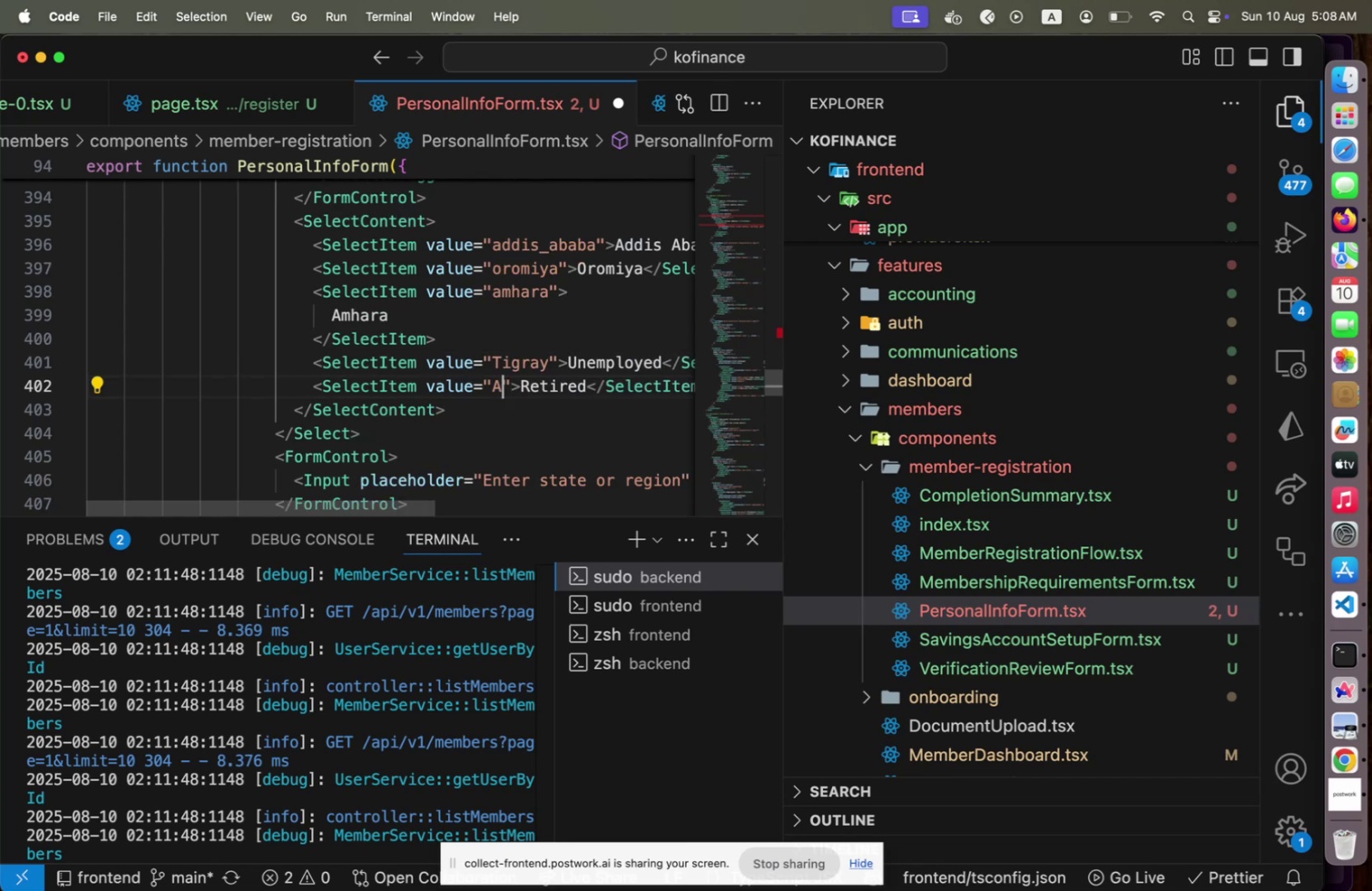 
hold_key(key=ArrowLeft, duration=0.93)
 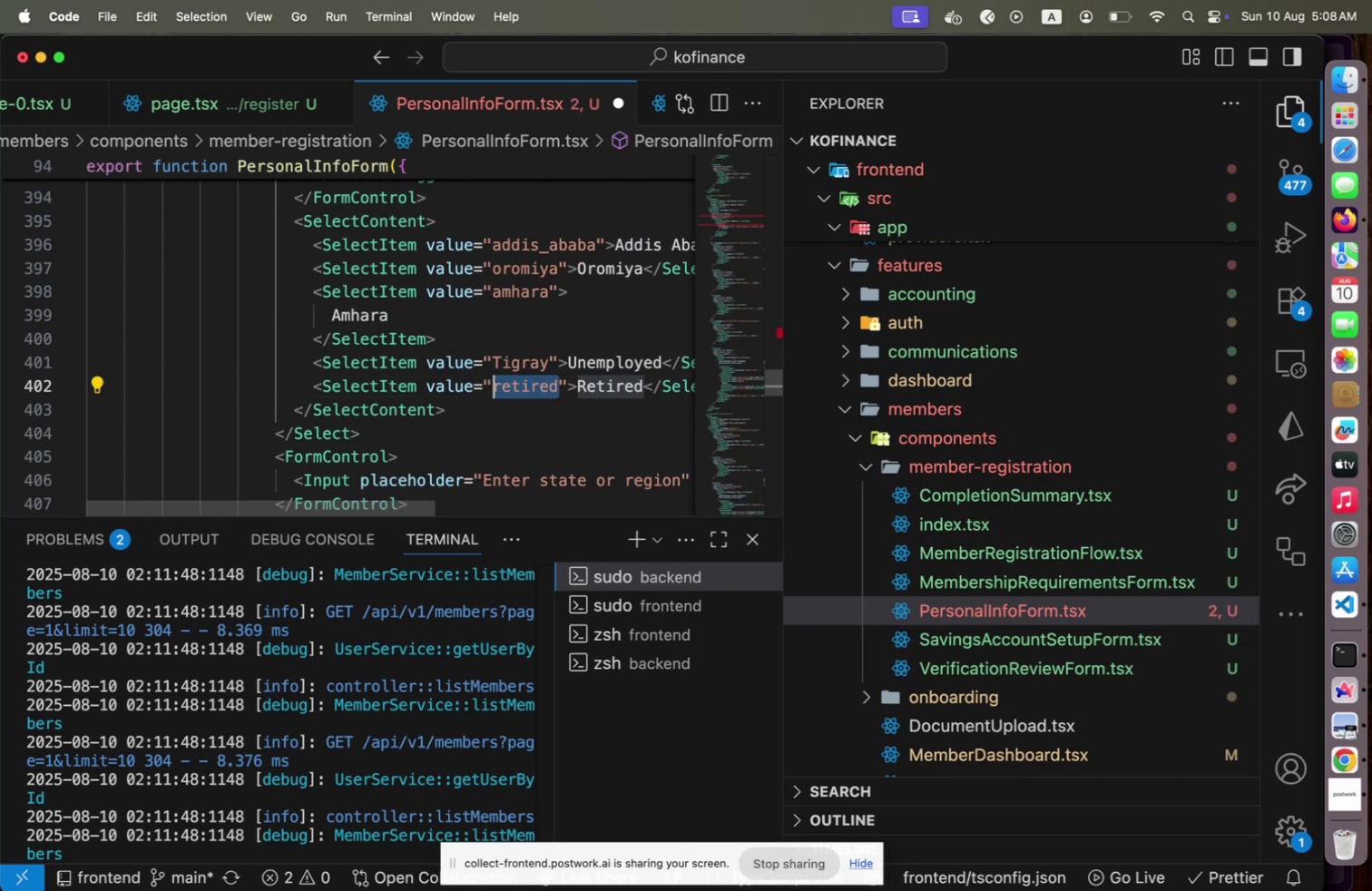 
type(Afar)
 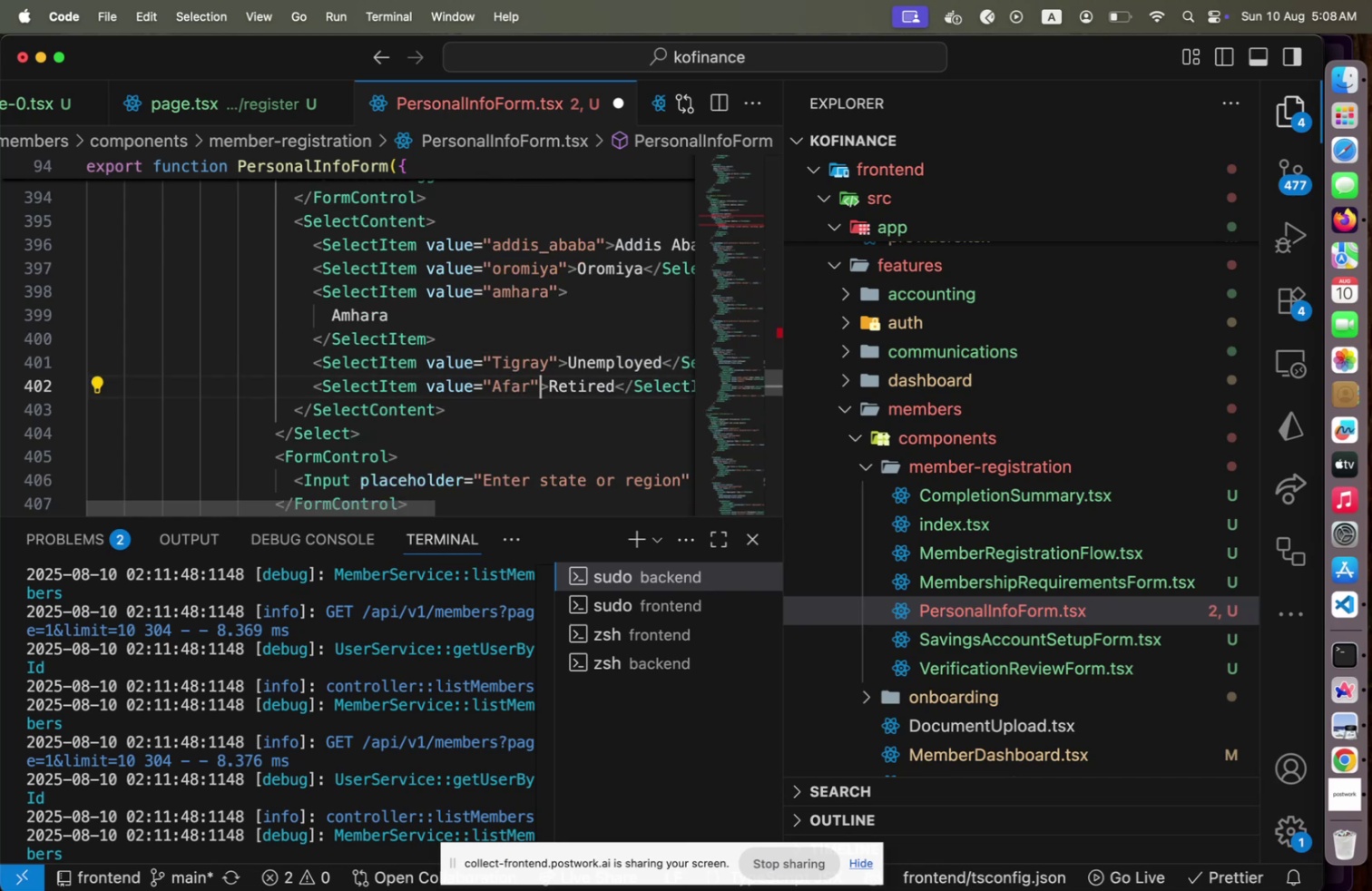 
key(ArrowRight)
 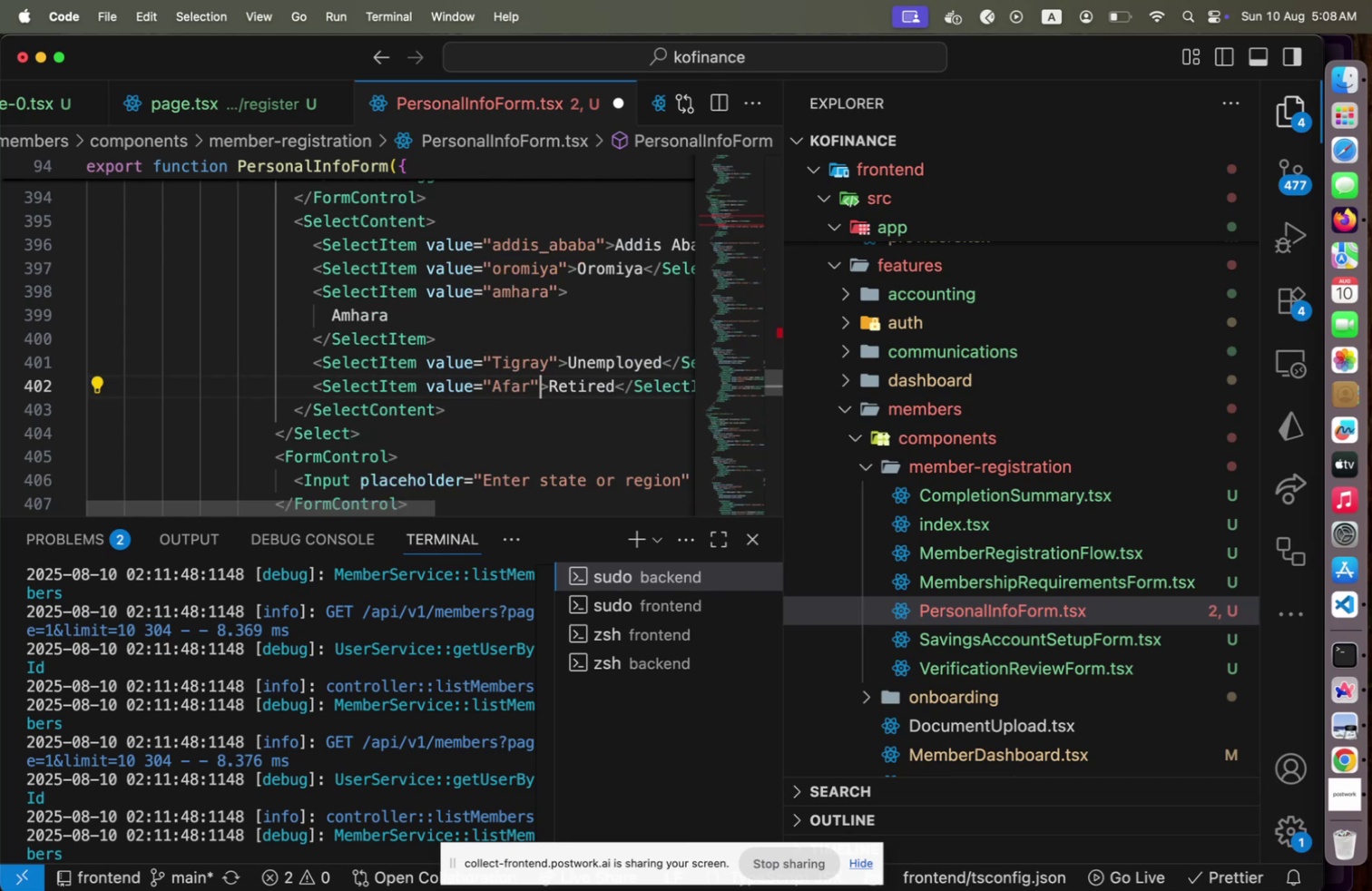 
key(ArrowLeft)
 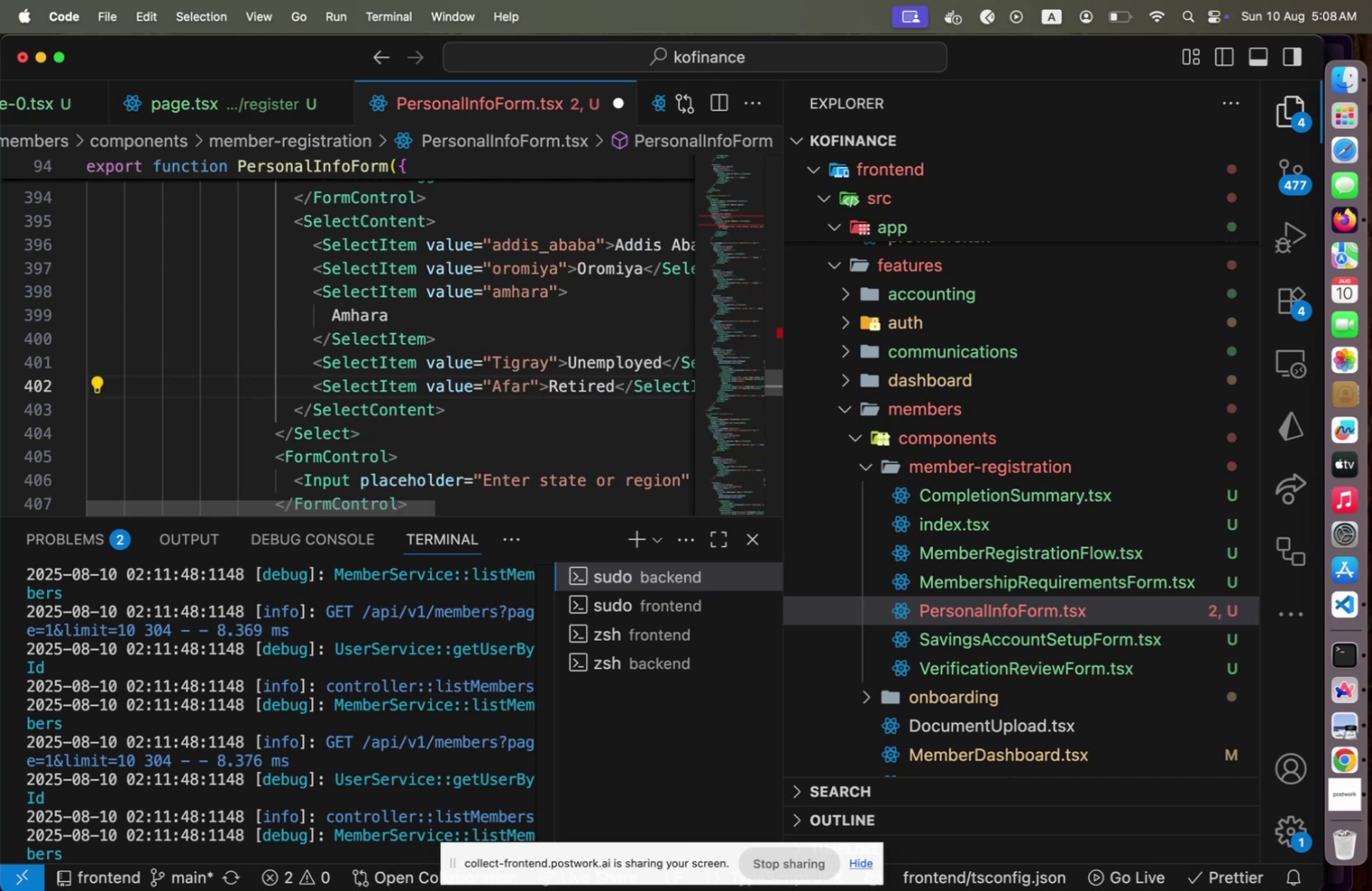 
key(Shift+ArrowLeft)
 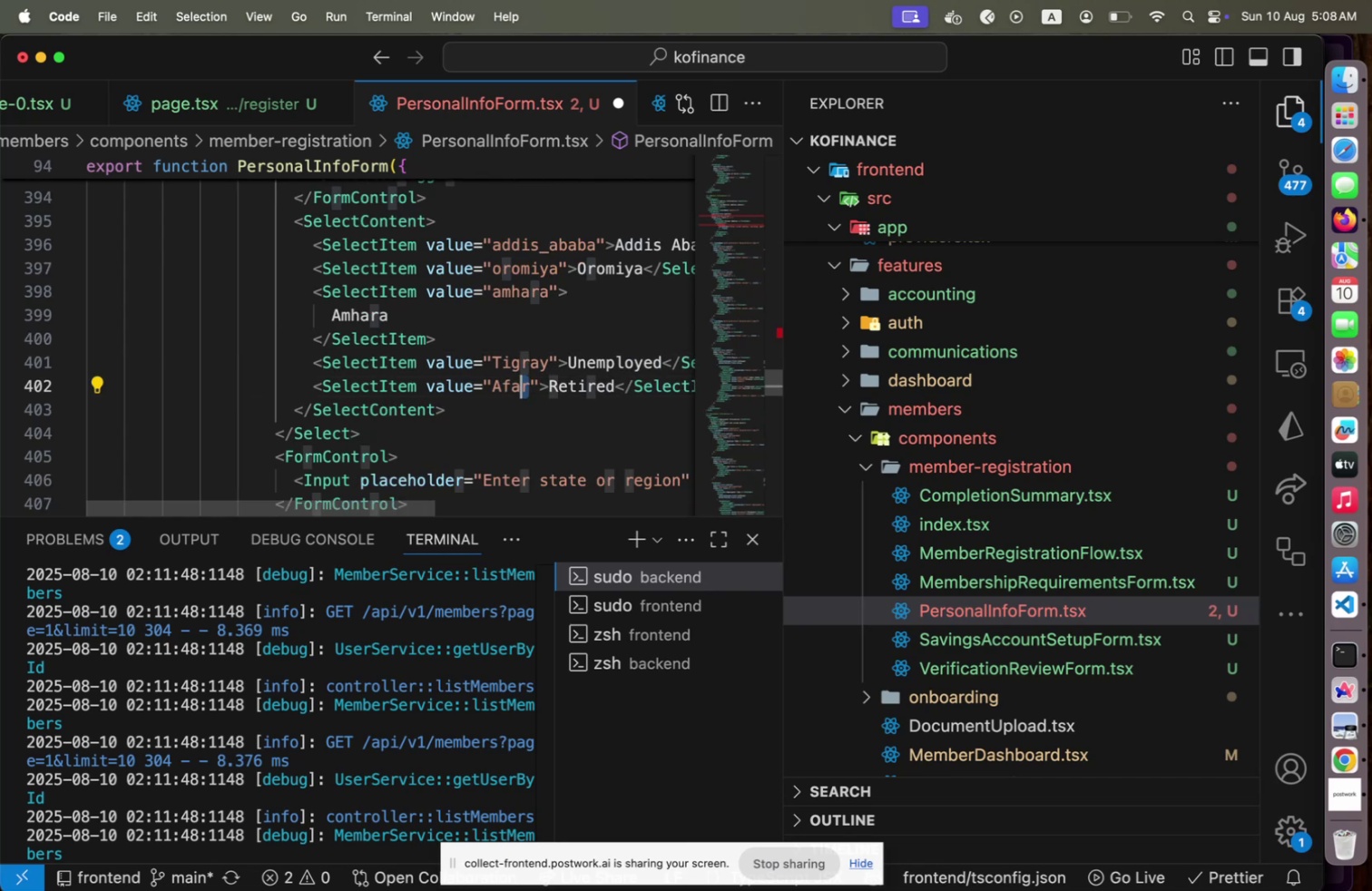 
key(Shift+ArrowLeft)
 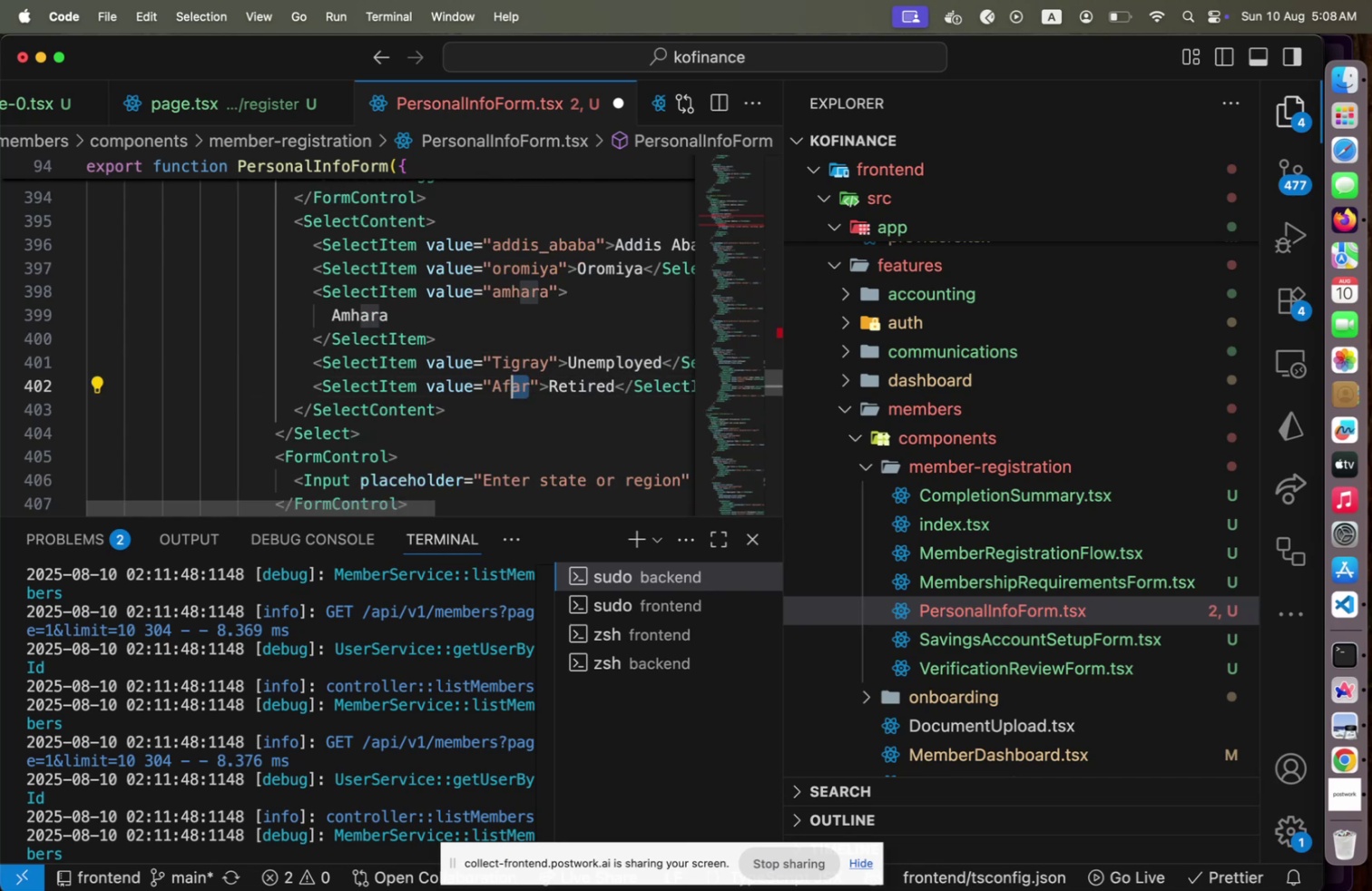 
key(Shift+ArrowLeft)
 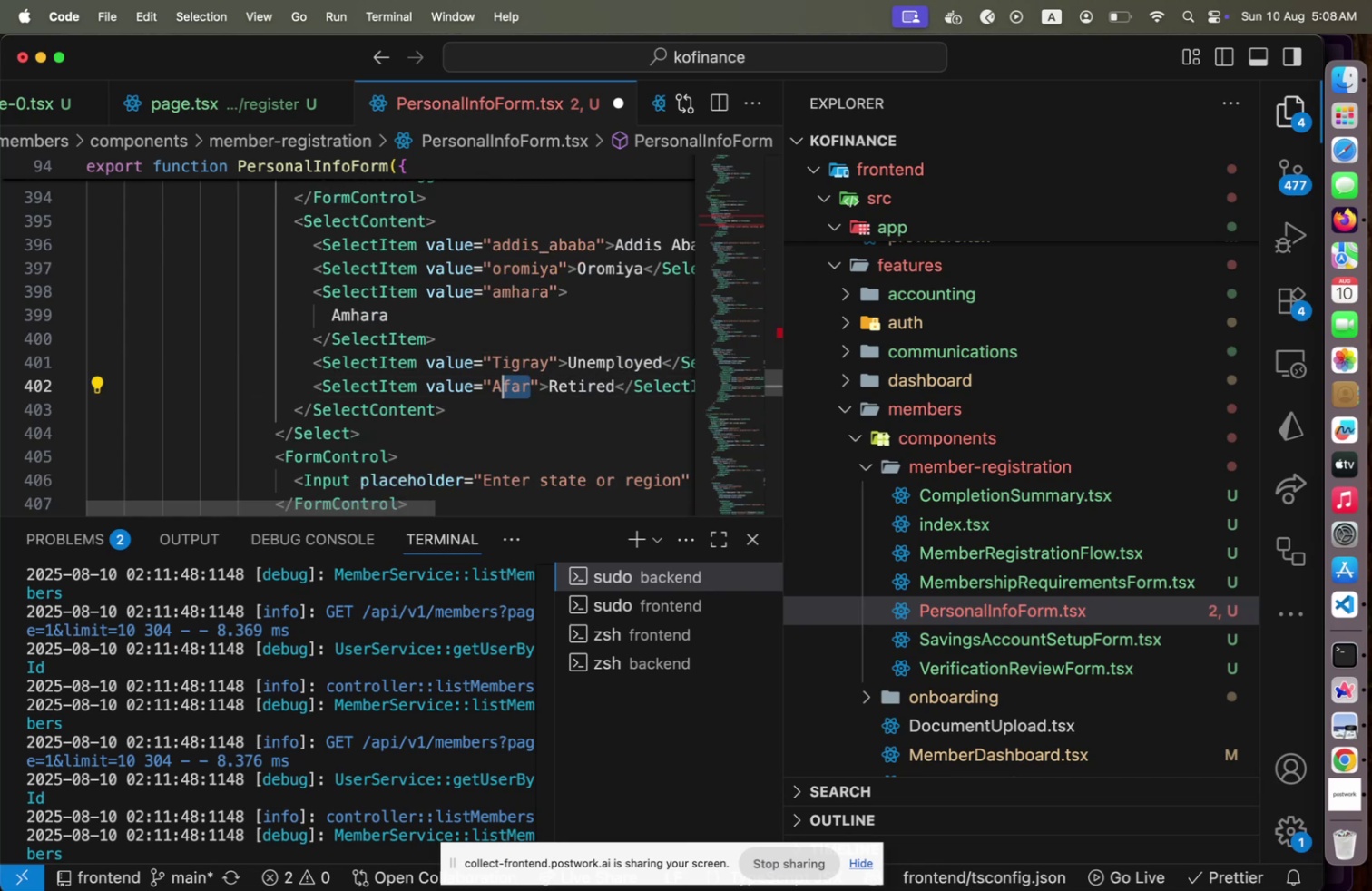 
key(Shift+ArrowLeft)
 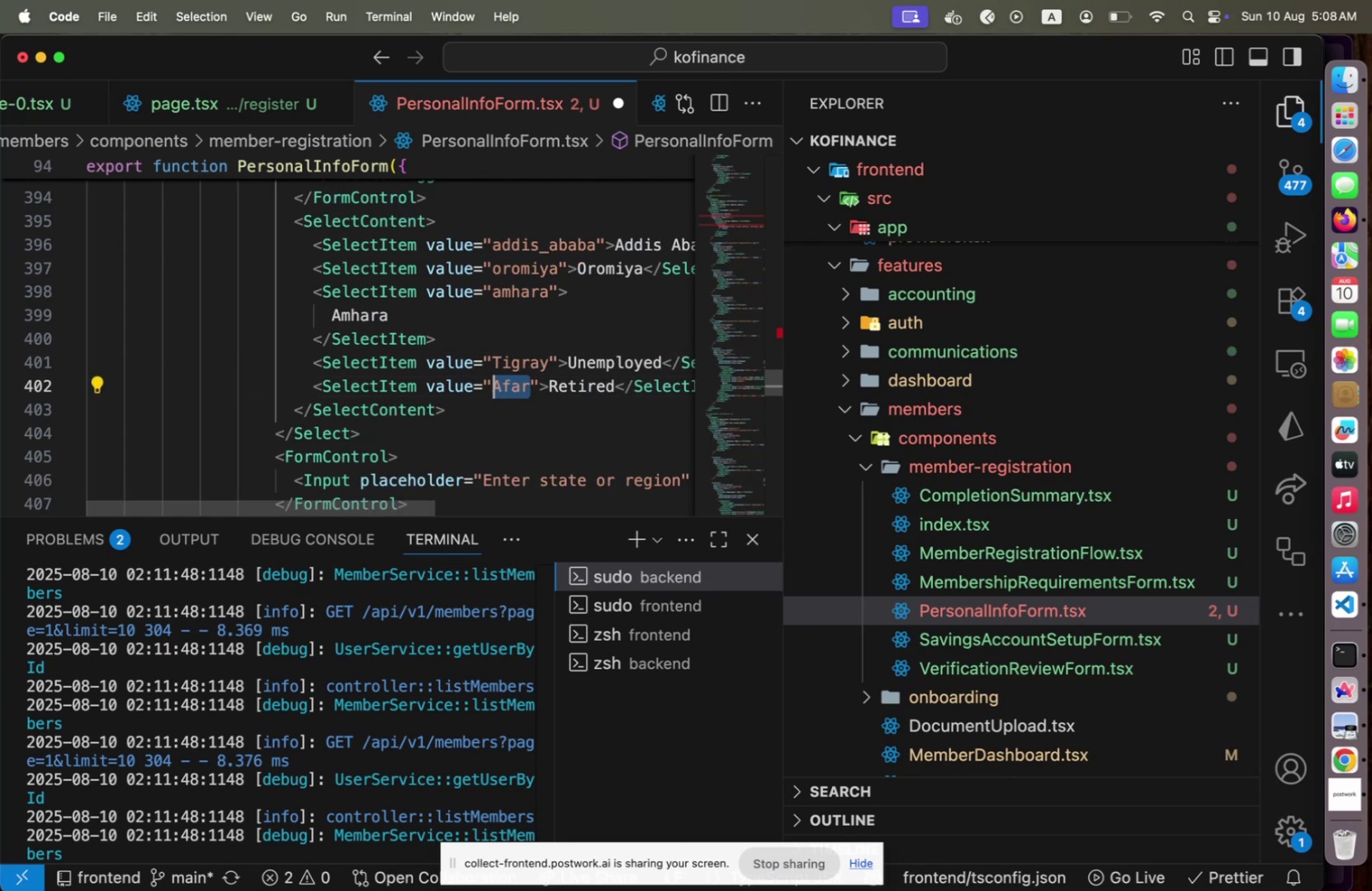 
type(afar)
 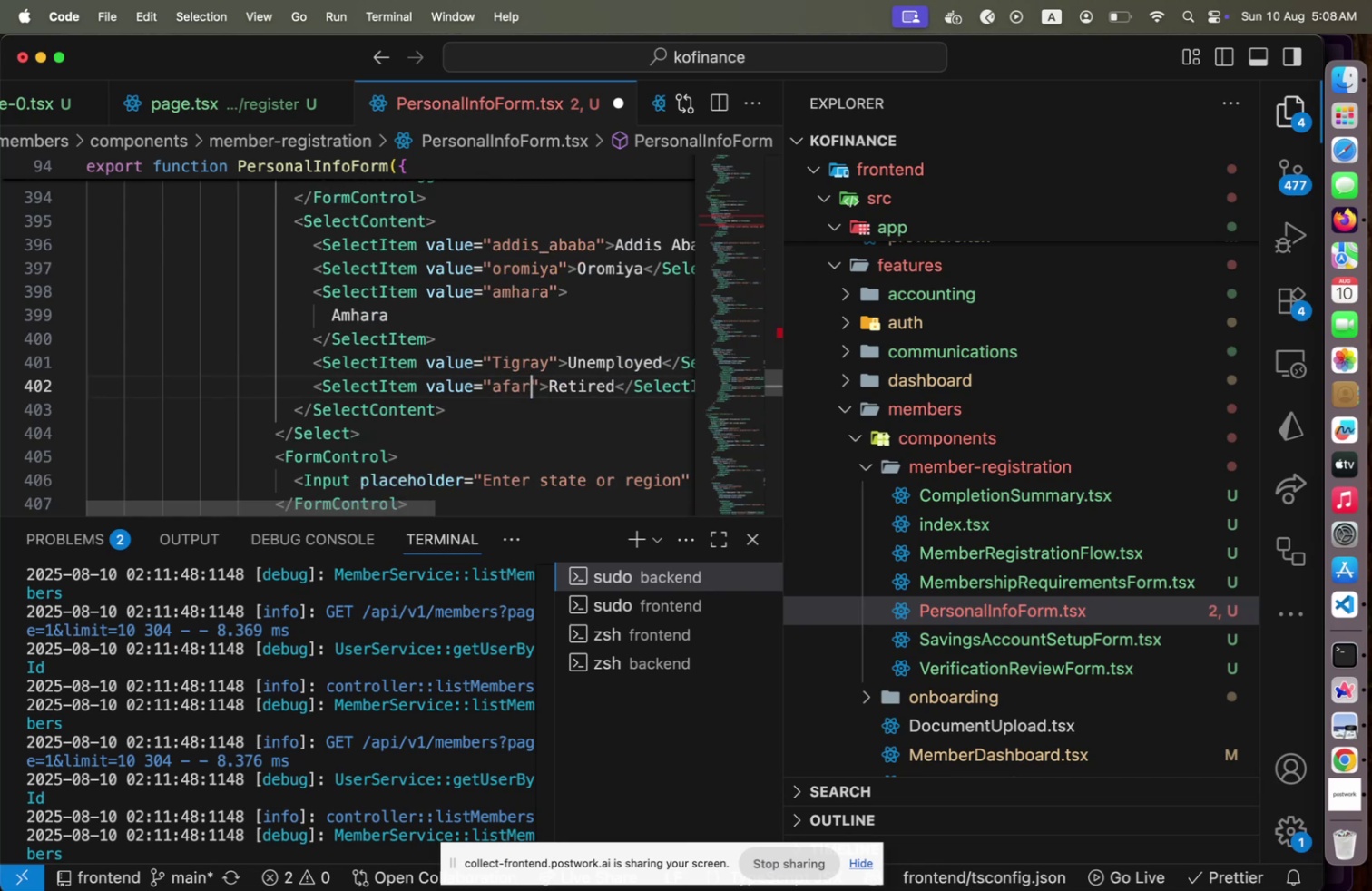 
key(ArrowUp)
 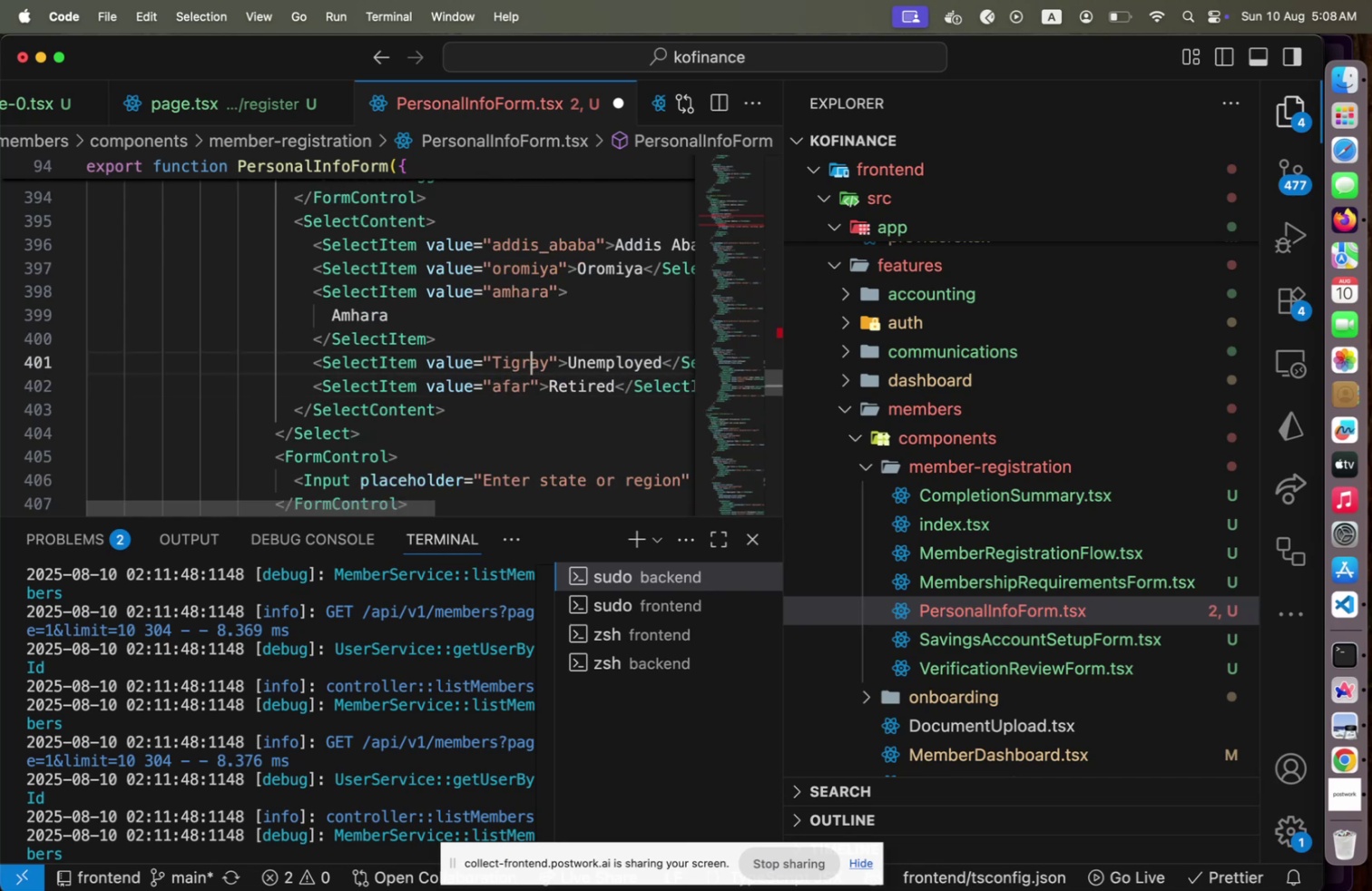 
key(ArrowLeft)
 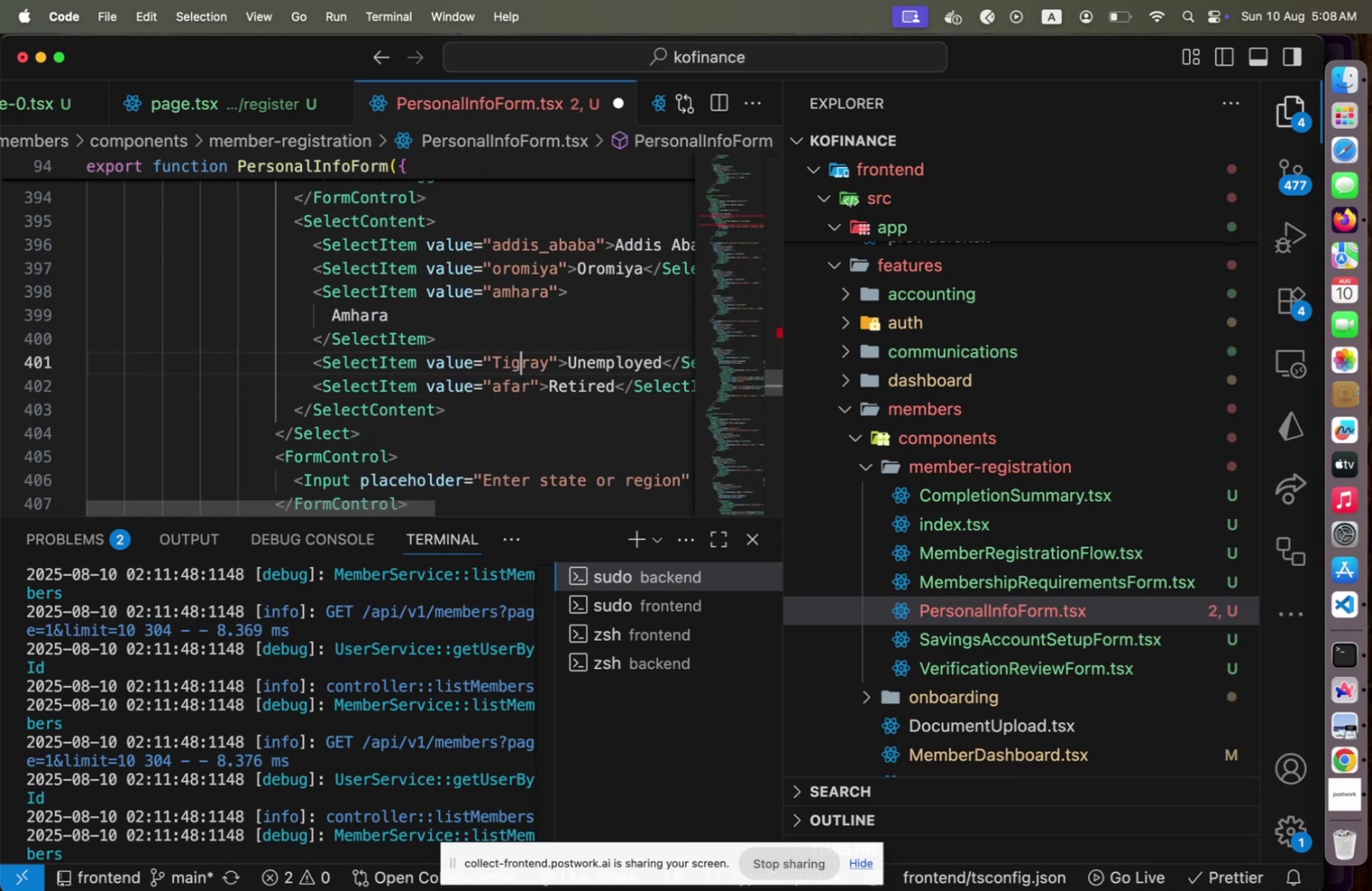 
key(ArrowLeft)
 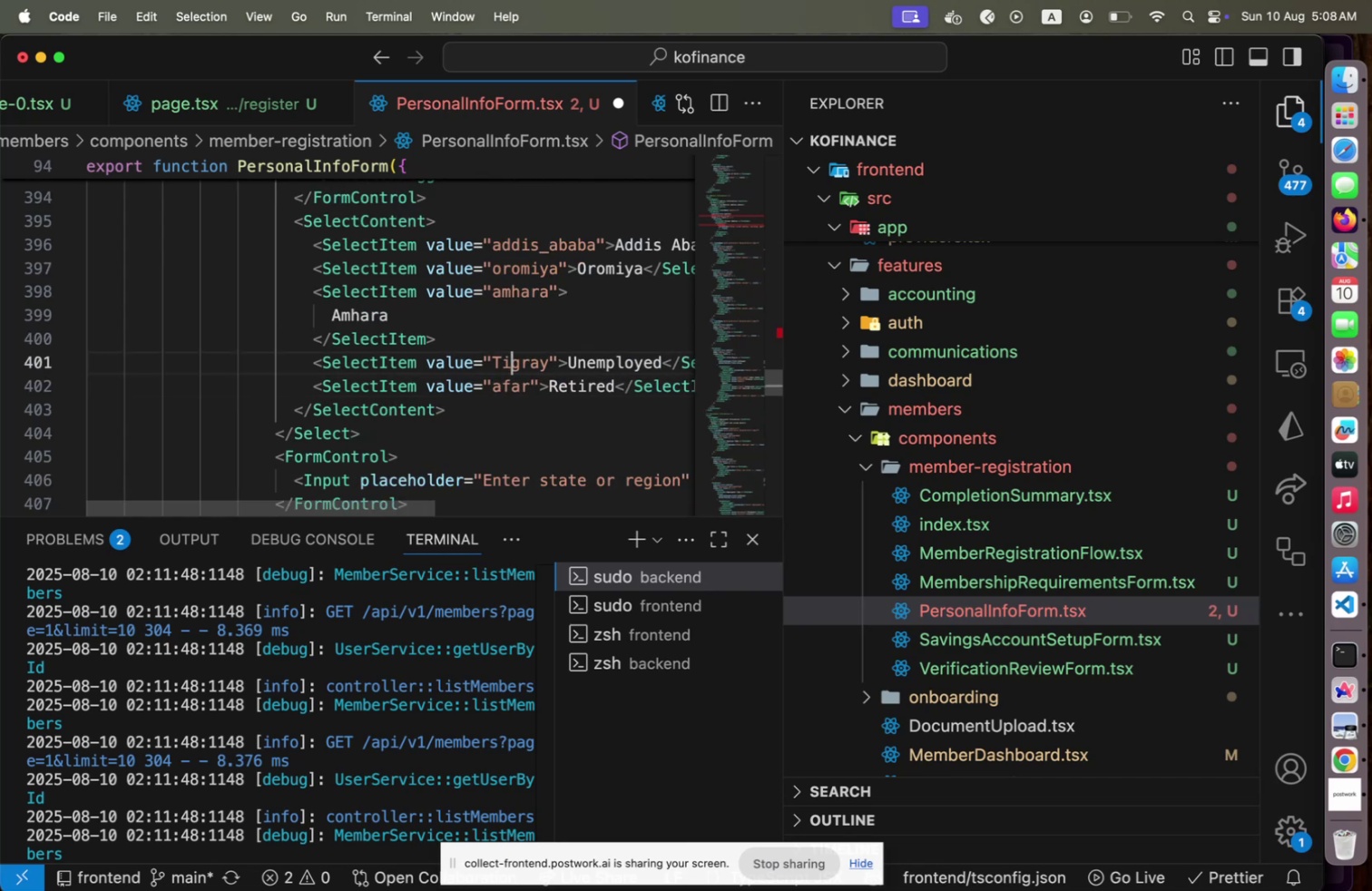 
key(ArrowLeft)
 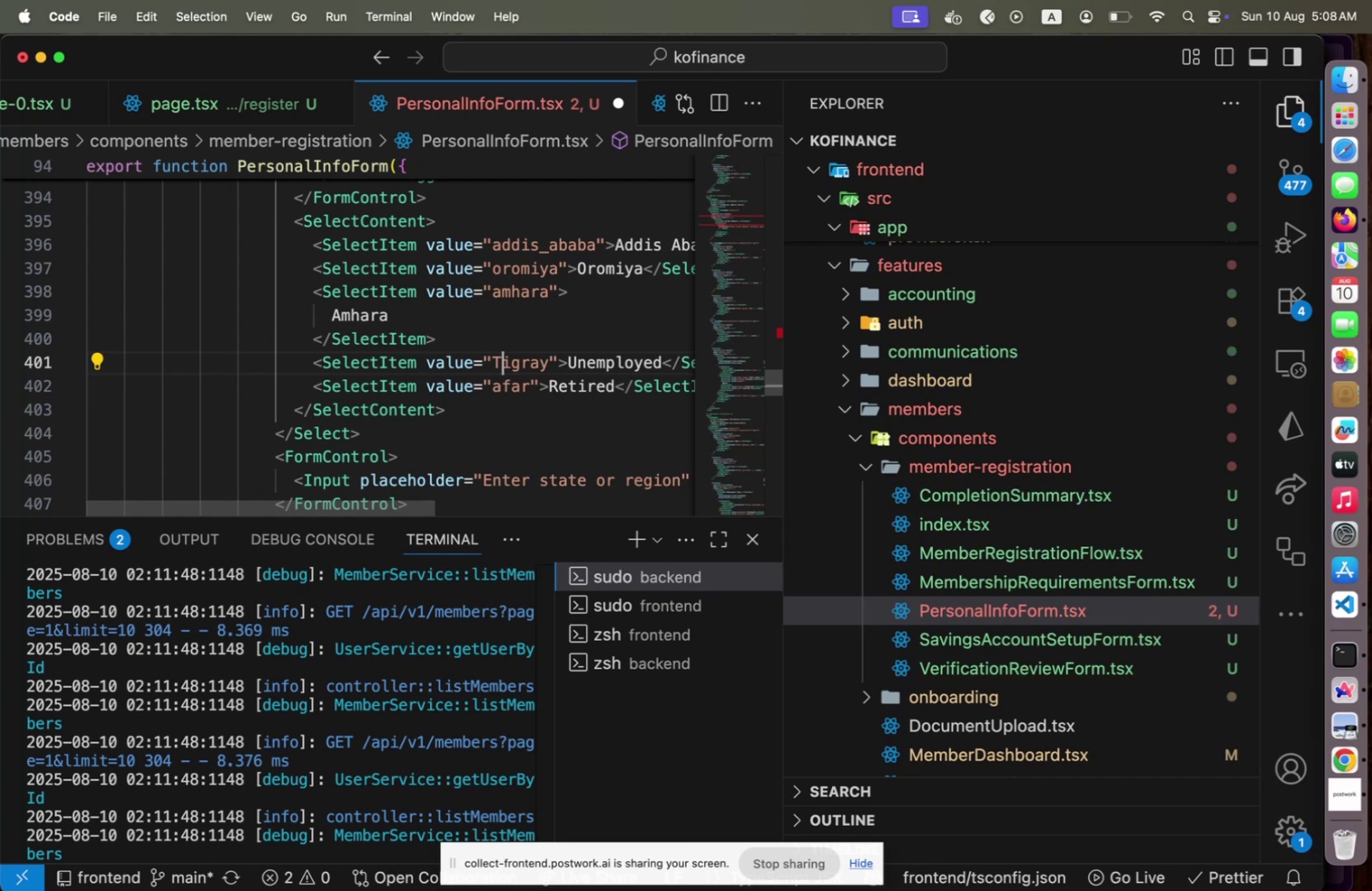 
key(Backspace)
 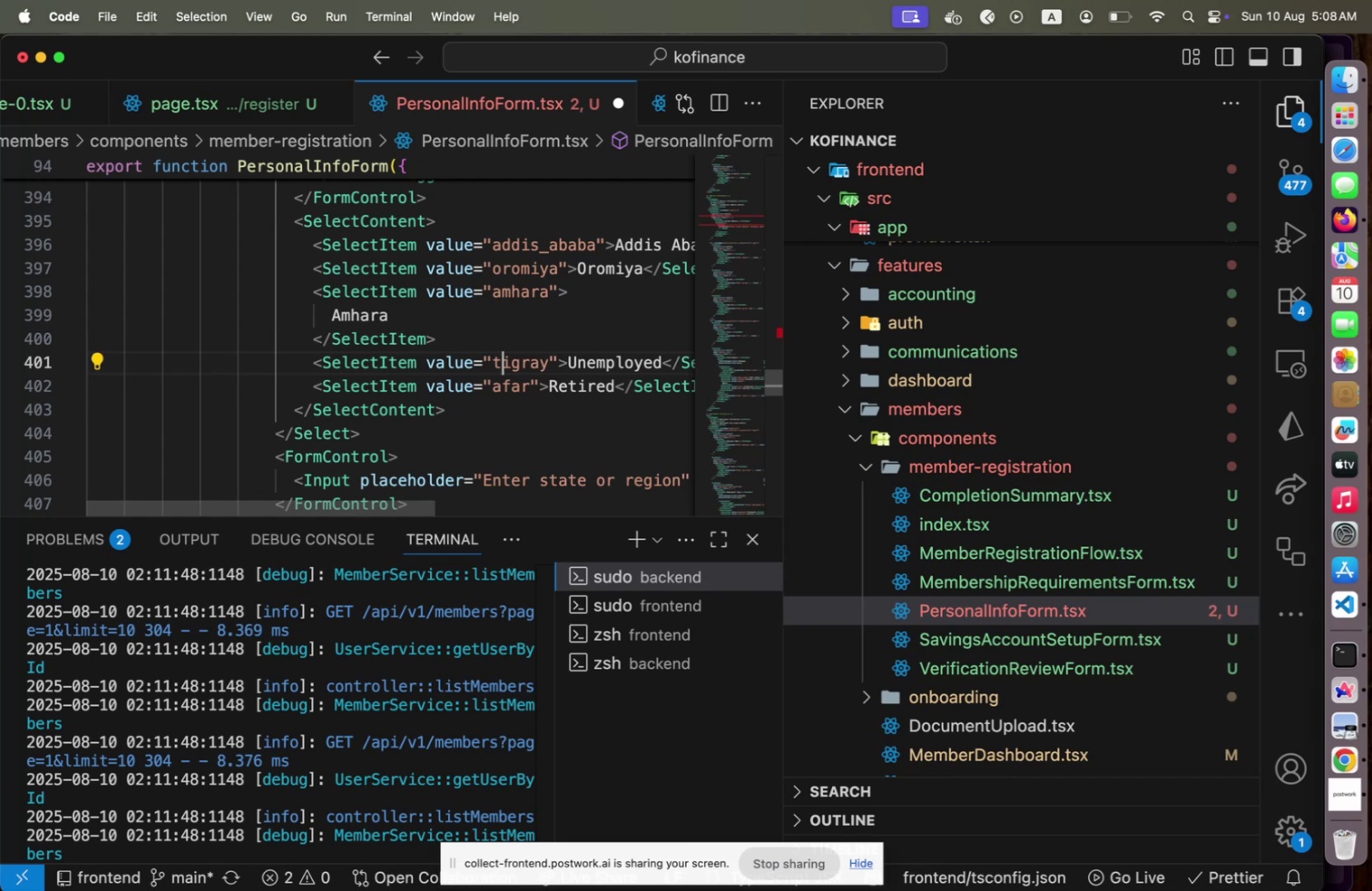 
key(T)
 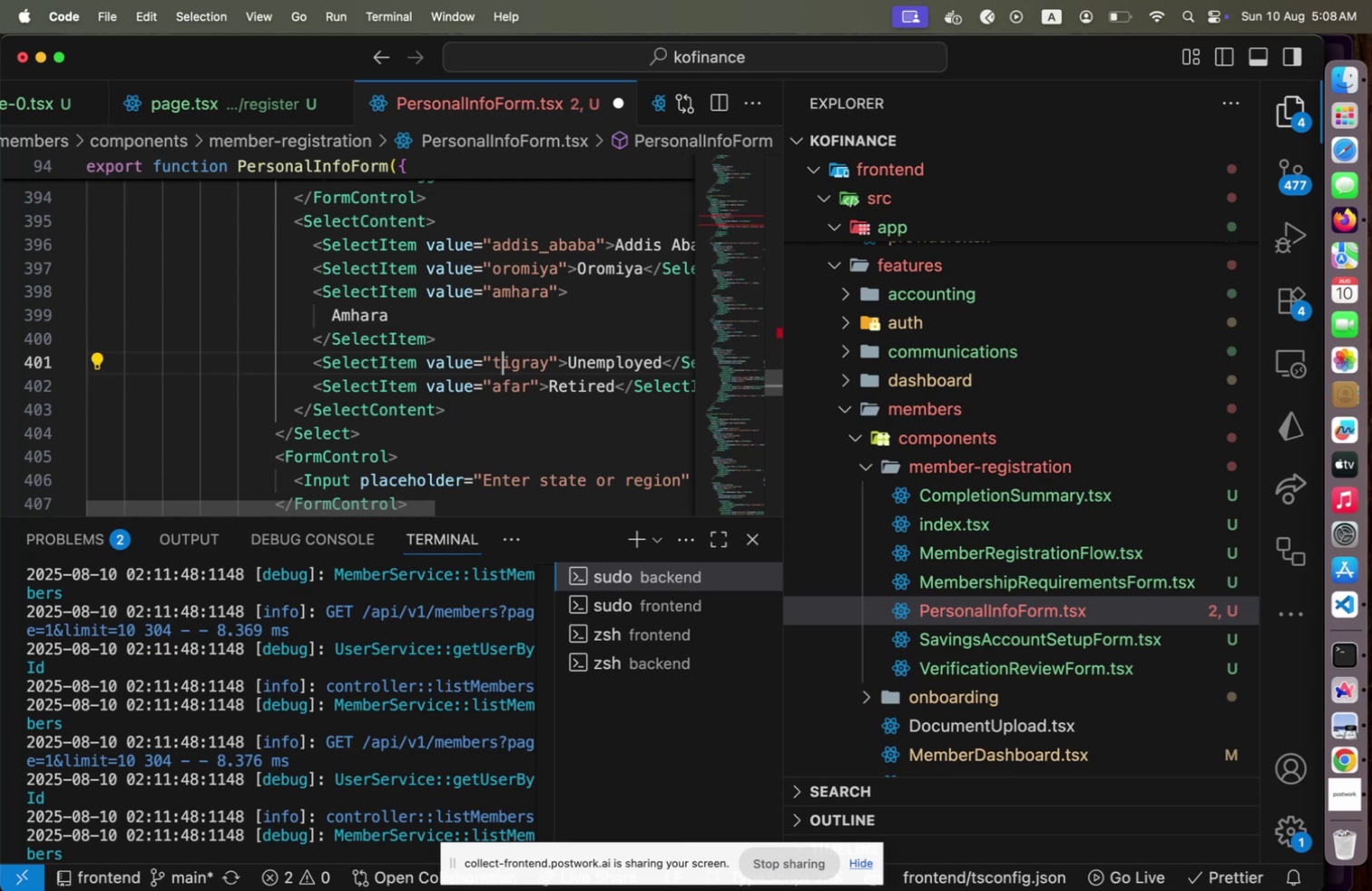 
hold_key(key=ArrowRight, duration=0.97)
 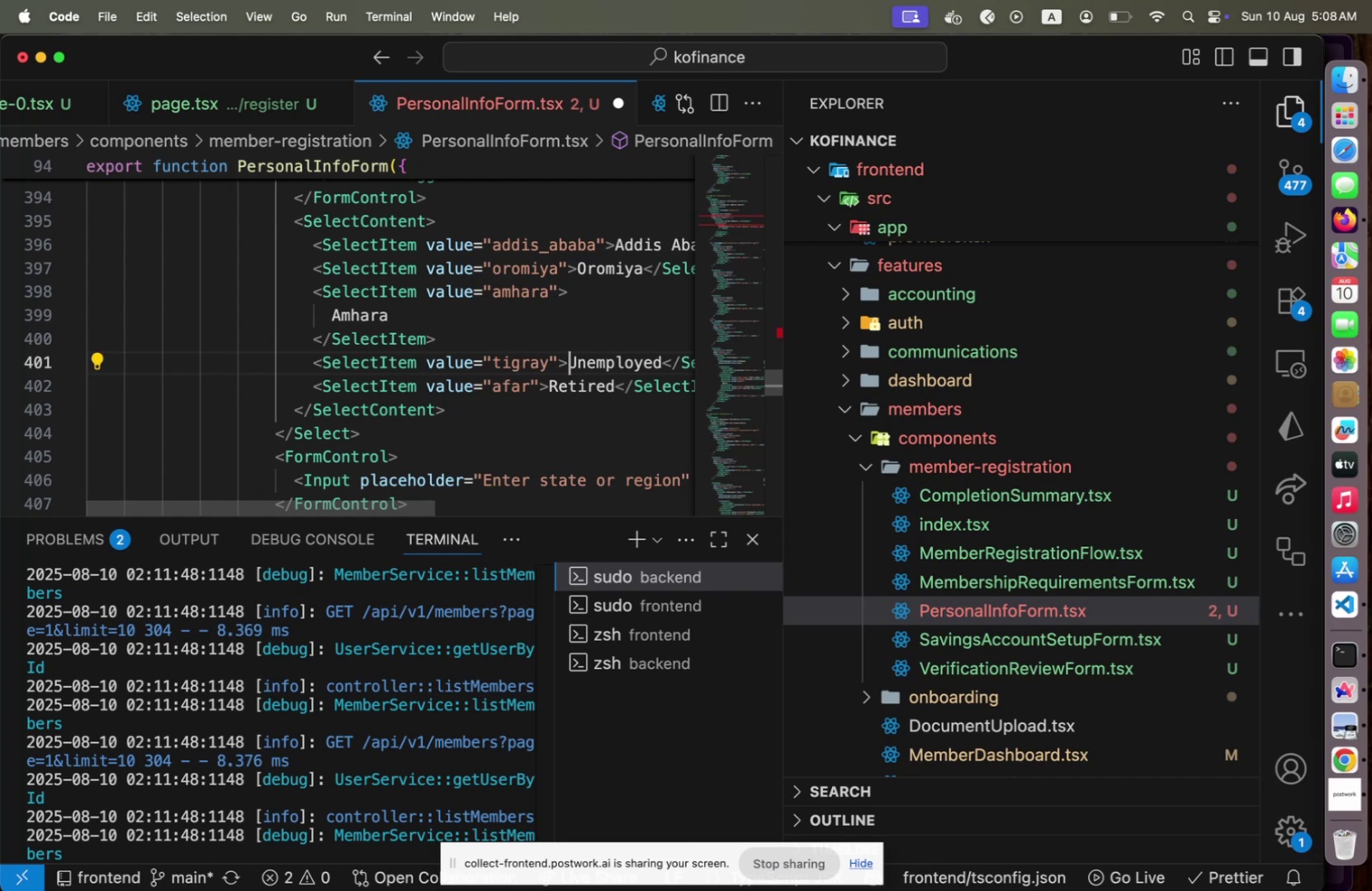 
hold_key(key=ArrowRight, duration=1.13)
 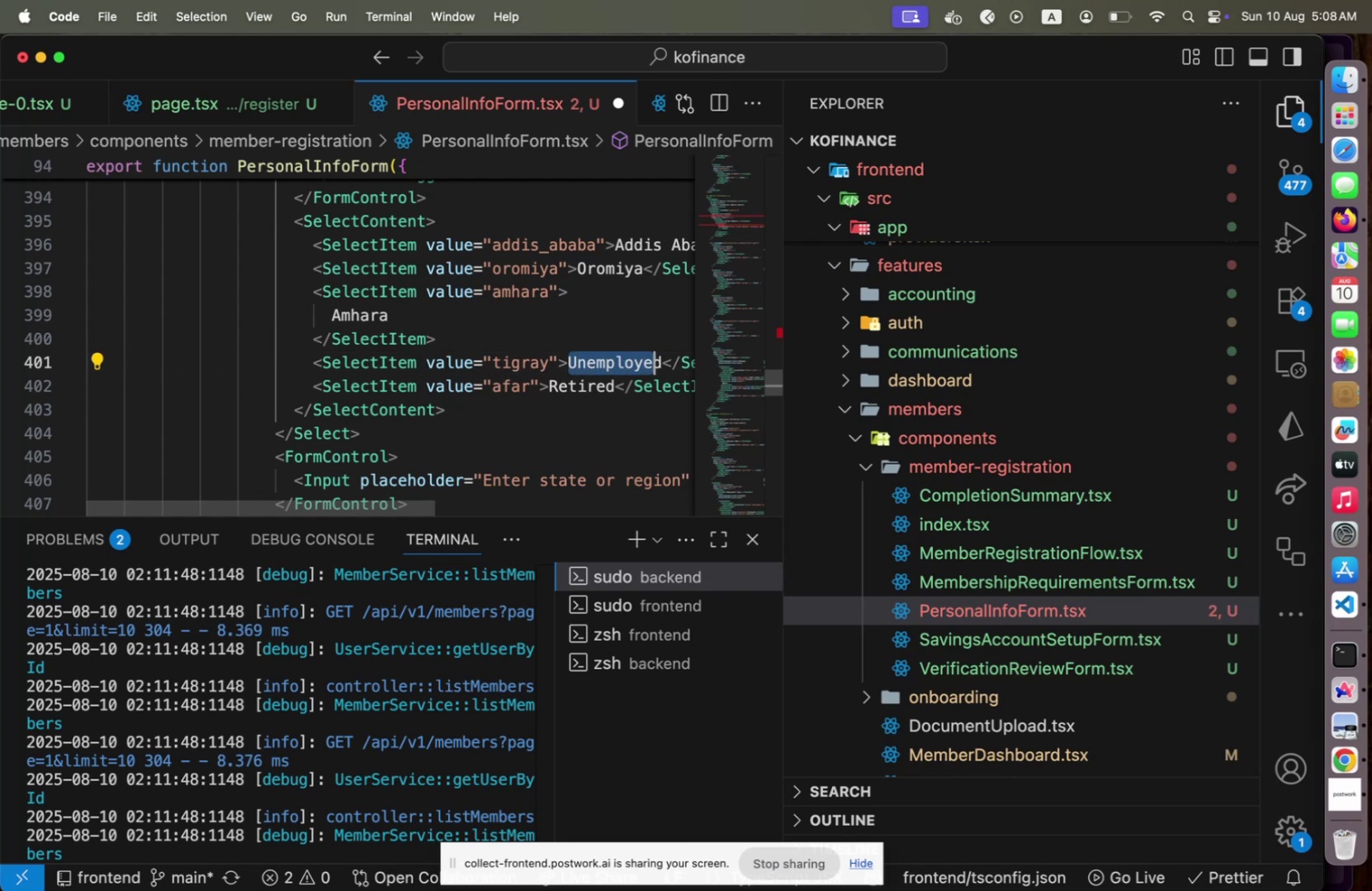 
key(Shift+ArrowRight)
 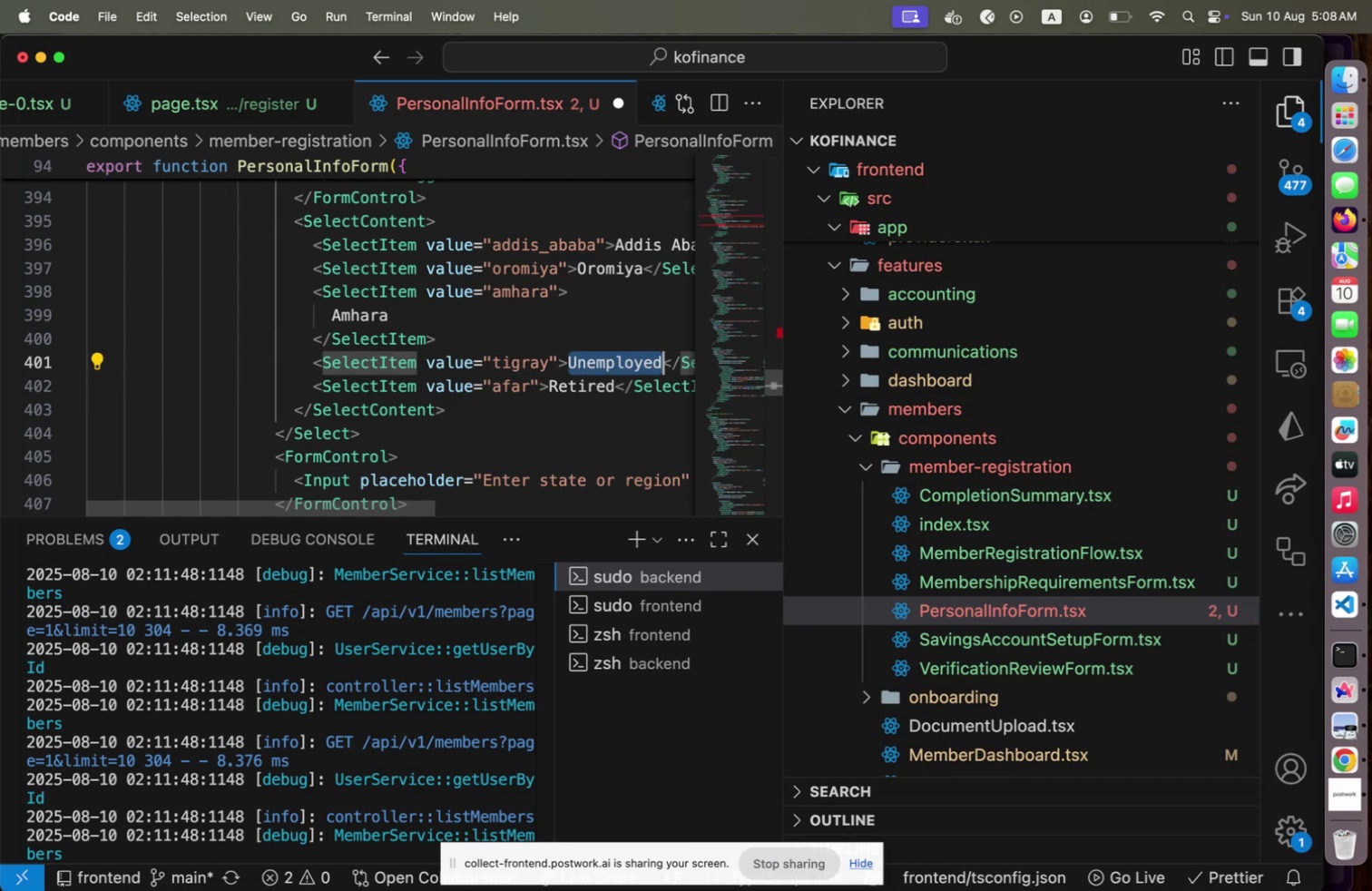 
type(Tigray)
 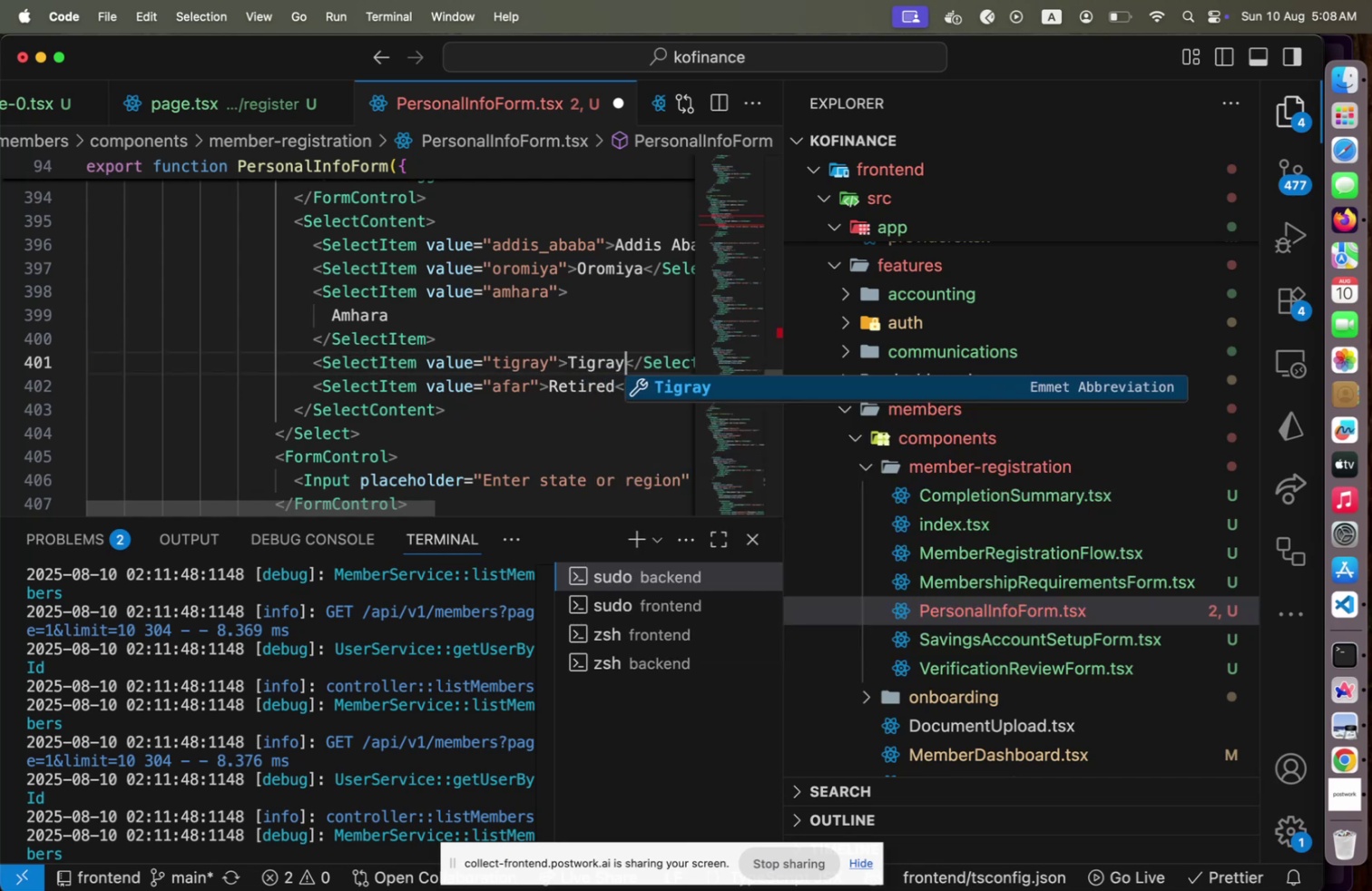 
key(ArrowLeft)
 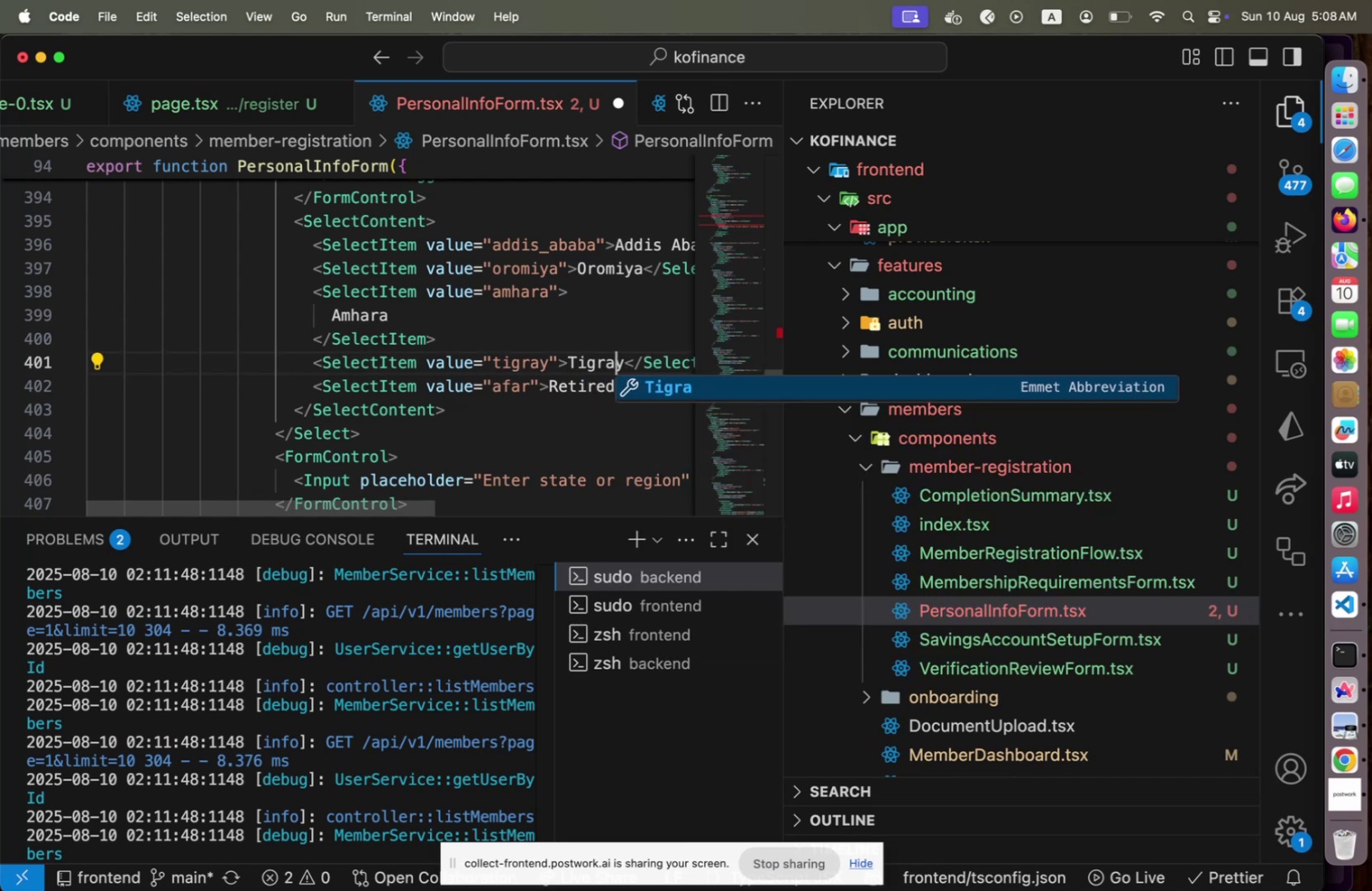 
key(ArrowDown)
 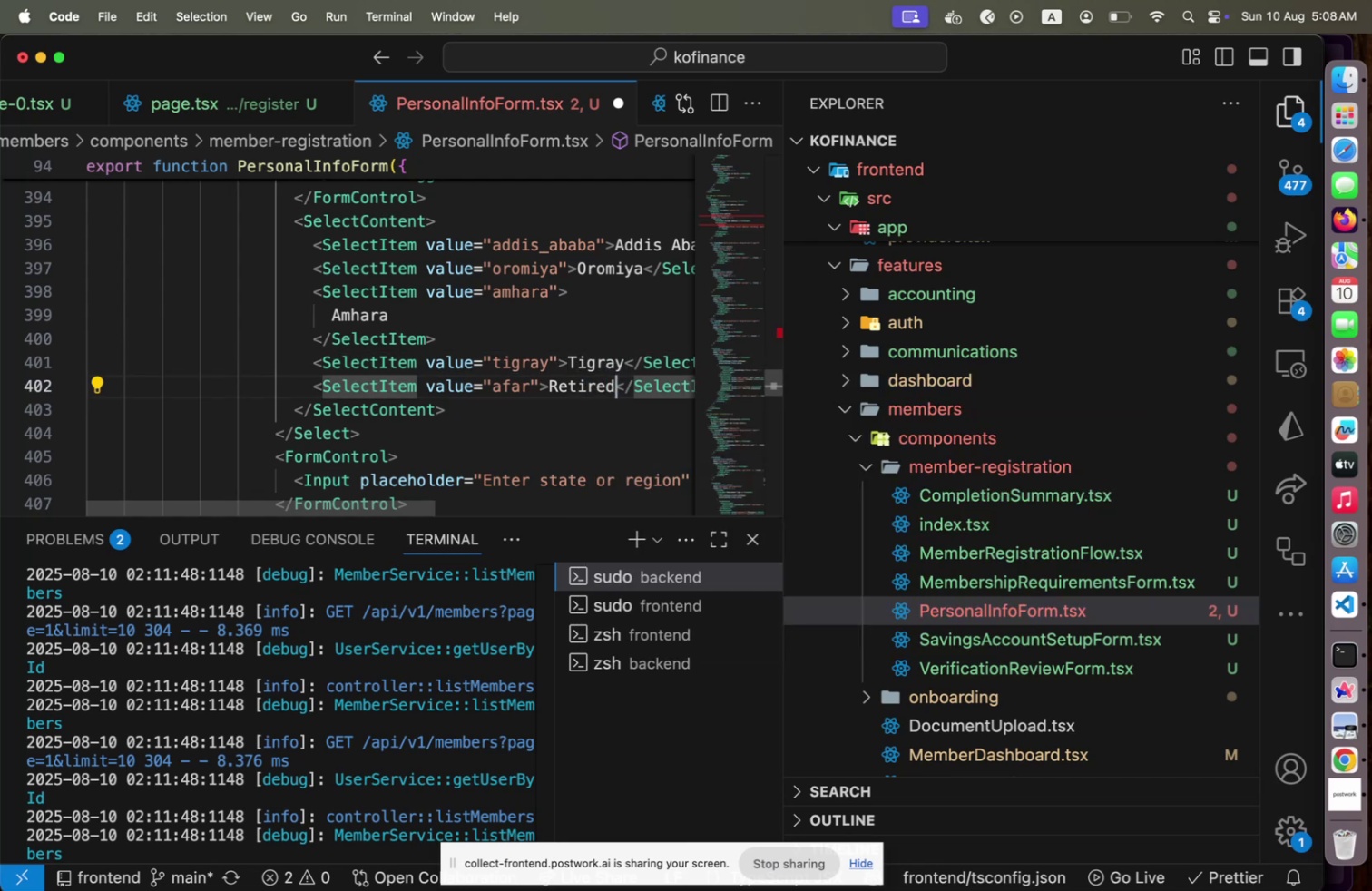 
key(ArrowLeft)
 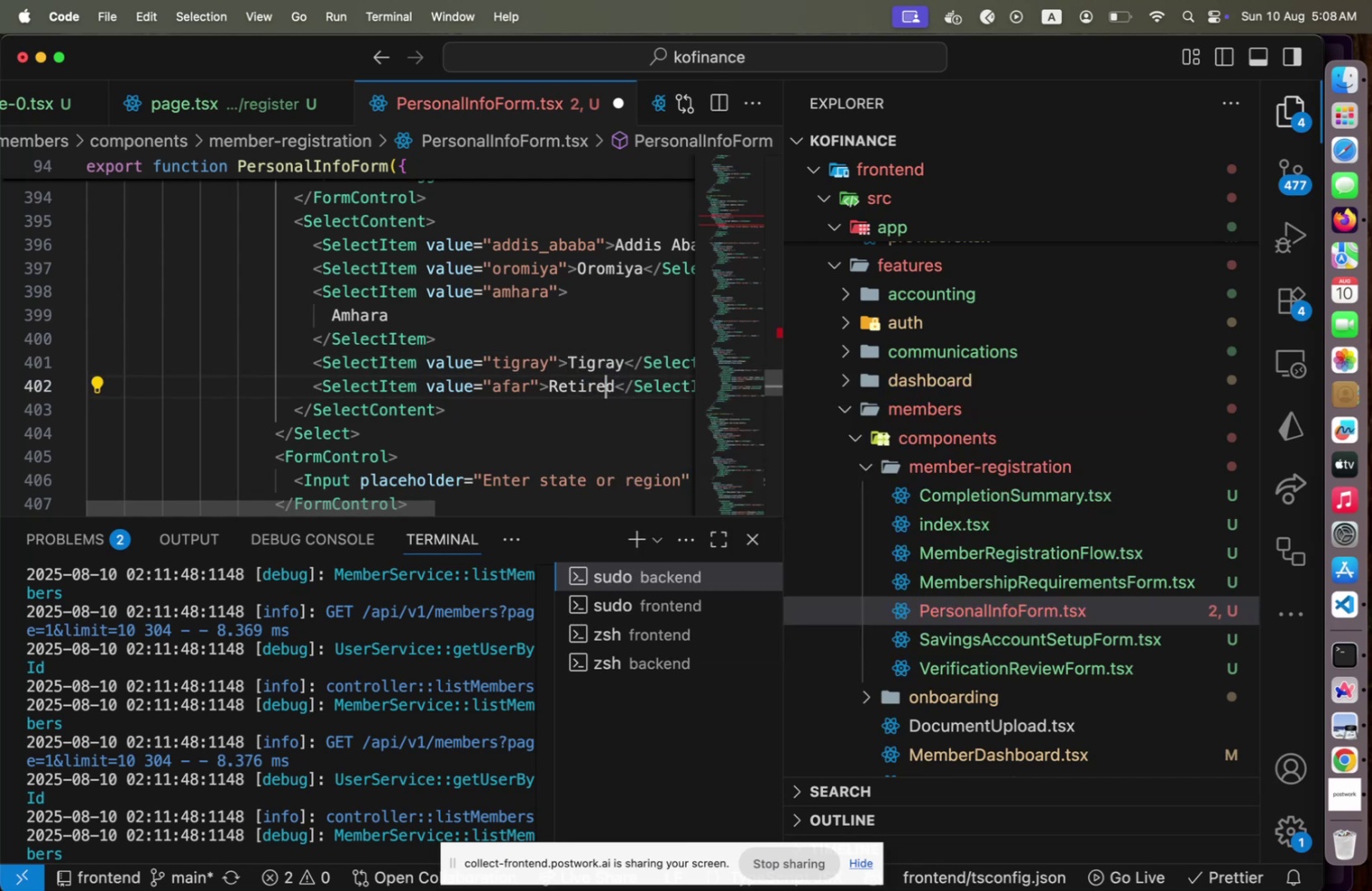 
key(ArrowRight)
 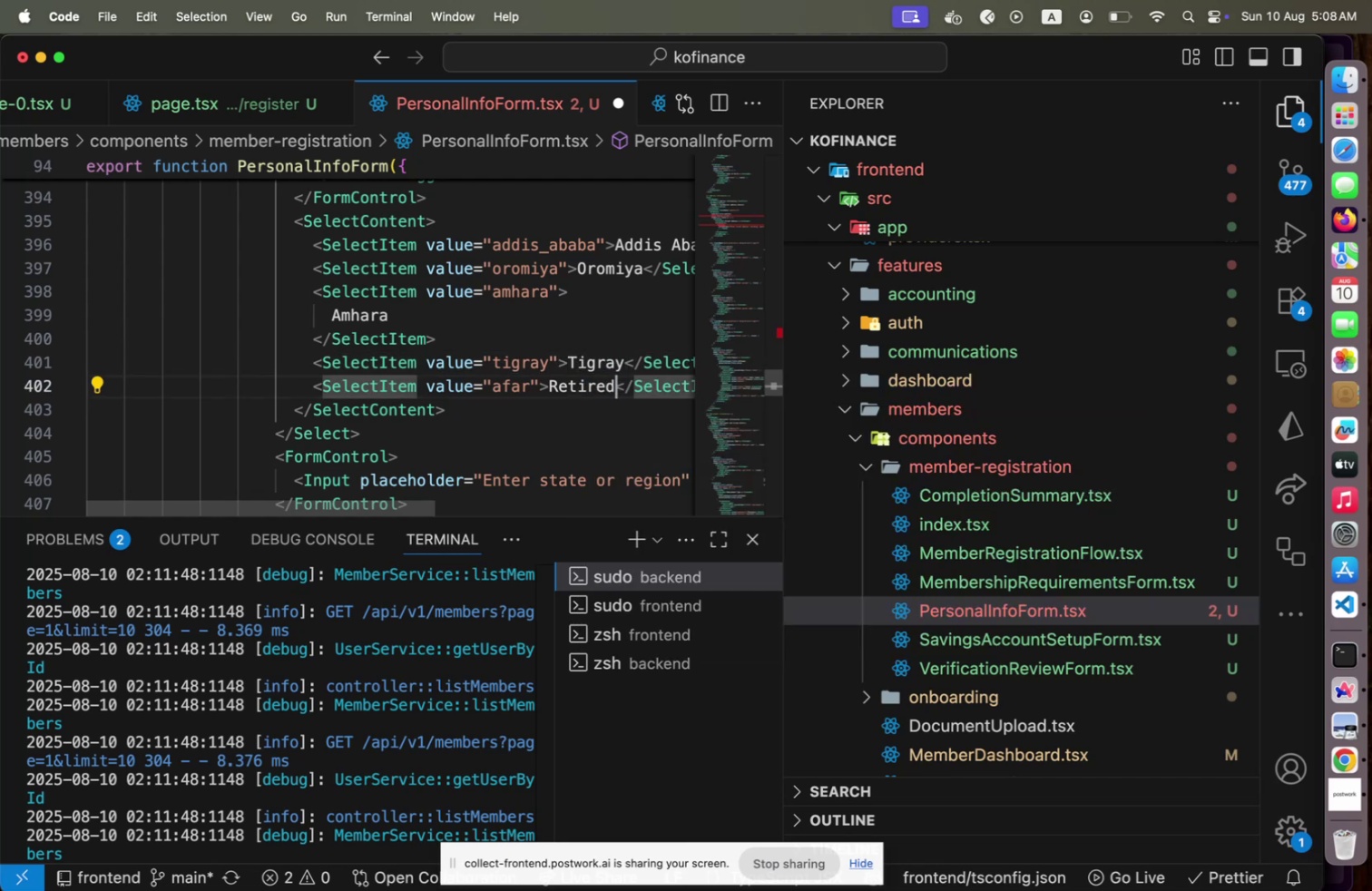 
hold_key(key=ArrowLeft, duration=0.93)
 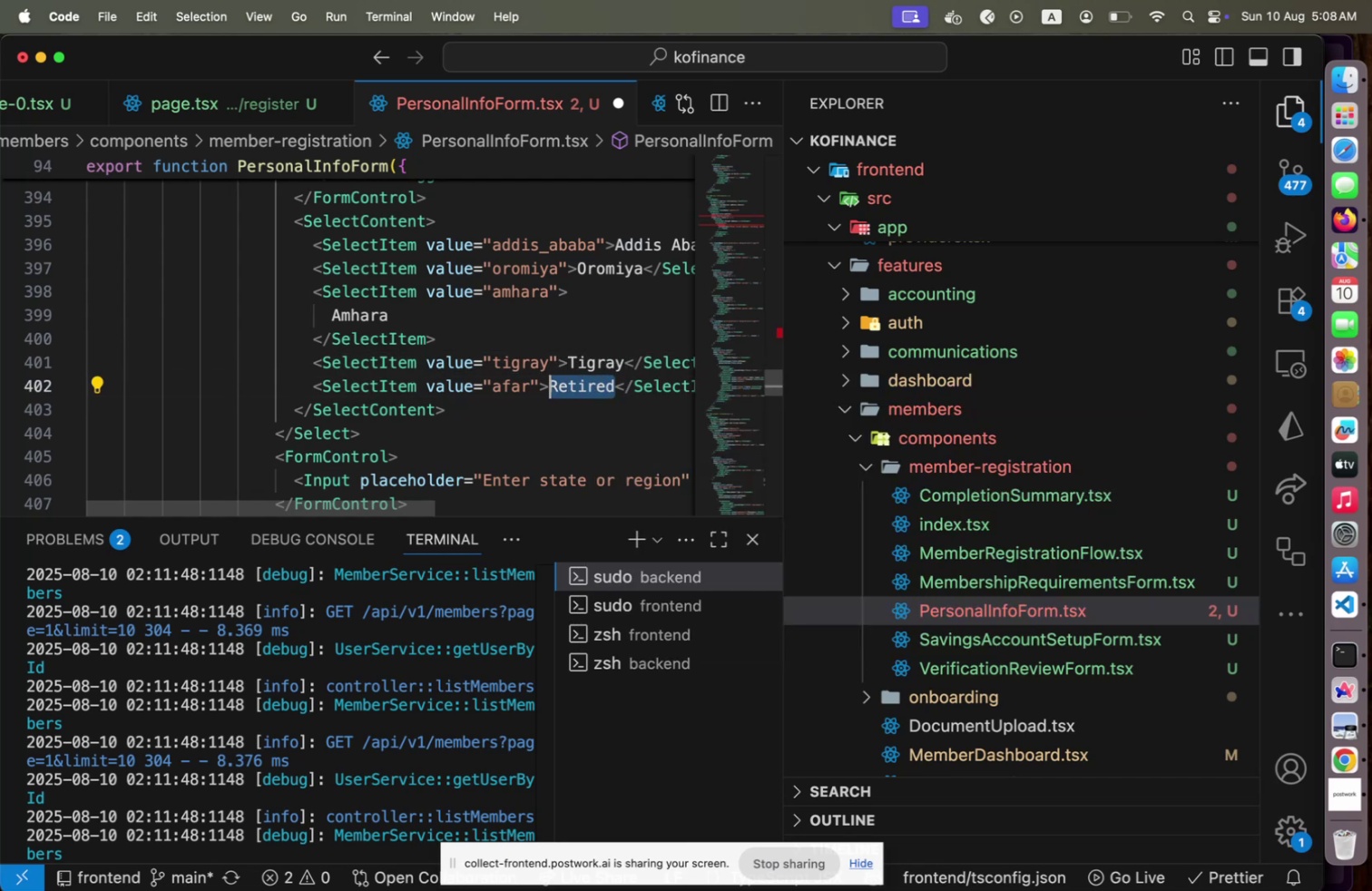 
type(Ad)
key(Backspace)
type(far)
 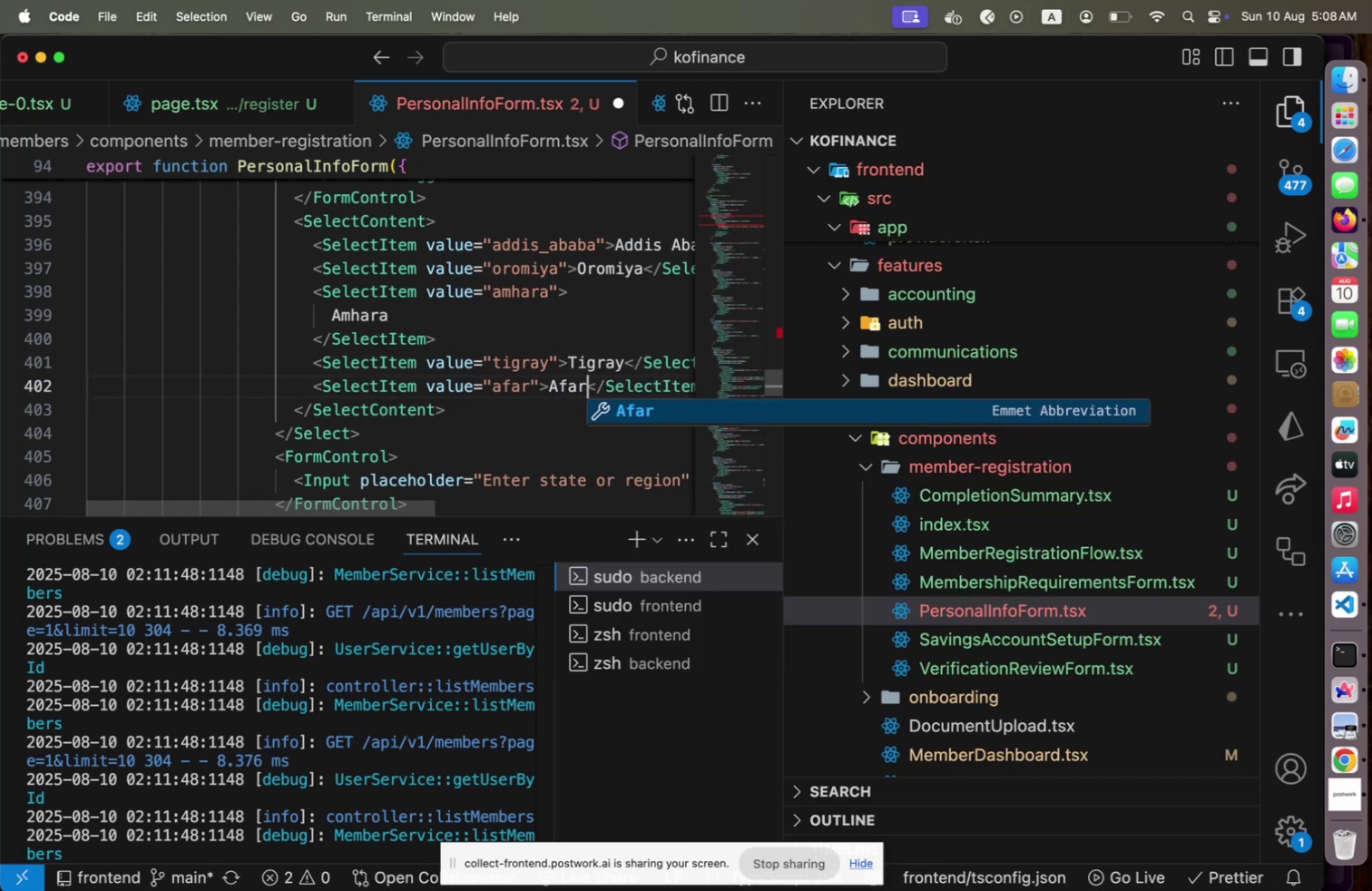 
key(ArrowRight)
 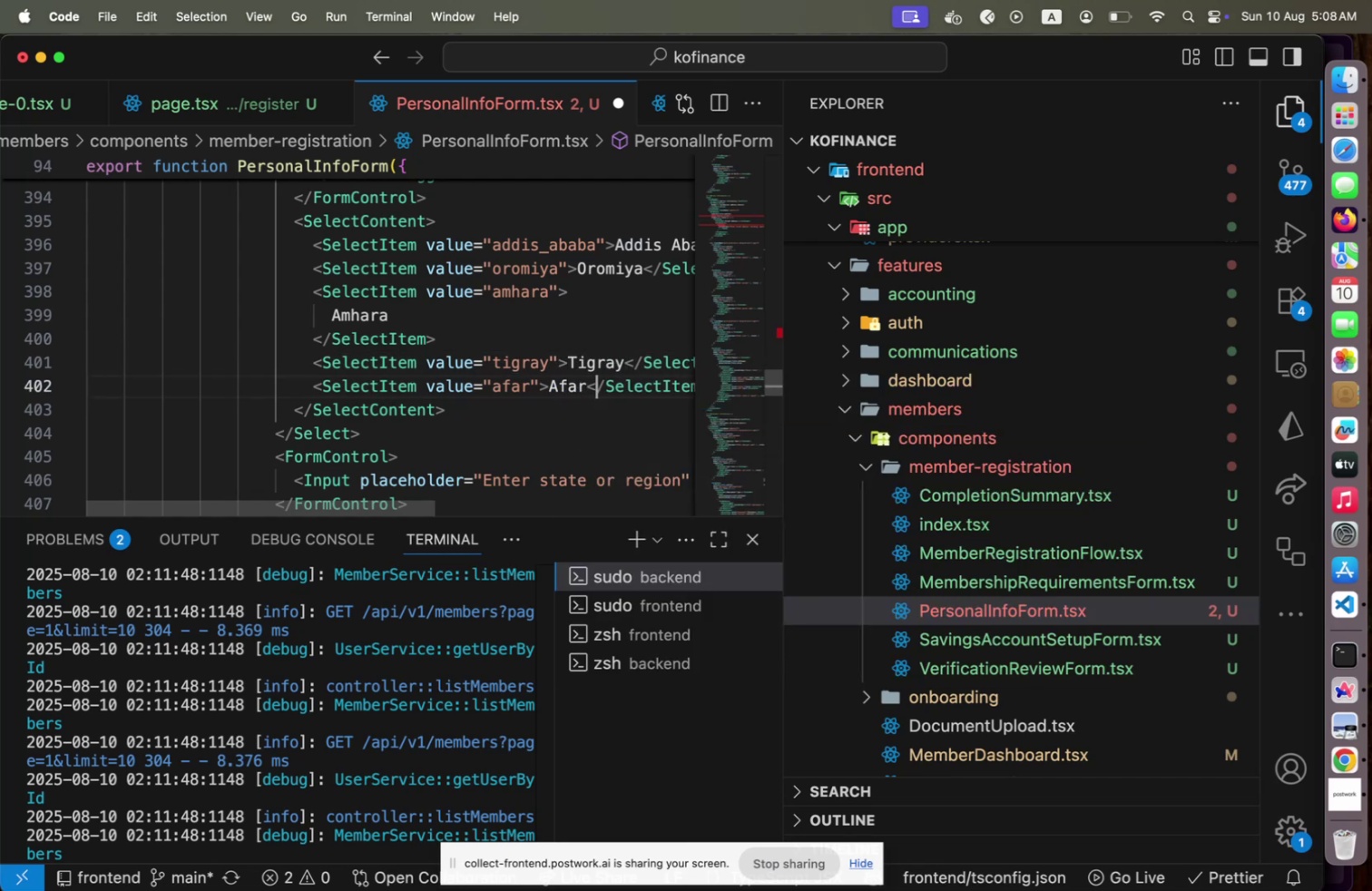 
key(ArrowLeft)
 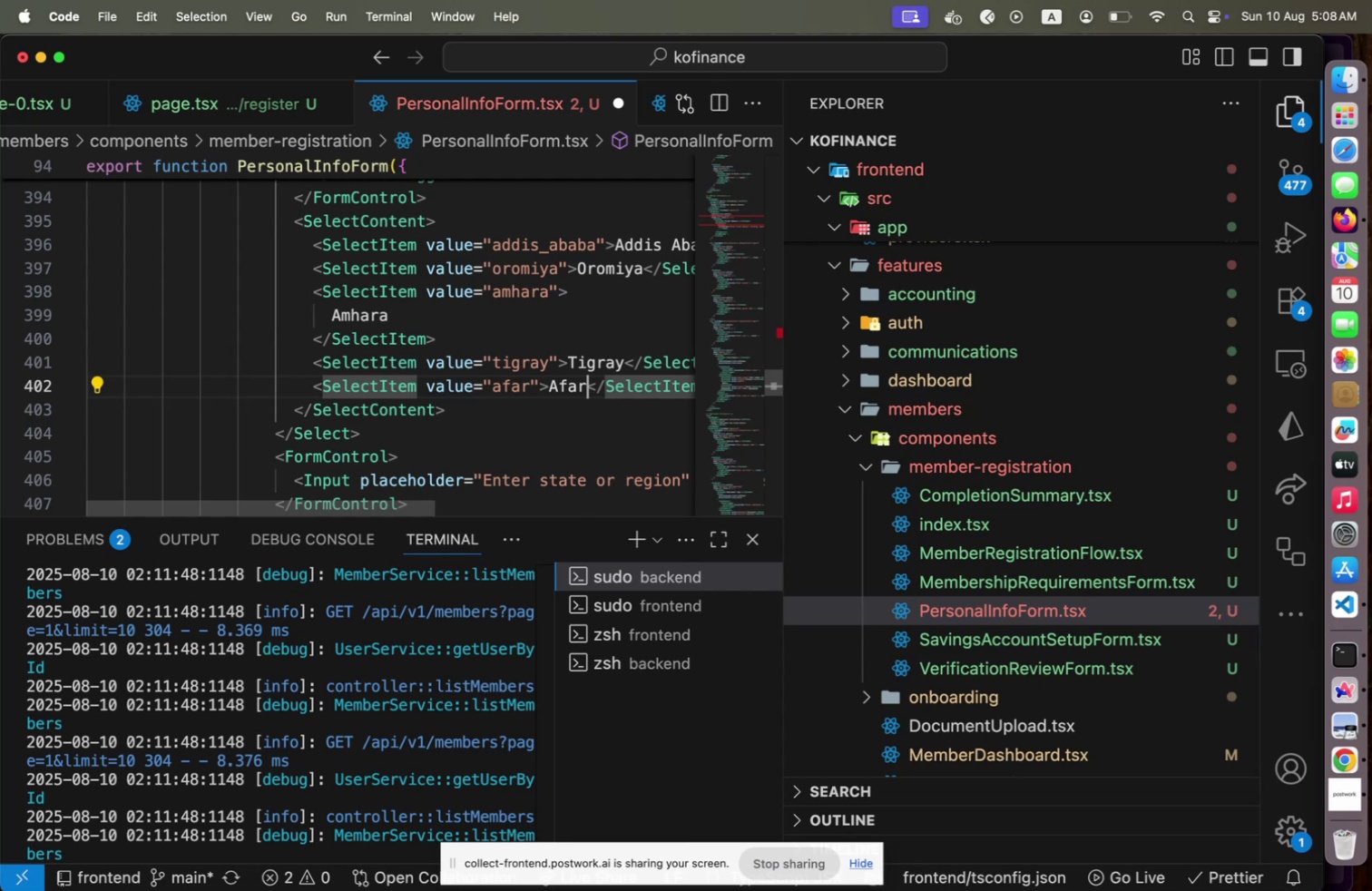 
hold_key(key=ArrowUp, duration=0.73)
 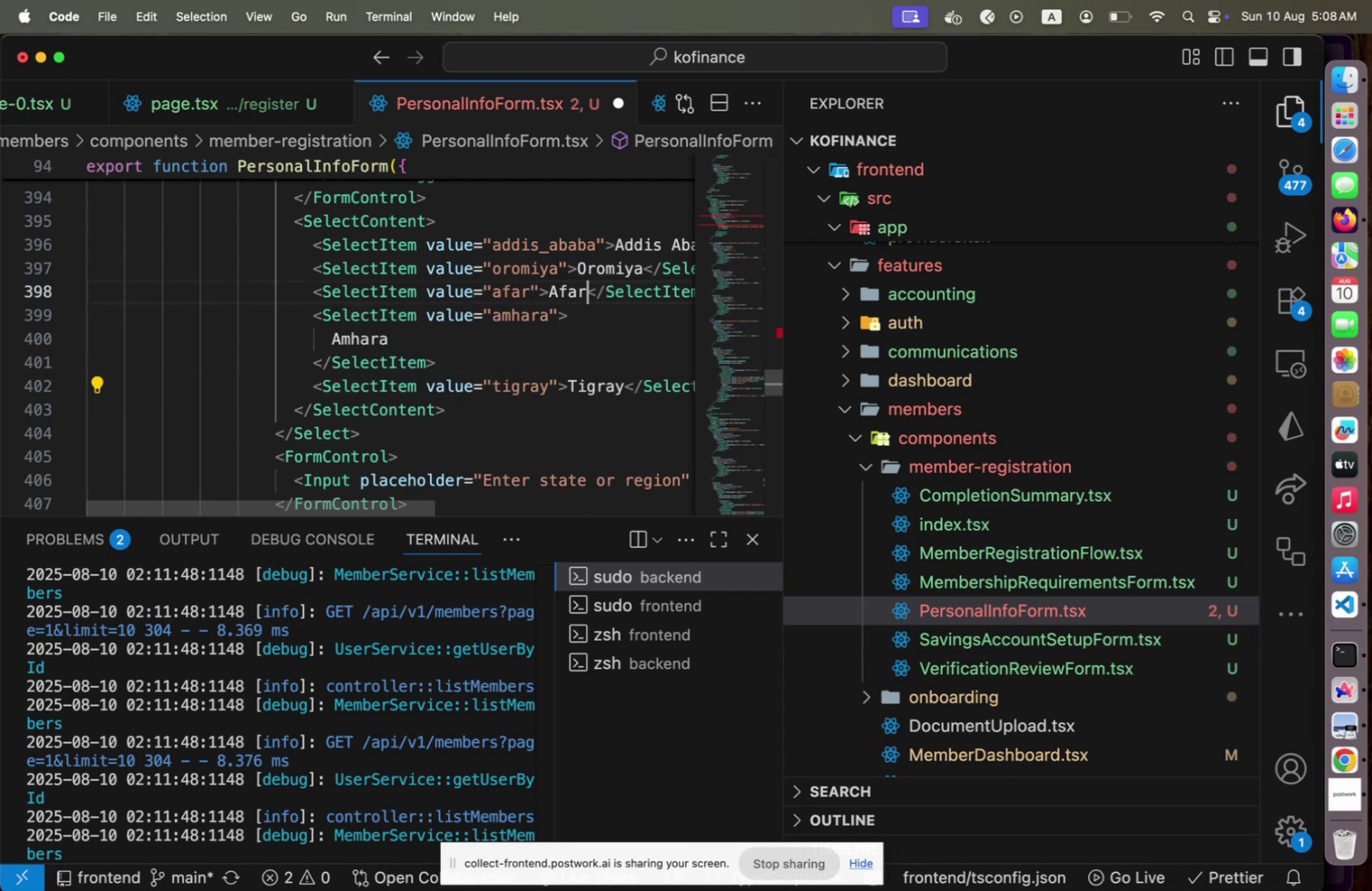 
key(Alt+ArrowUp)
 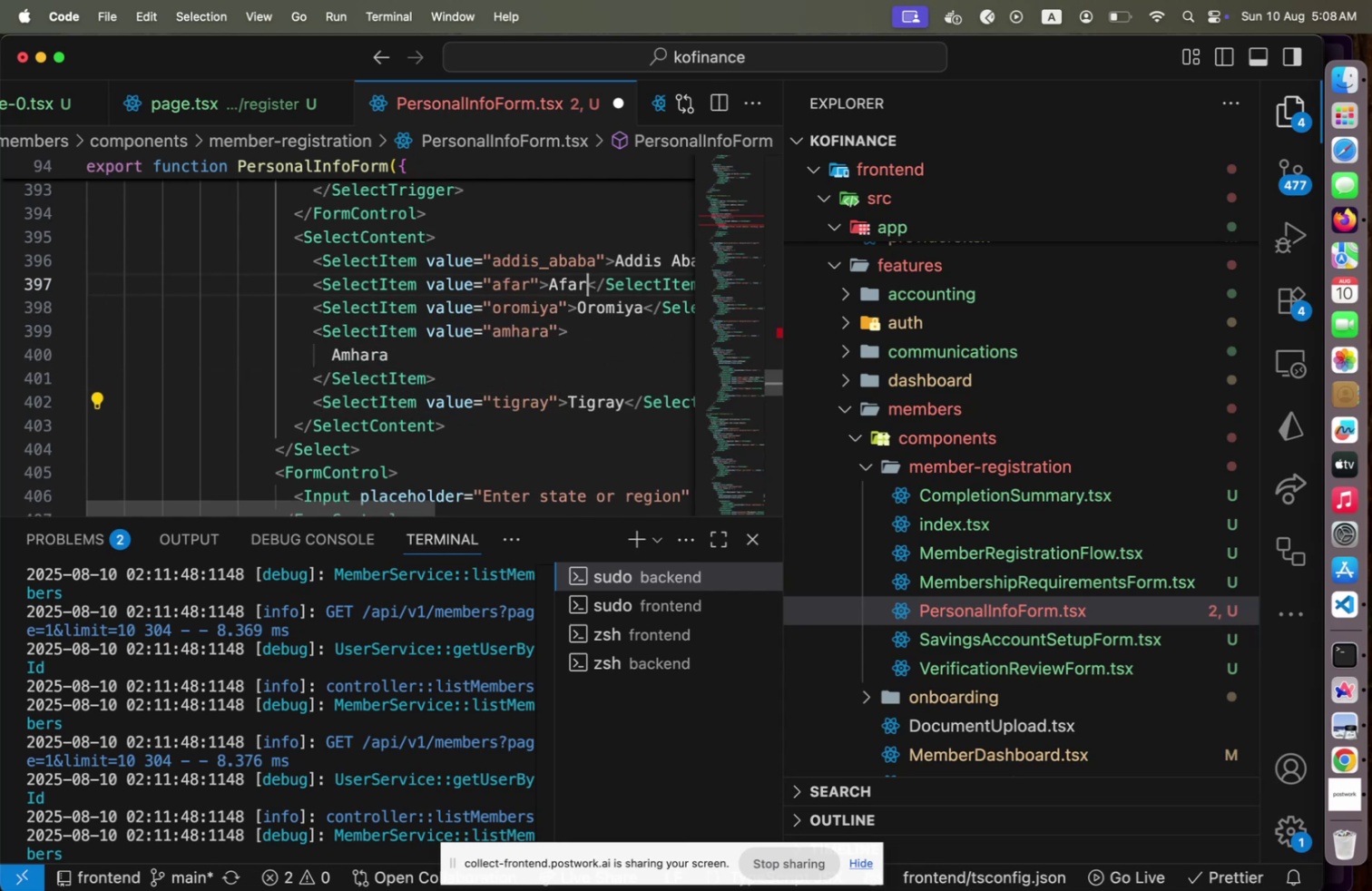 
key(ArrowDown)
 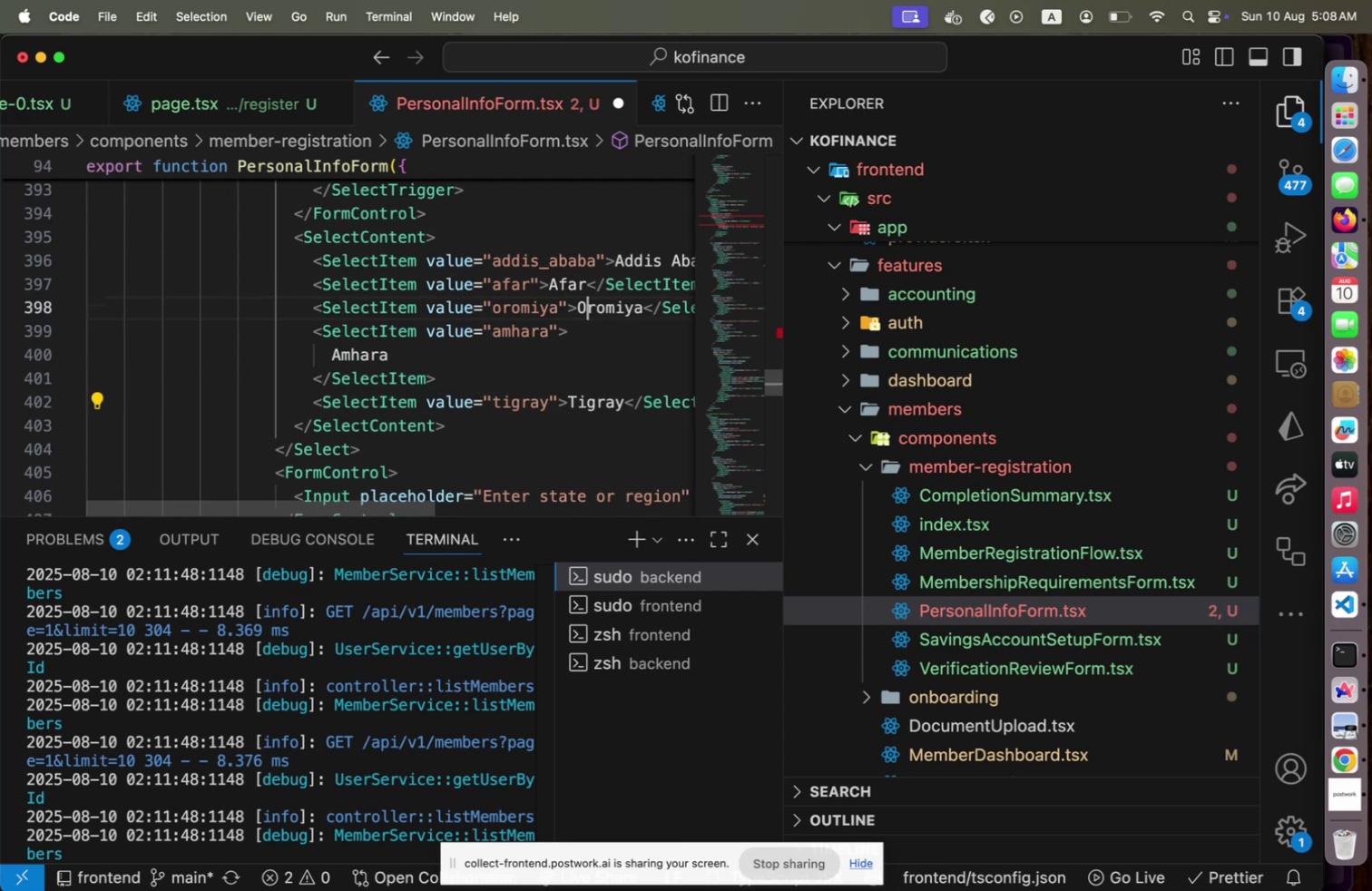 
key(ArrowDown)
 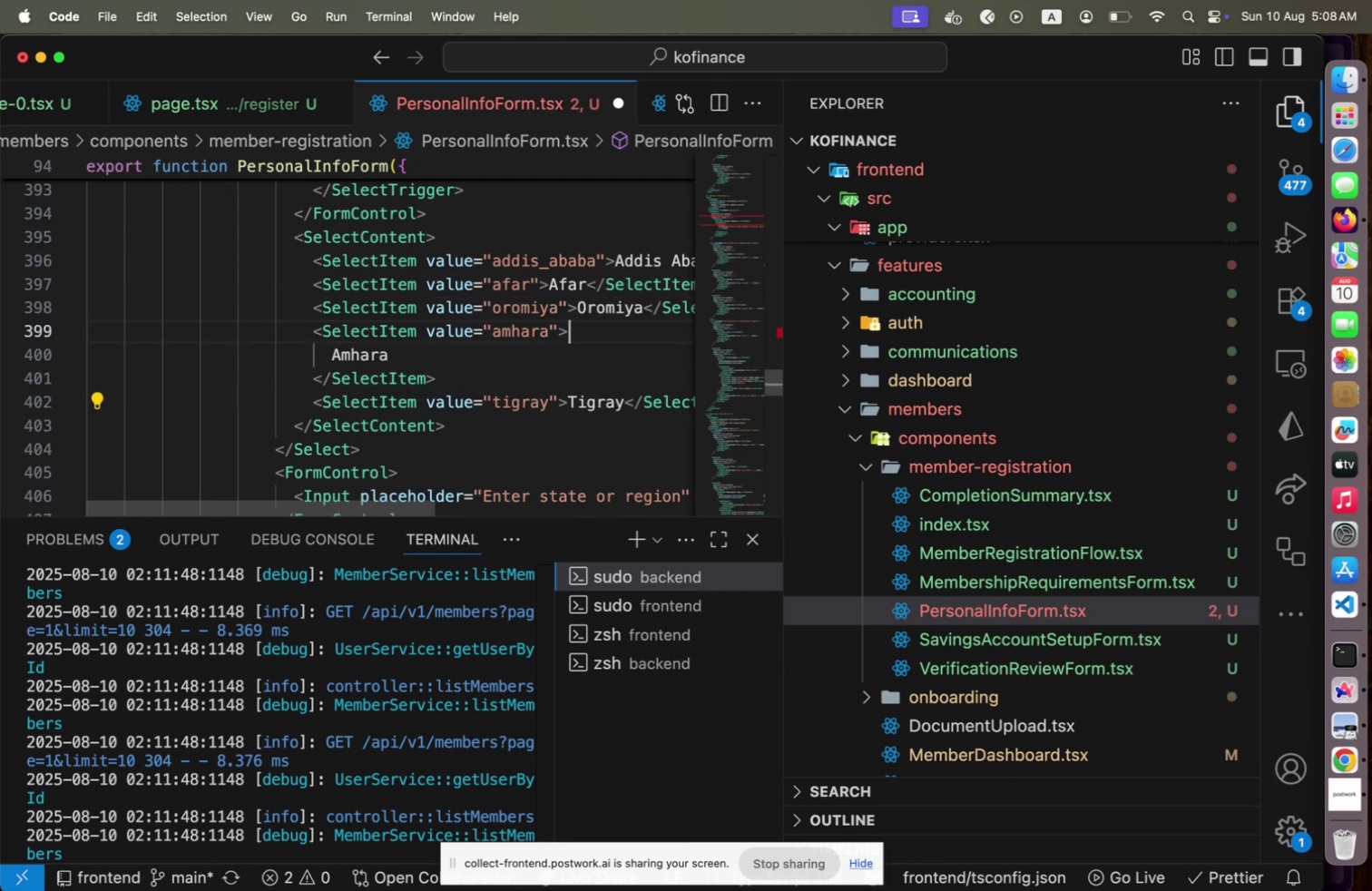 
key(ArrowDown)
 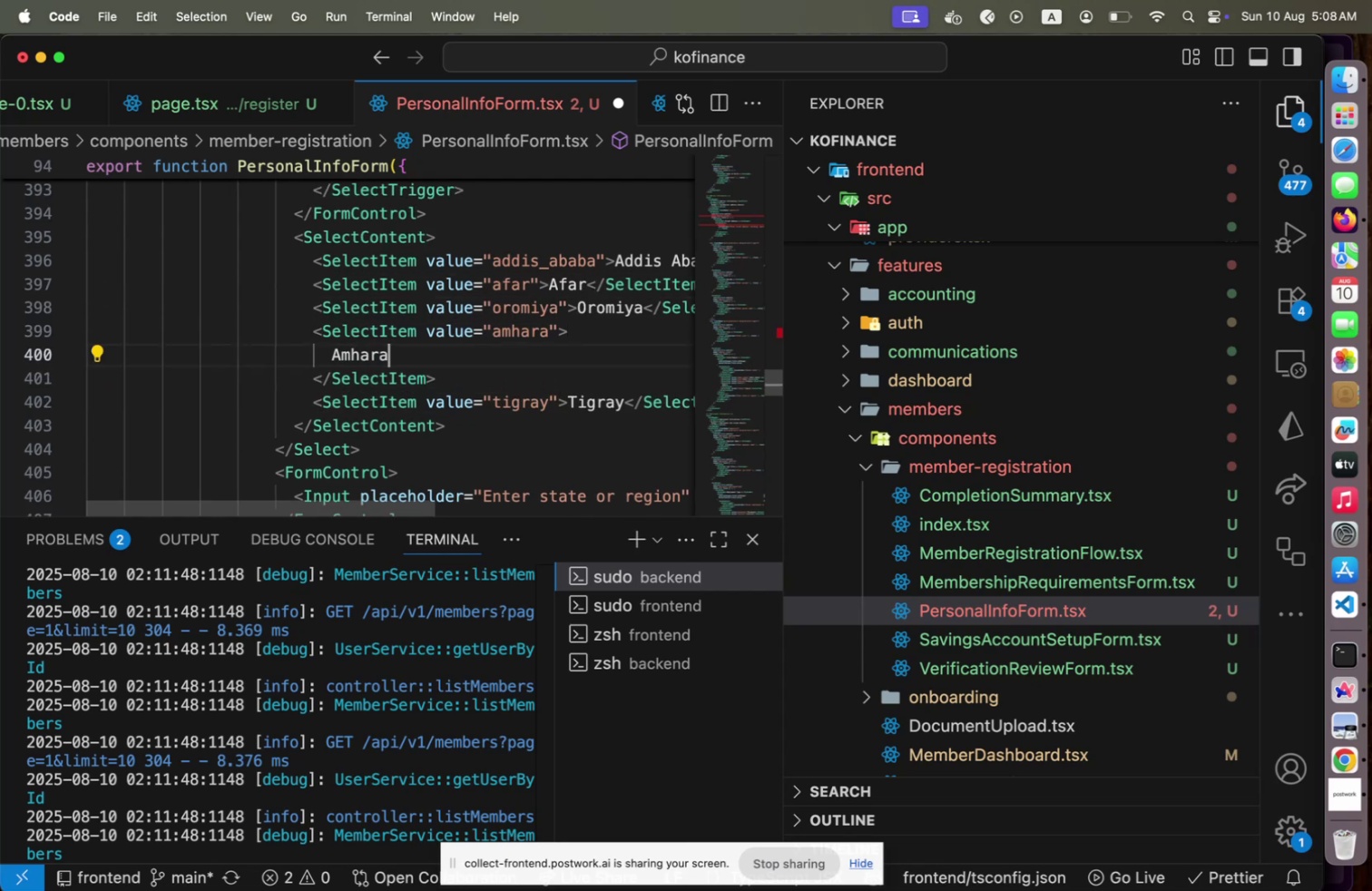 
key(Alt+Shift+F)
 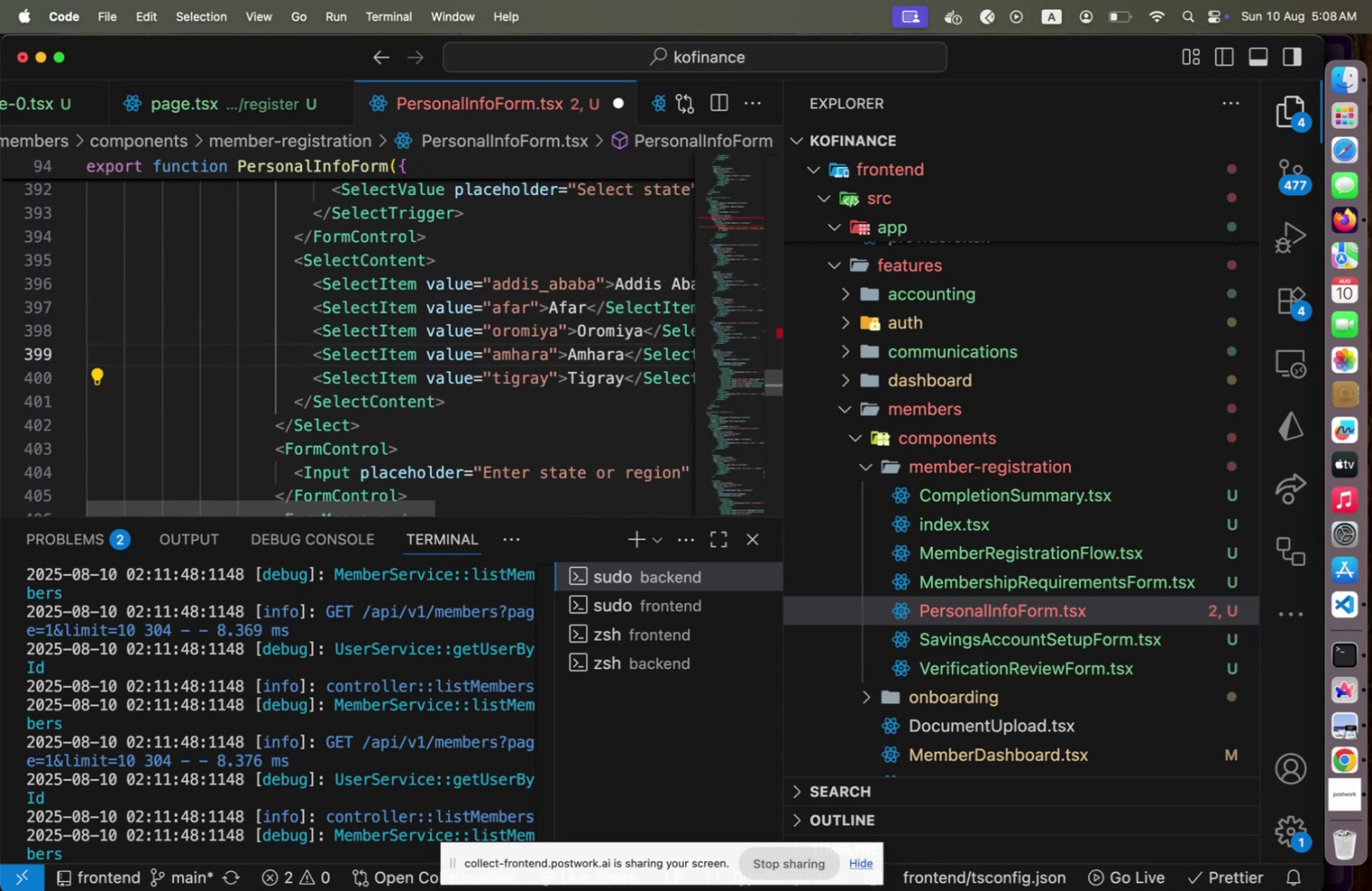 
key(ArrowUp)
 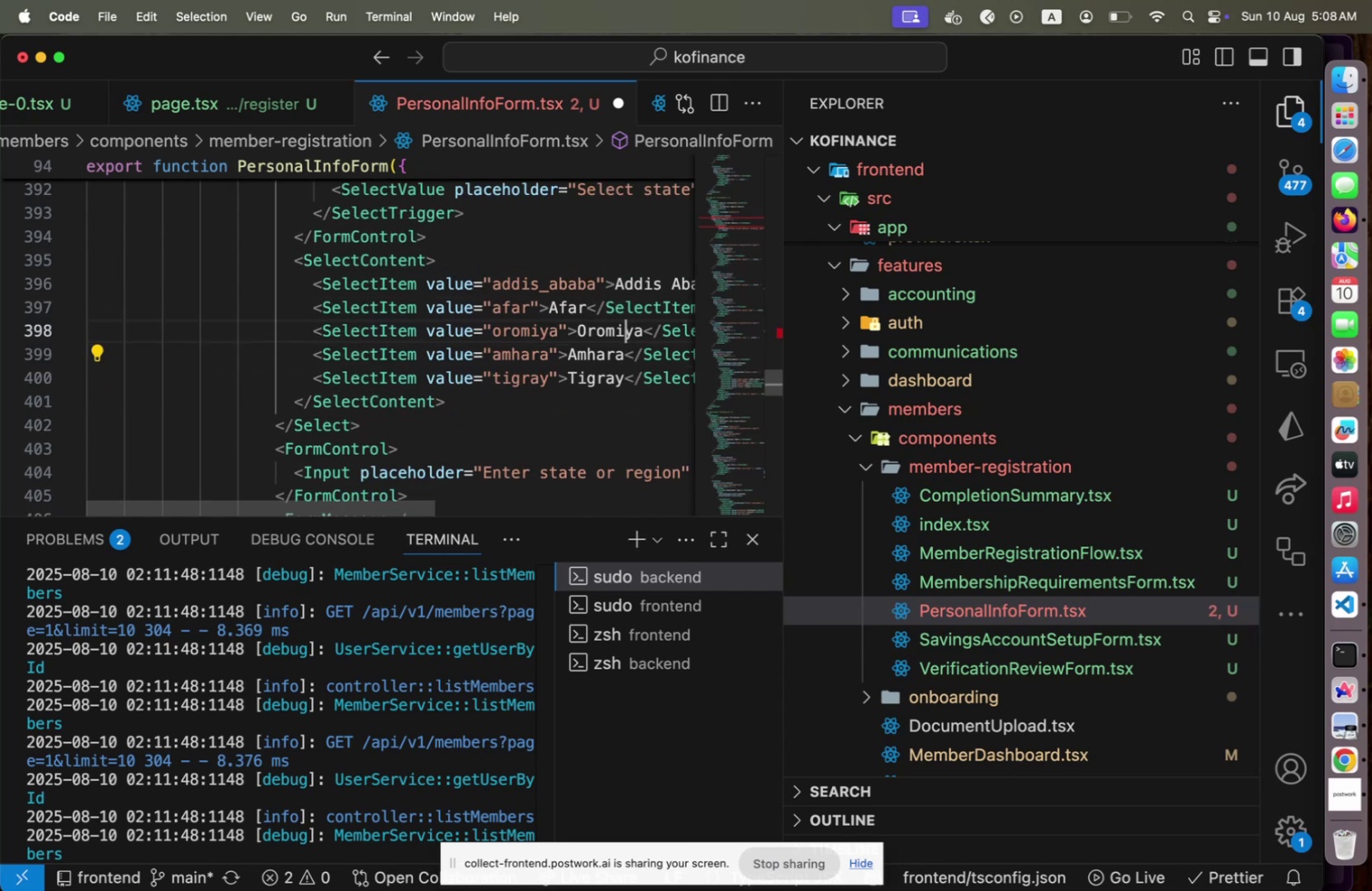 
key(ArrowUp)
 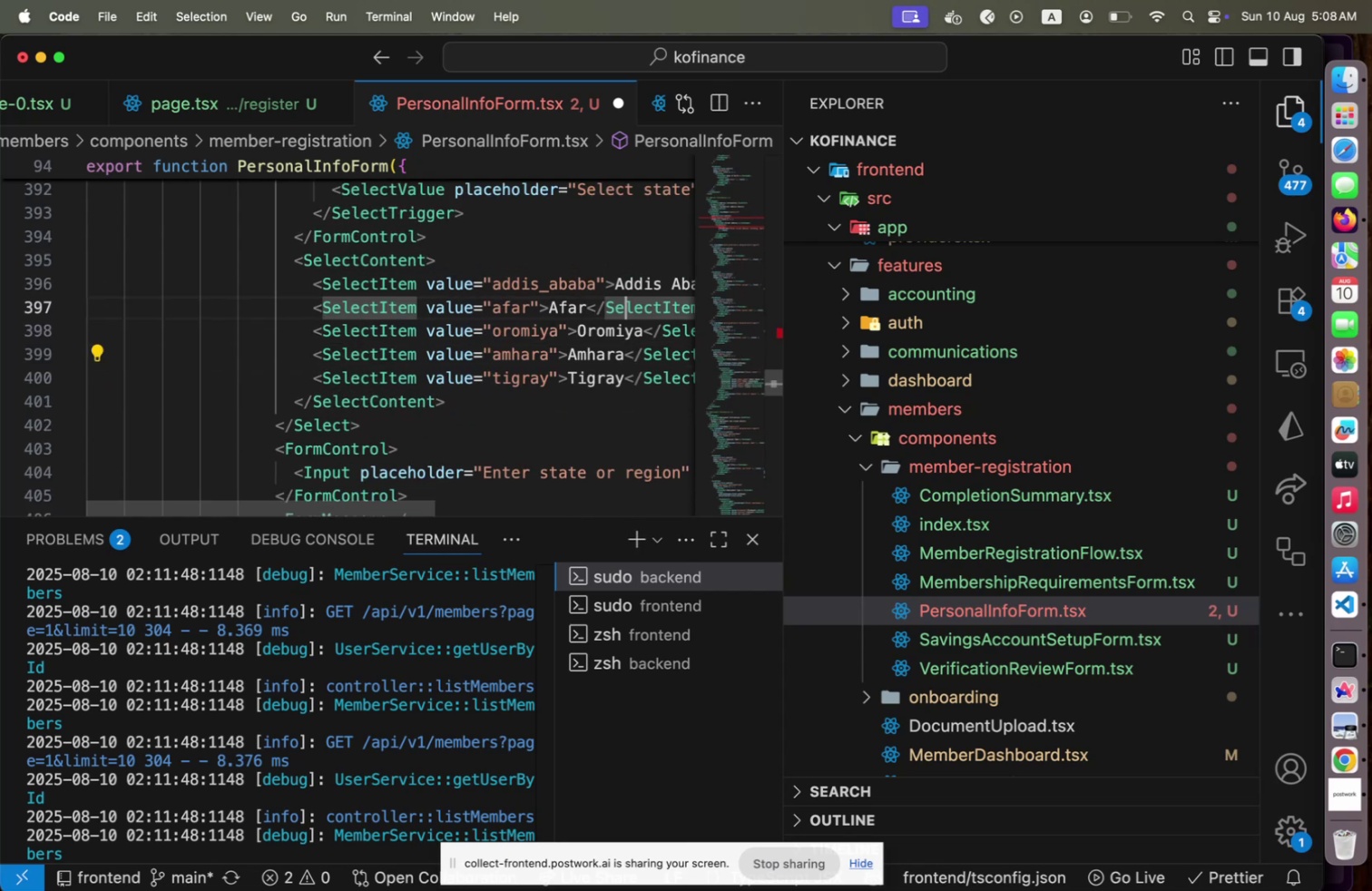 
key(ArrowDown)
 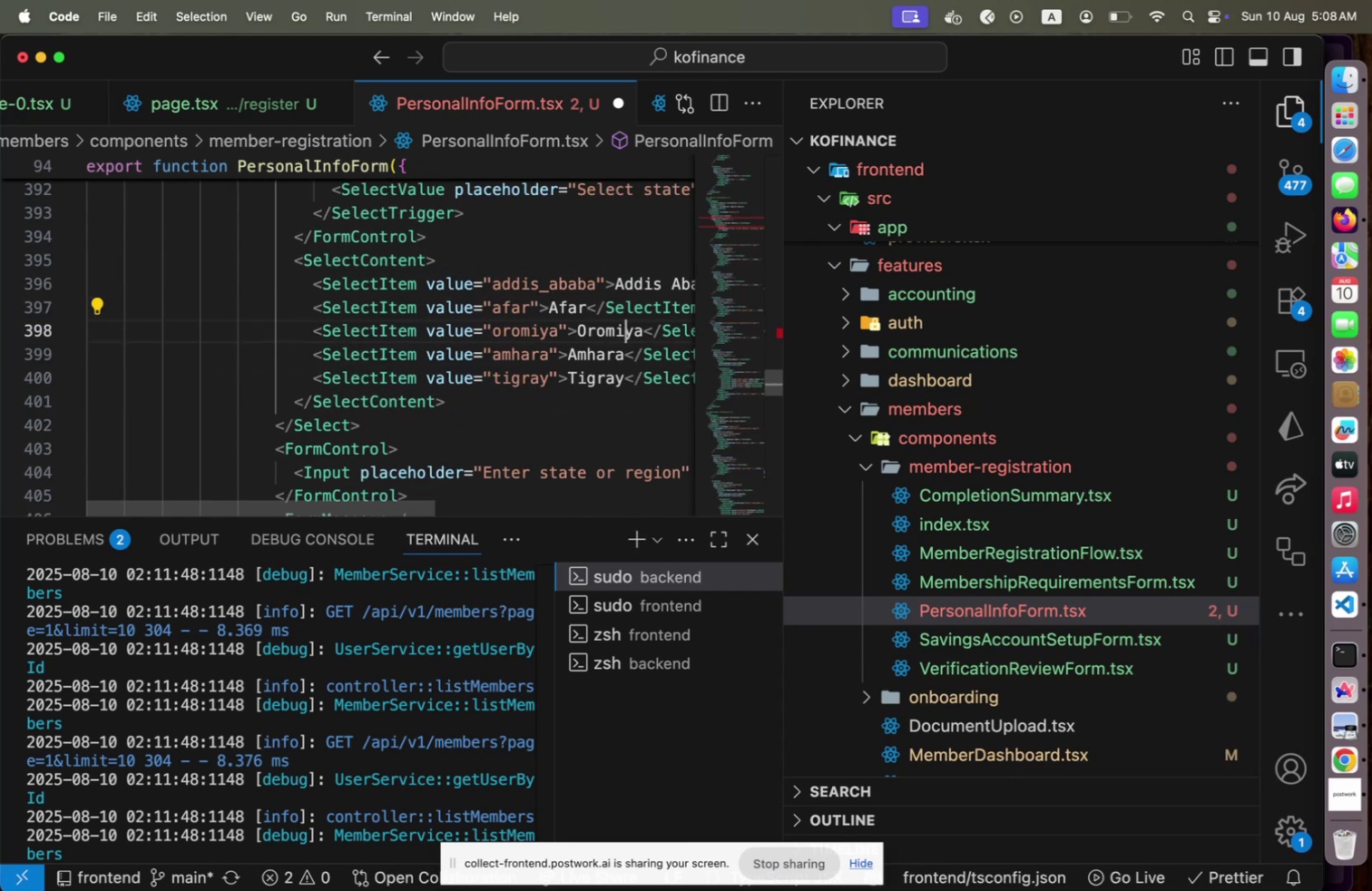 
key(ArrowDown)
 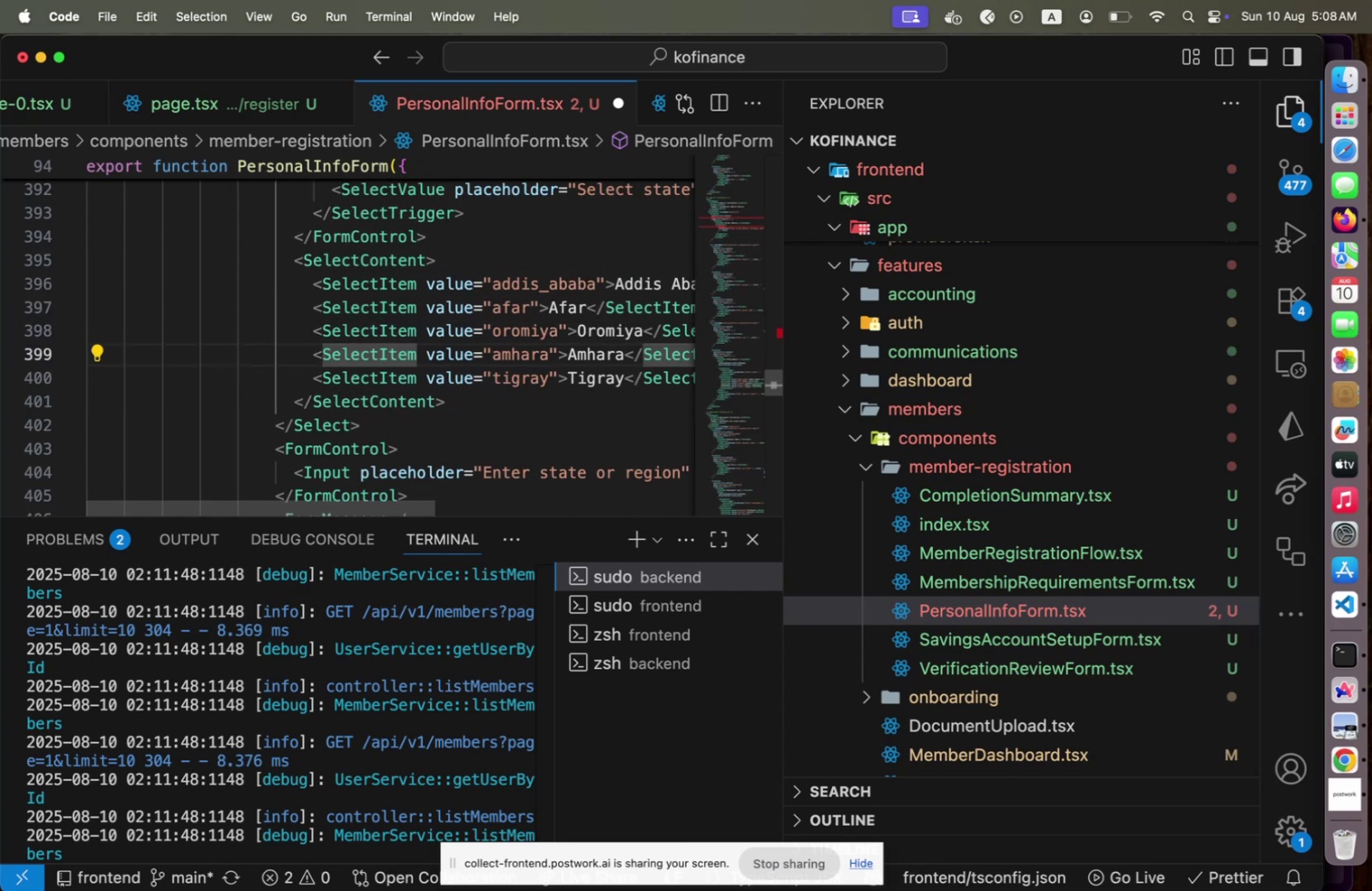 
key(ArrowDown)
 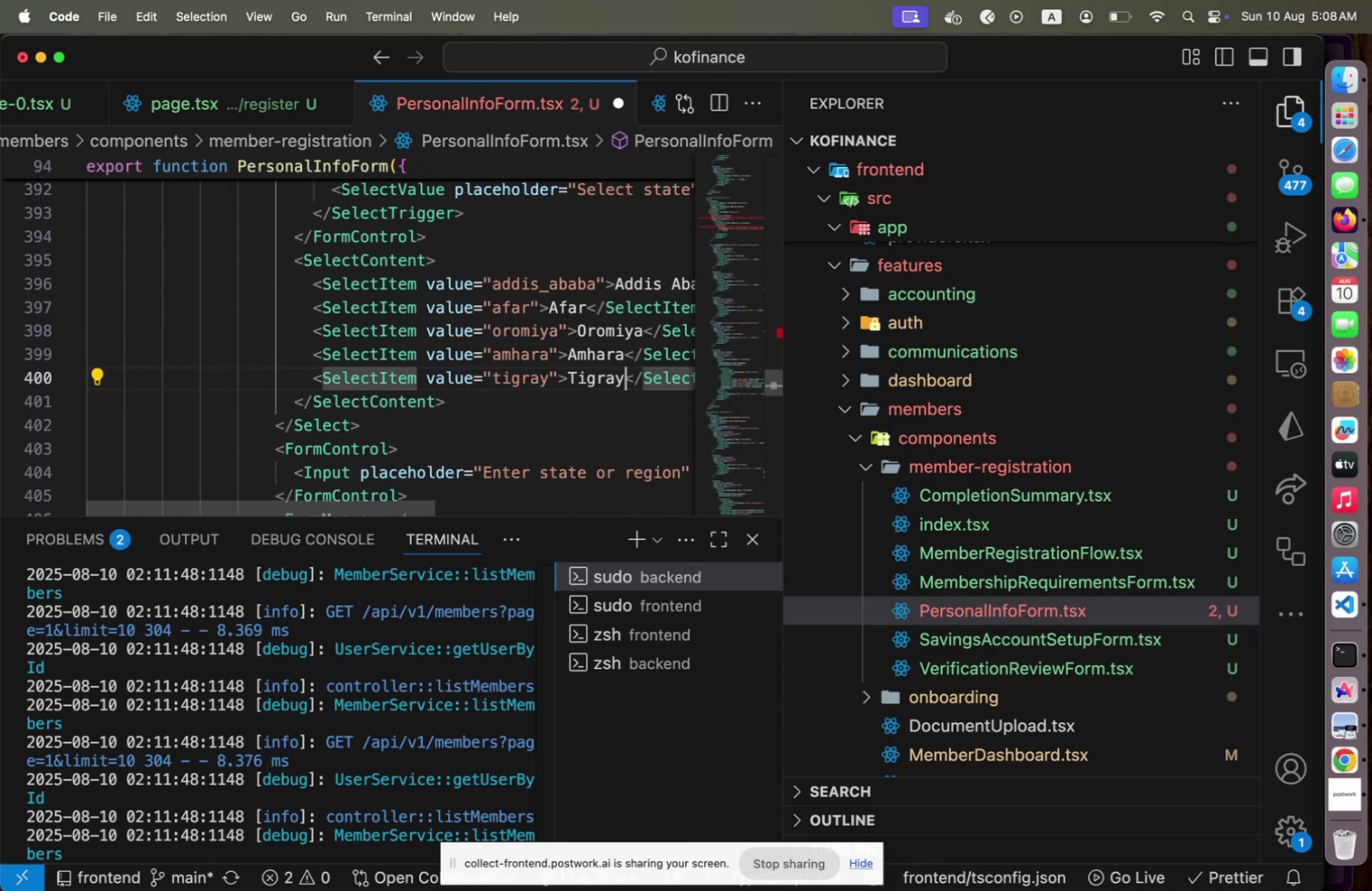 
key(ArrowLeft)
 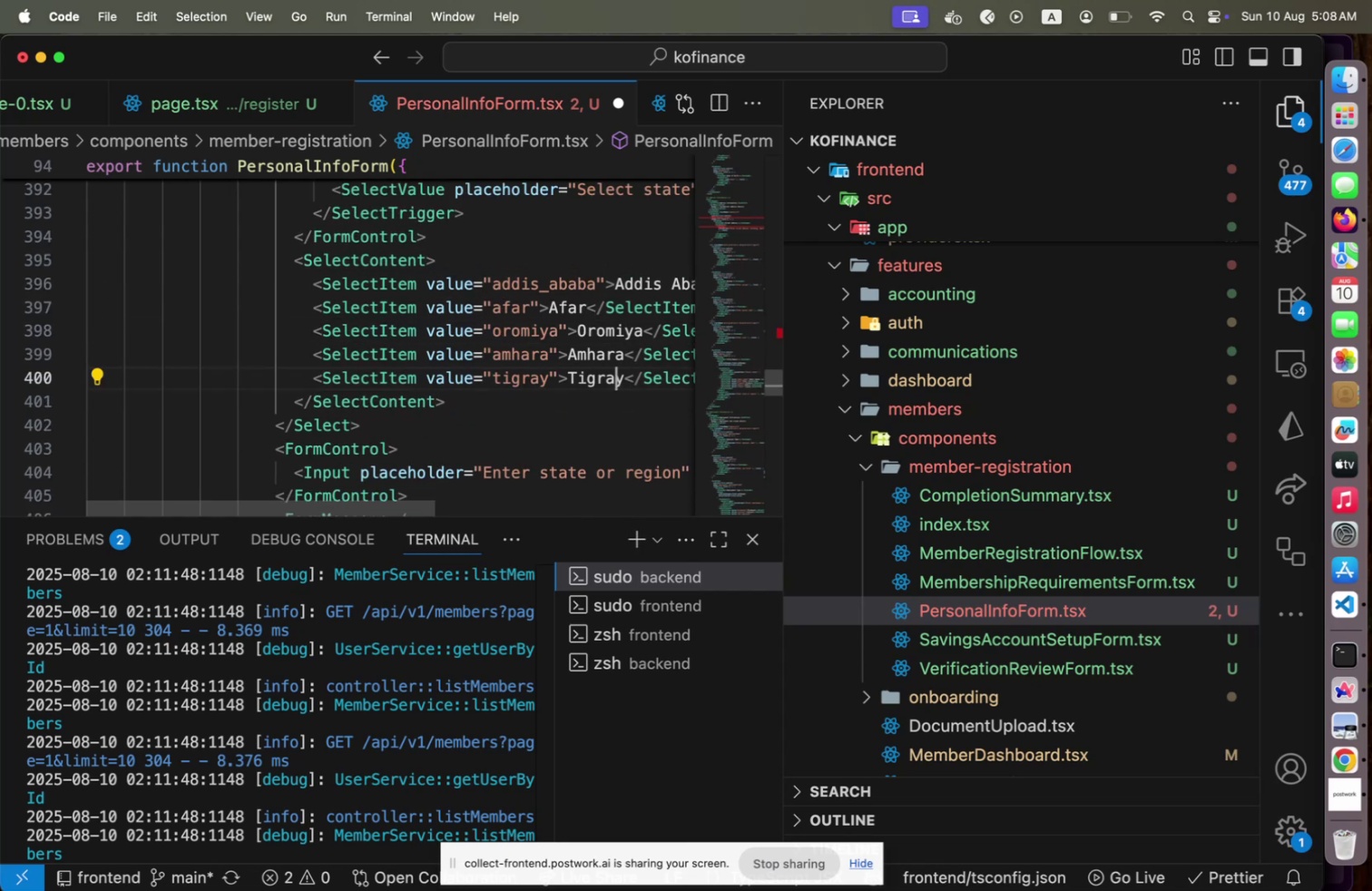 
key(ArrowUp)
 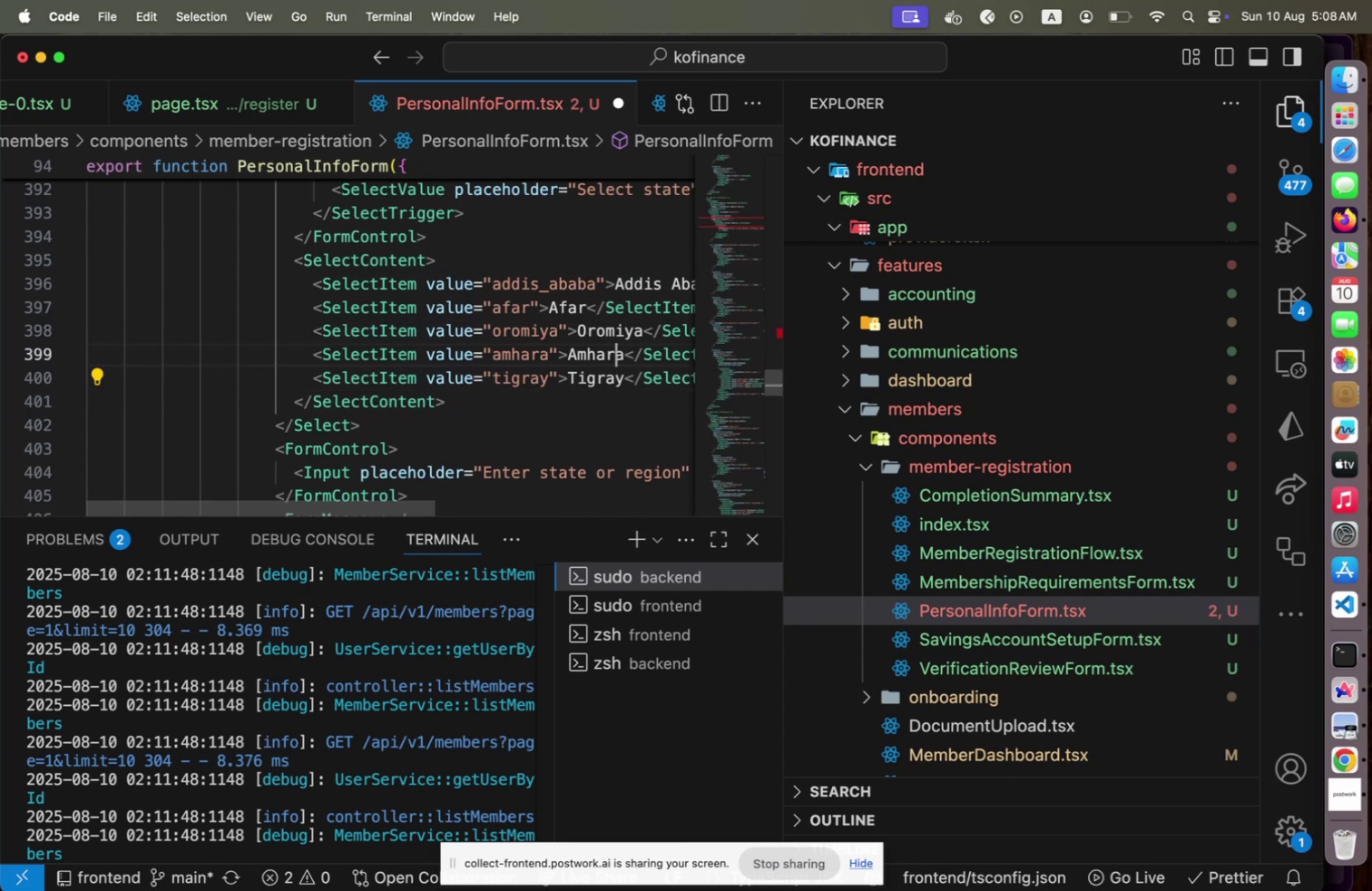 
key(ArrowUp)
 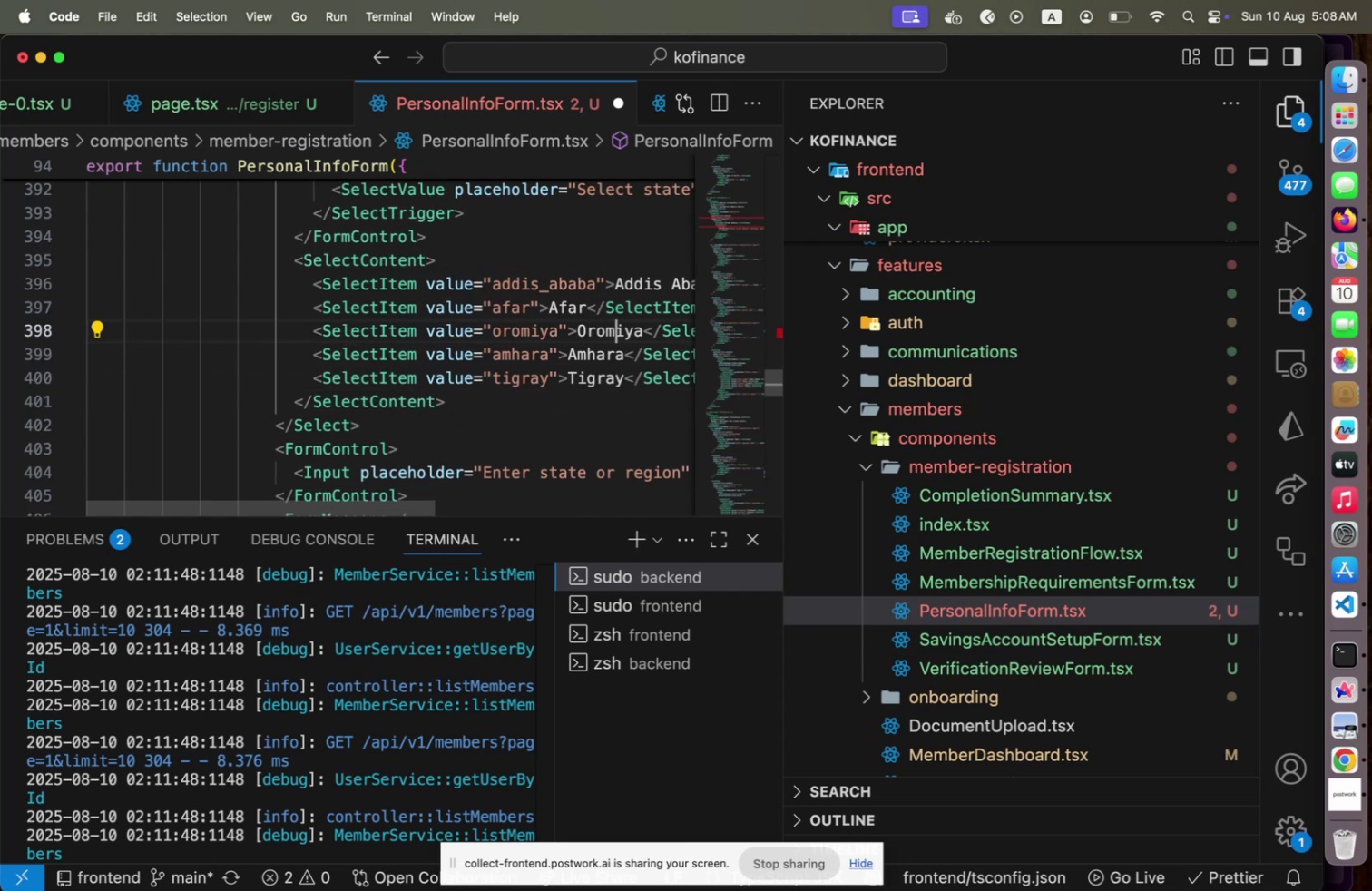 
key(ArrowDown)
 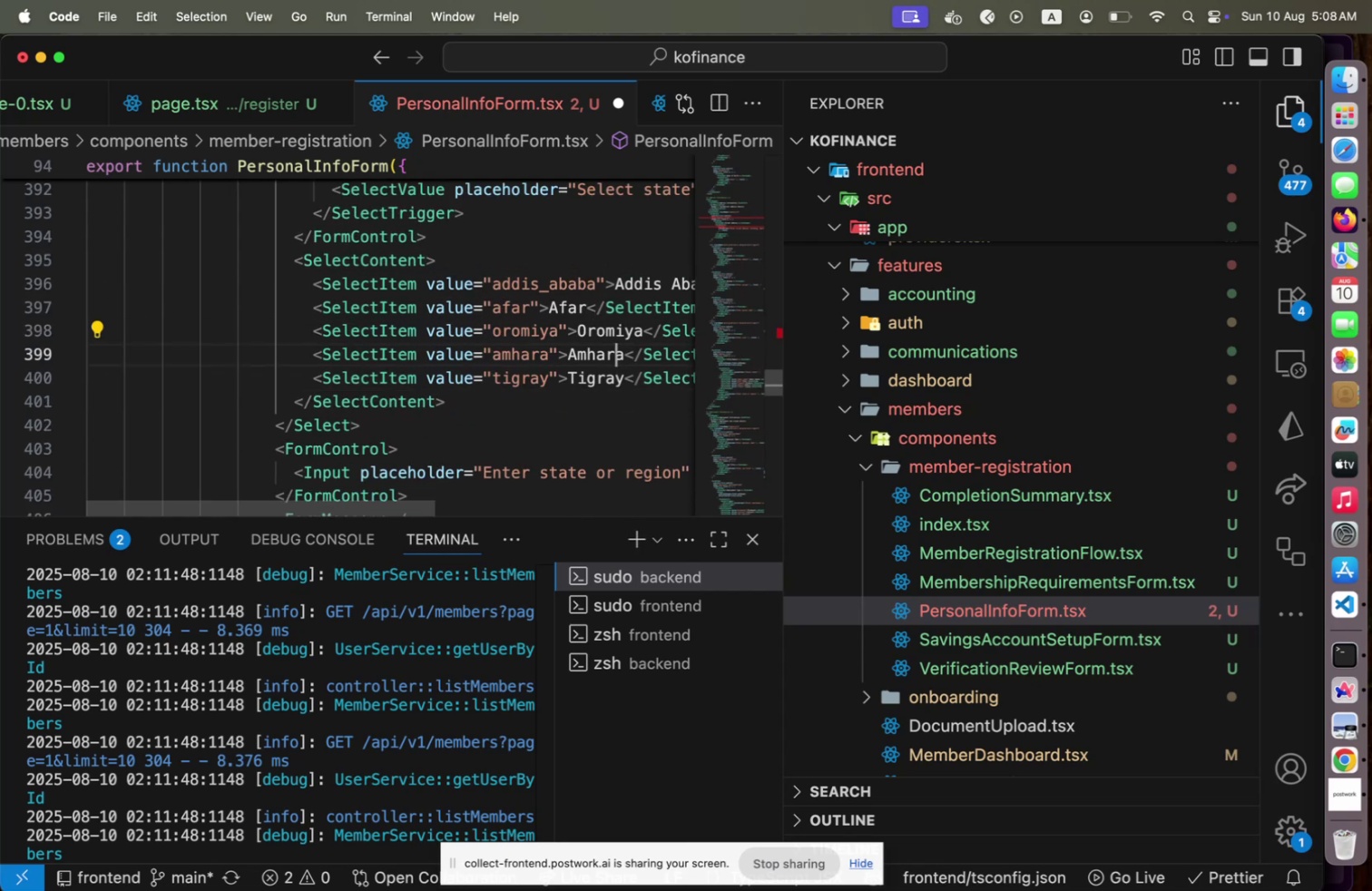 
key(ArrowDown)
 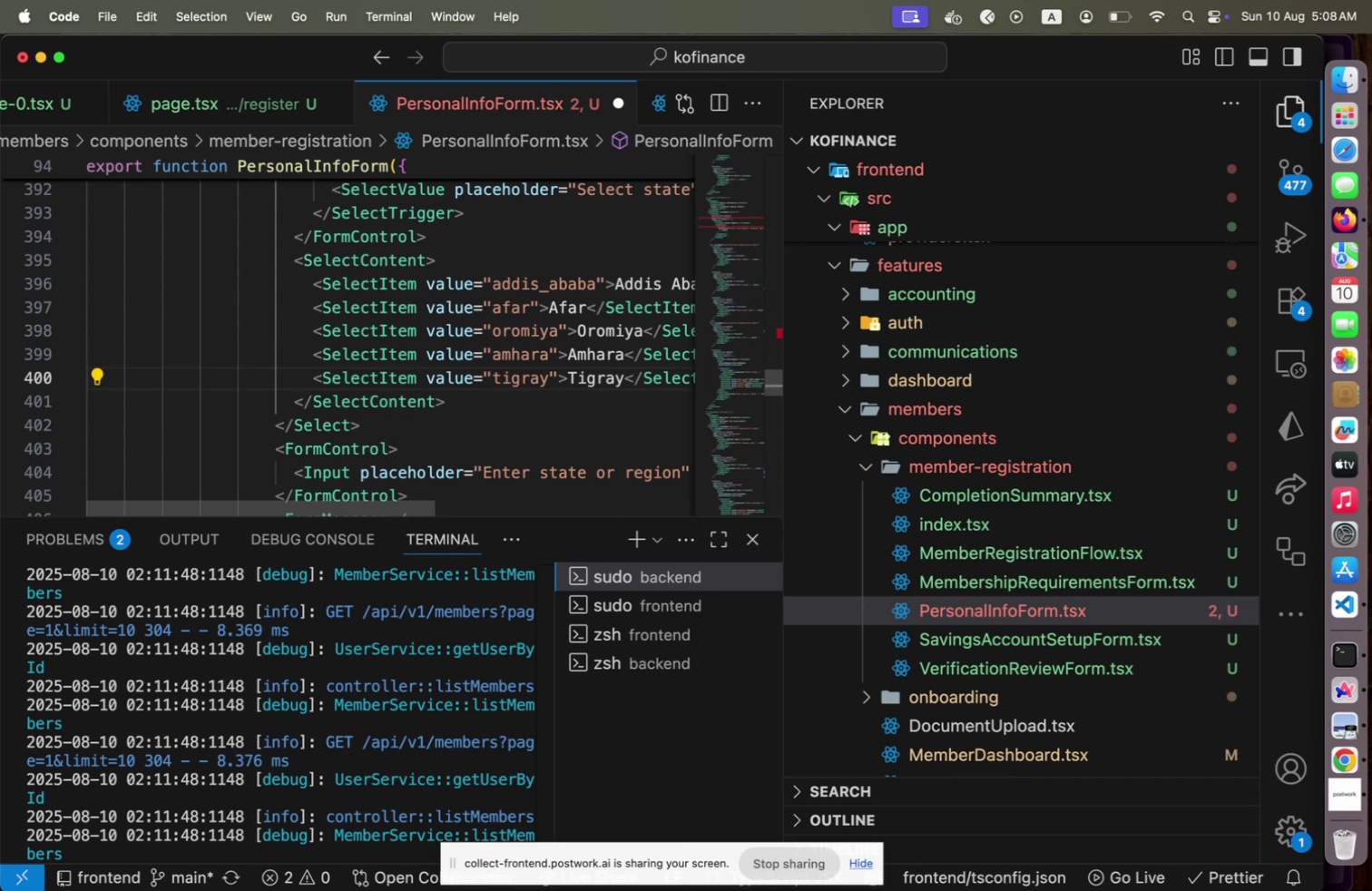 
hold_key(key=ArrowUp, duration=0.5)
 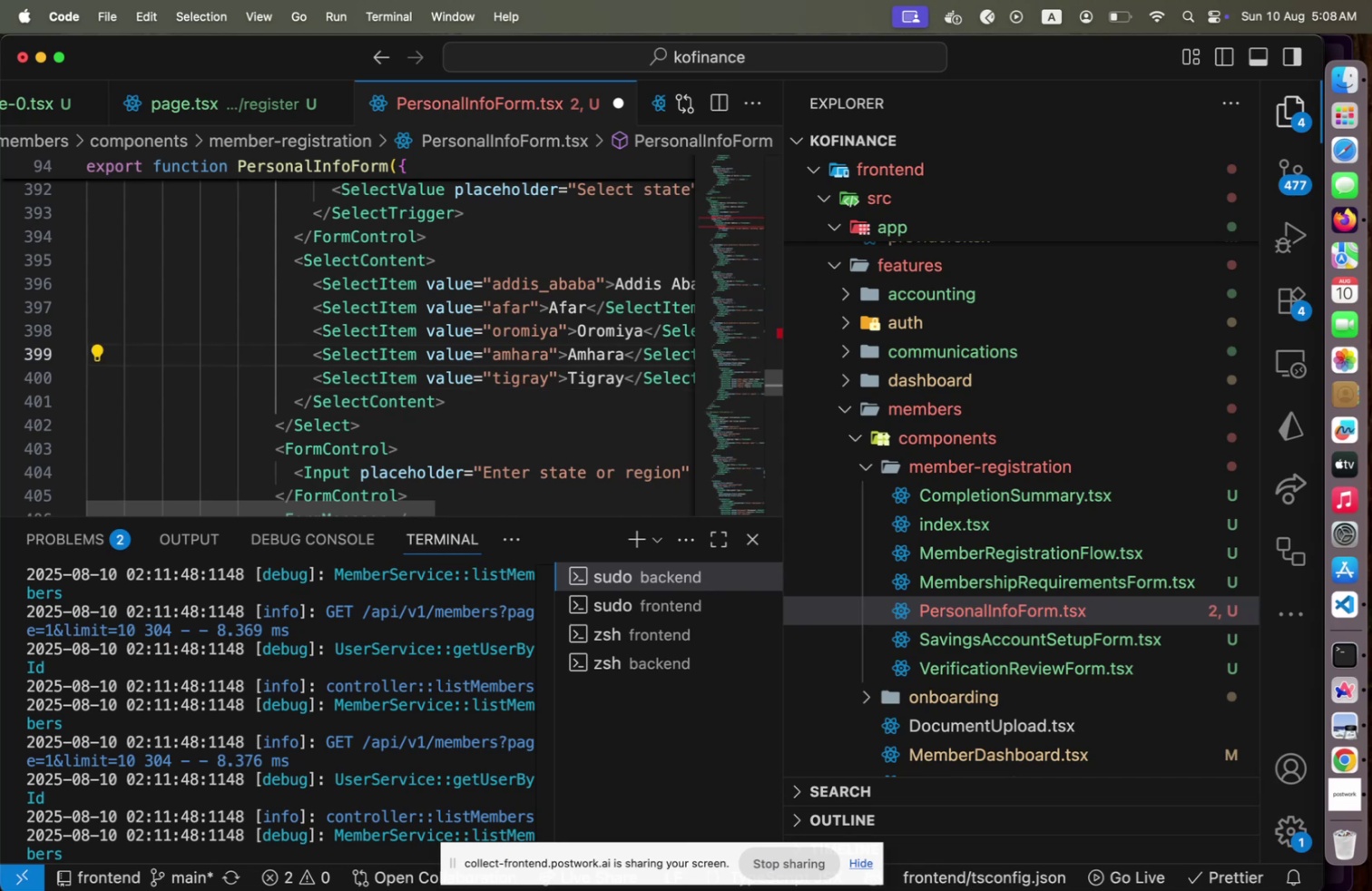 
key(ArrowDown)
 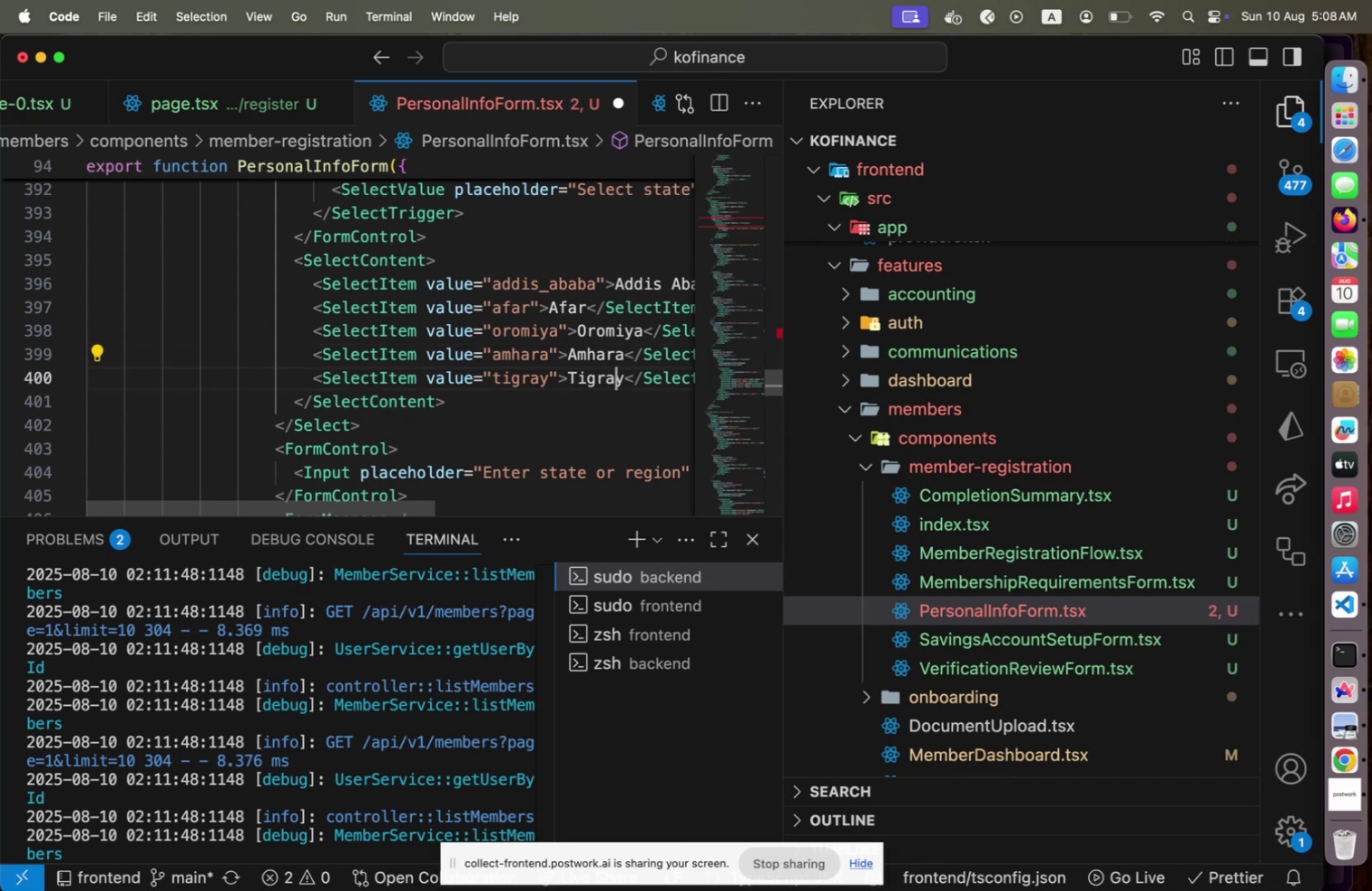 
key(ArrowDown)
 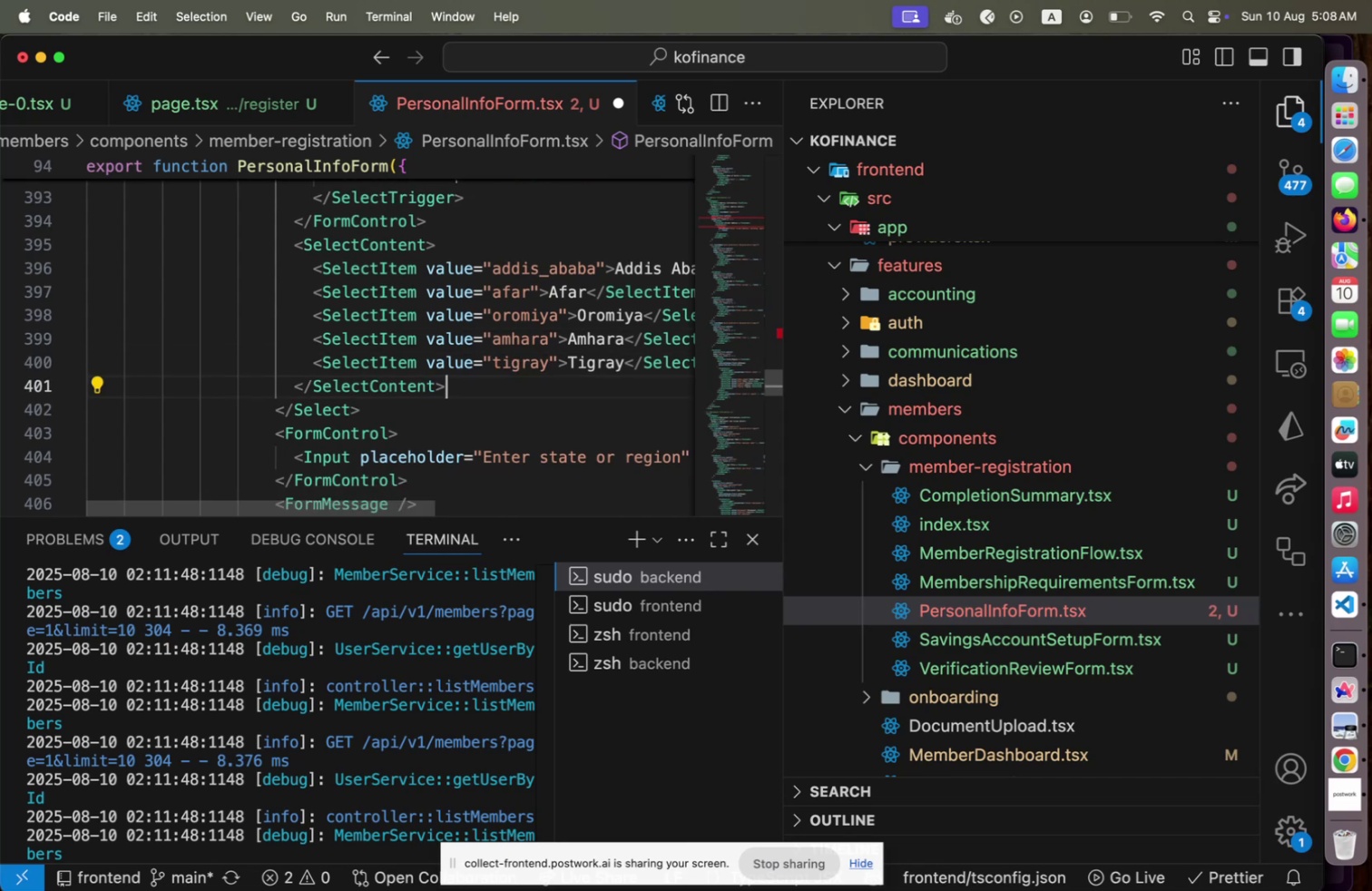 
key(ArrowDown)
 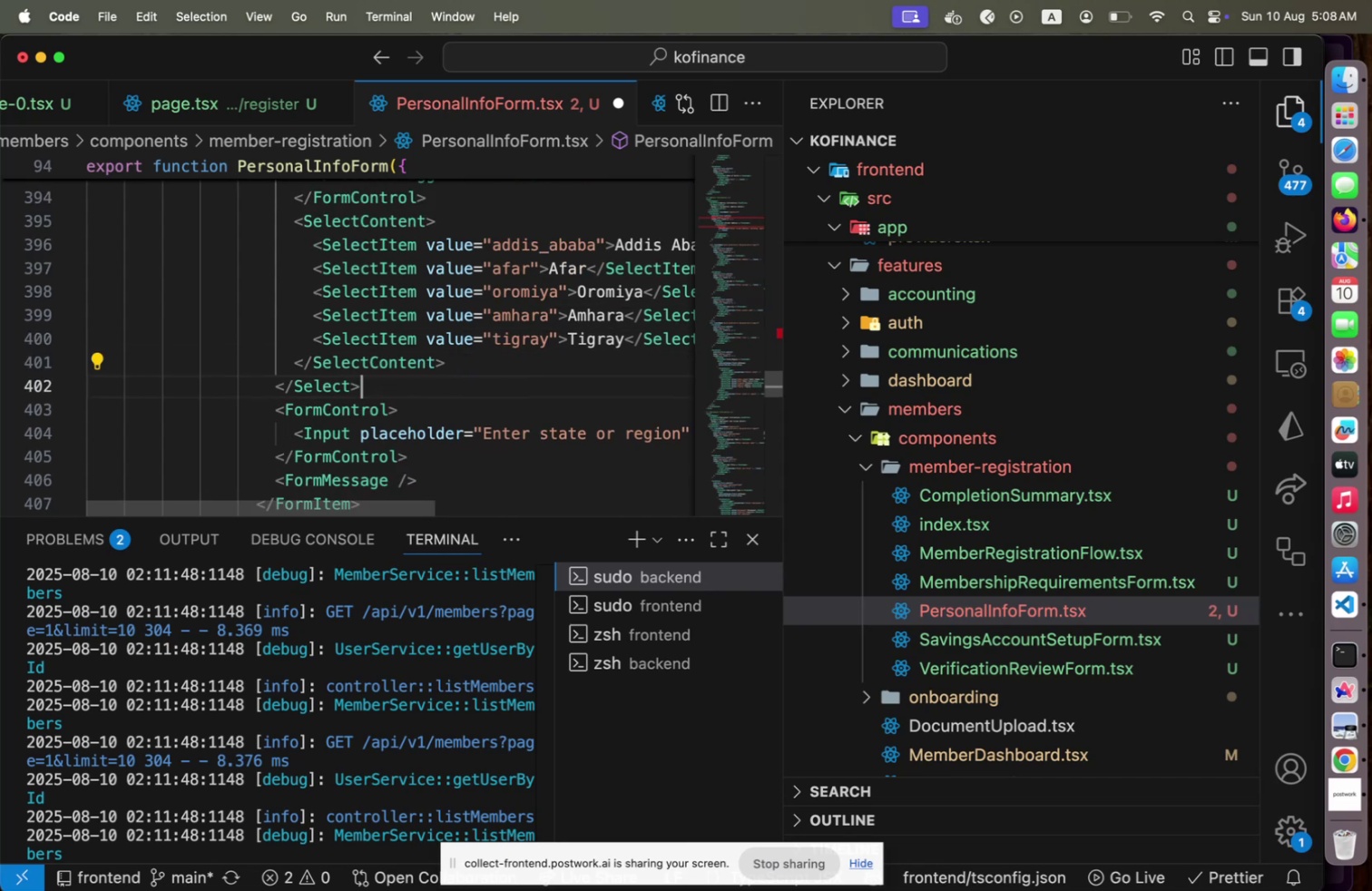 
key(ArrowDown)
 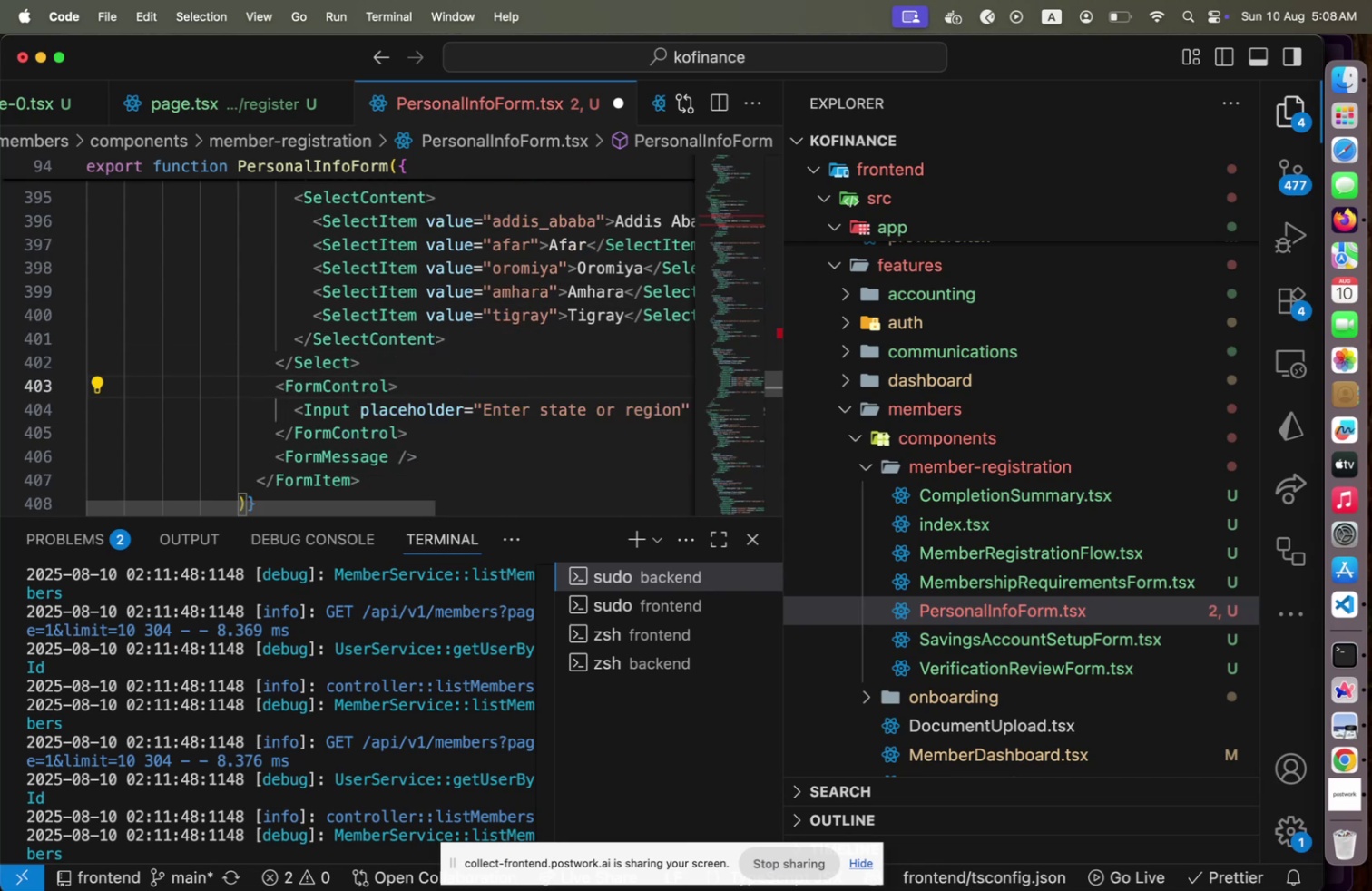 
key(Home)
 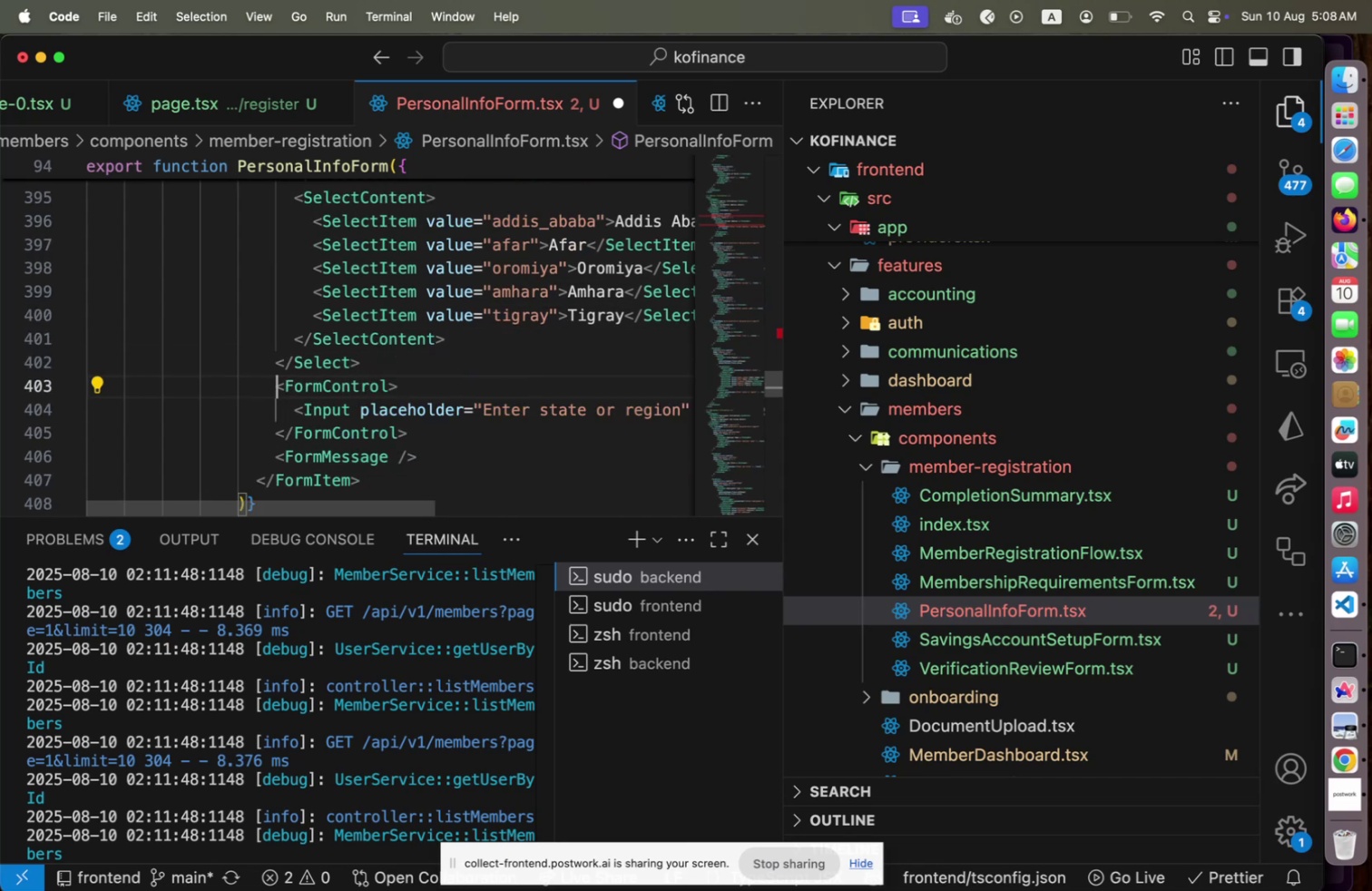 
key(Shift+ArrowDown)
 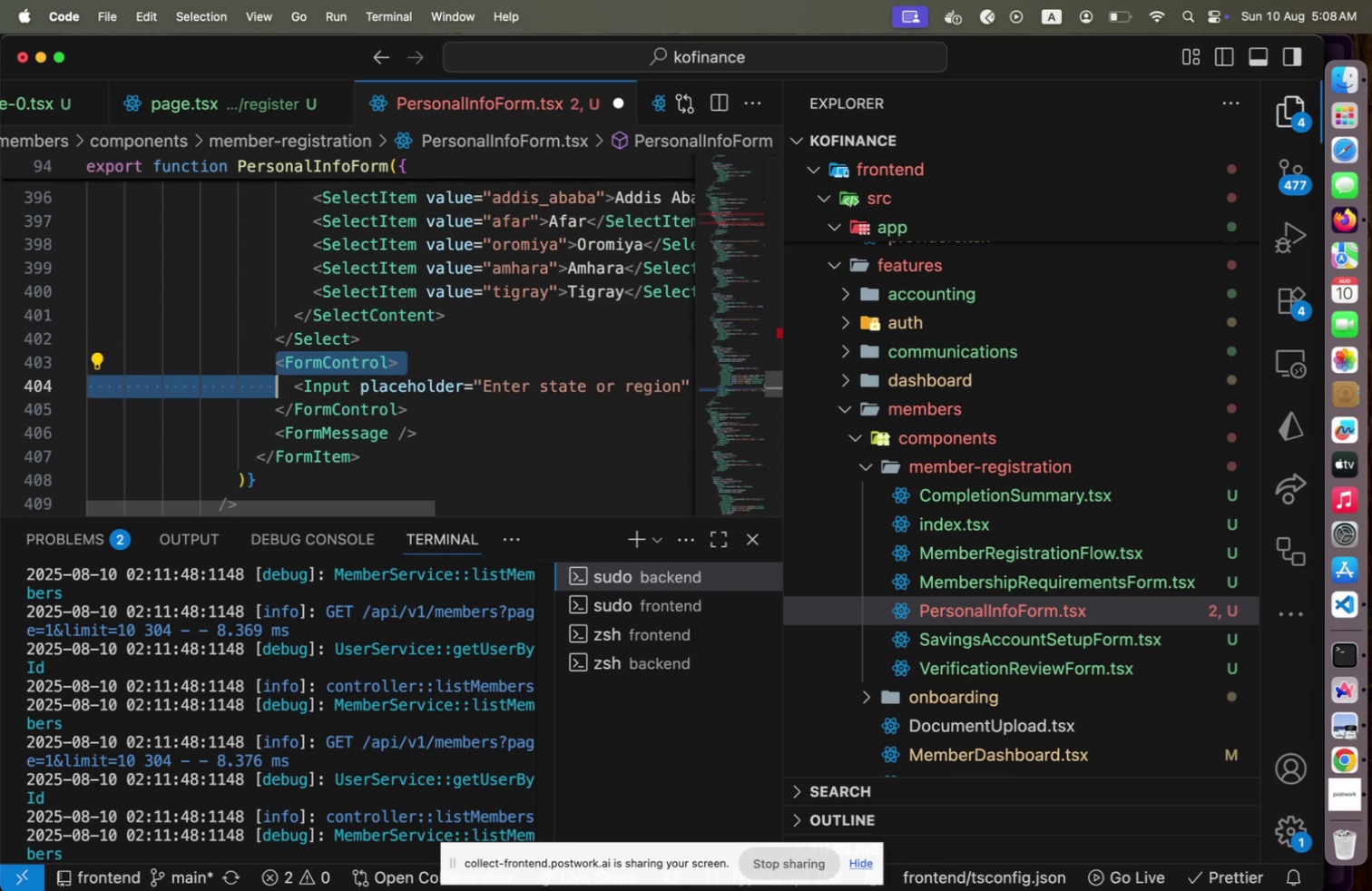 
key(Shift+ArrowDown)
 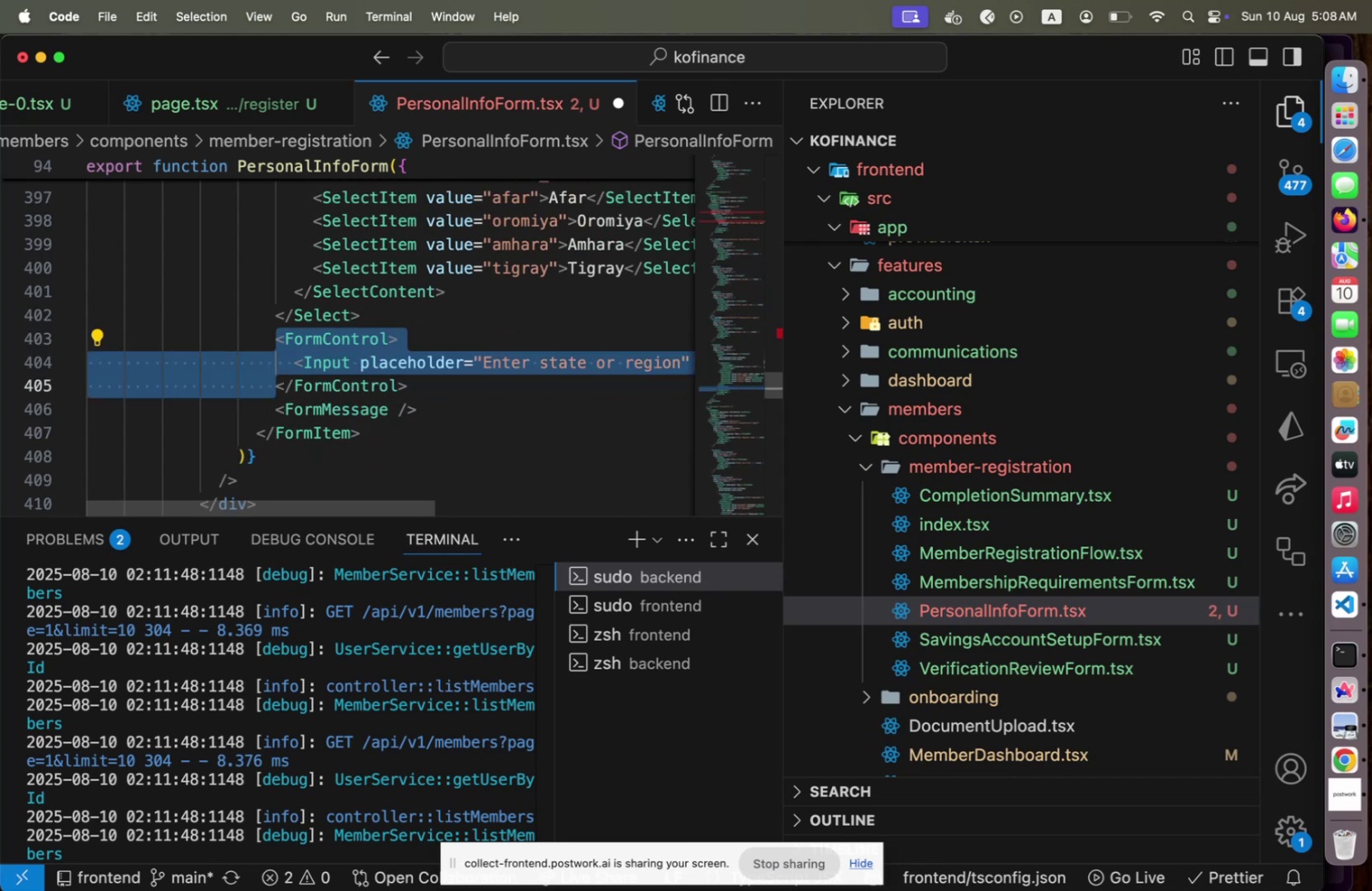 
key(Shift+End)
 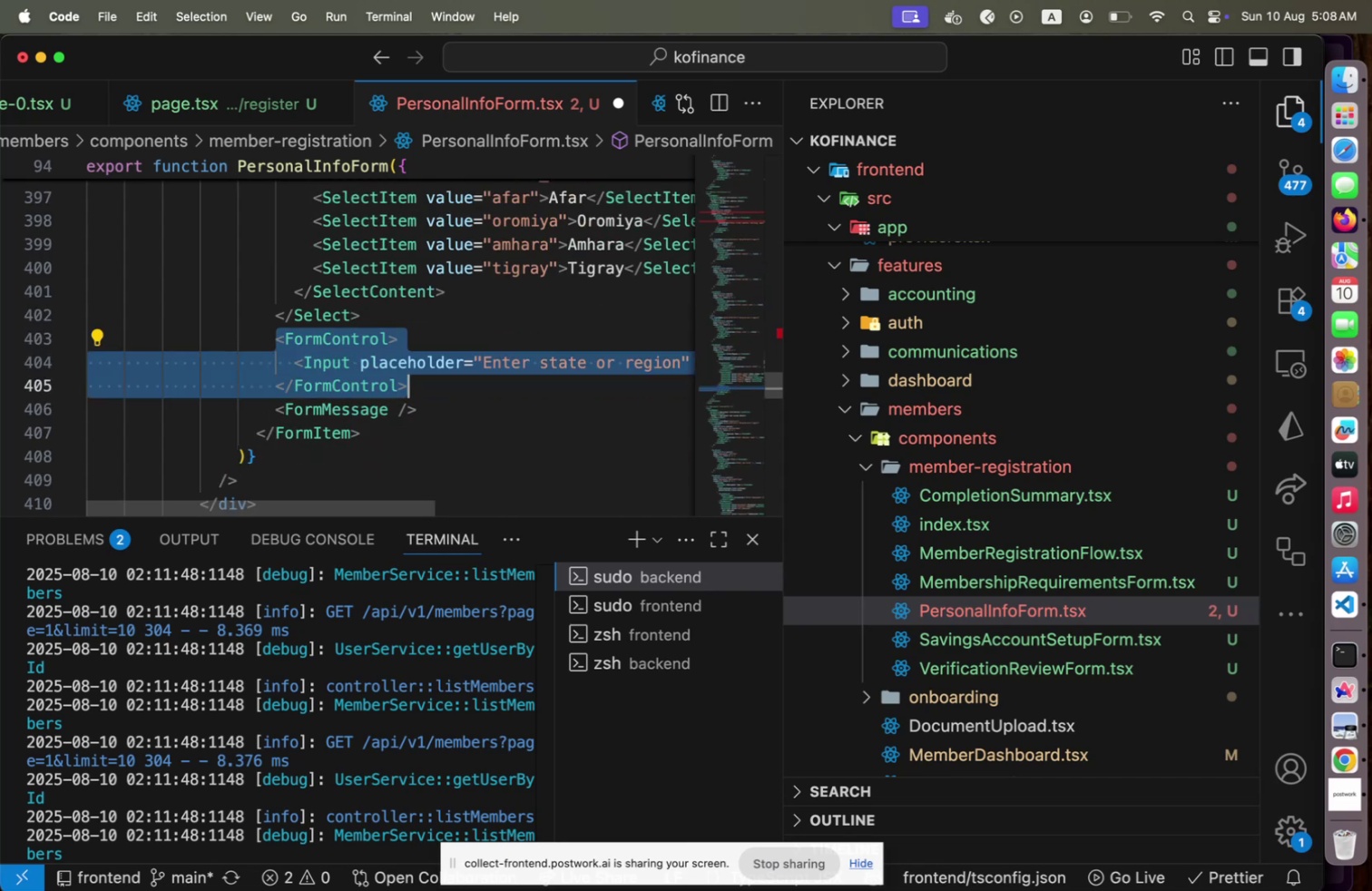 
key(Backspace)
 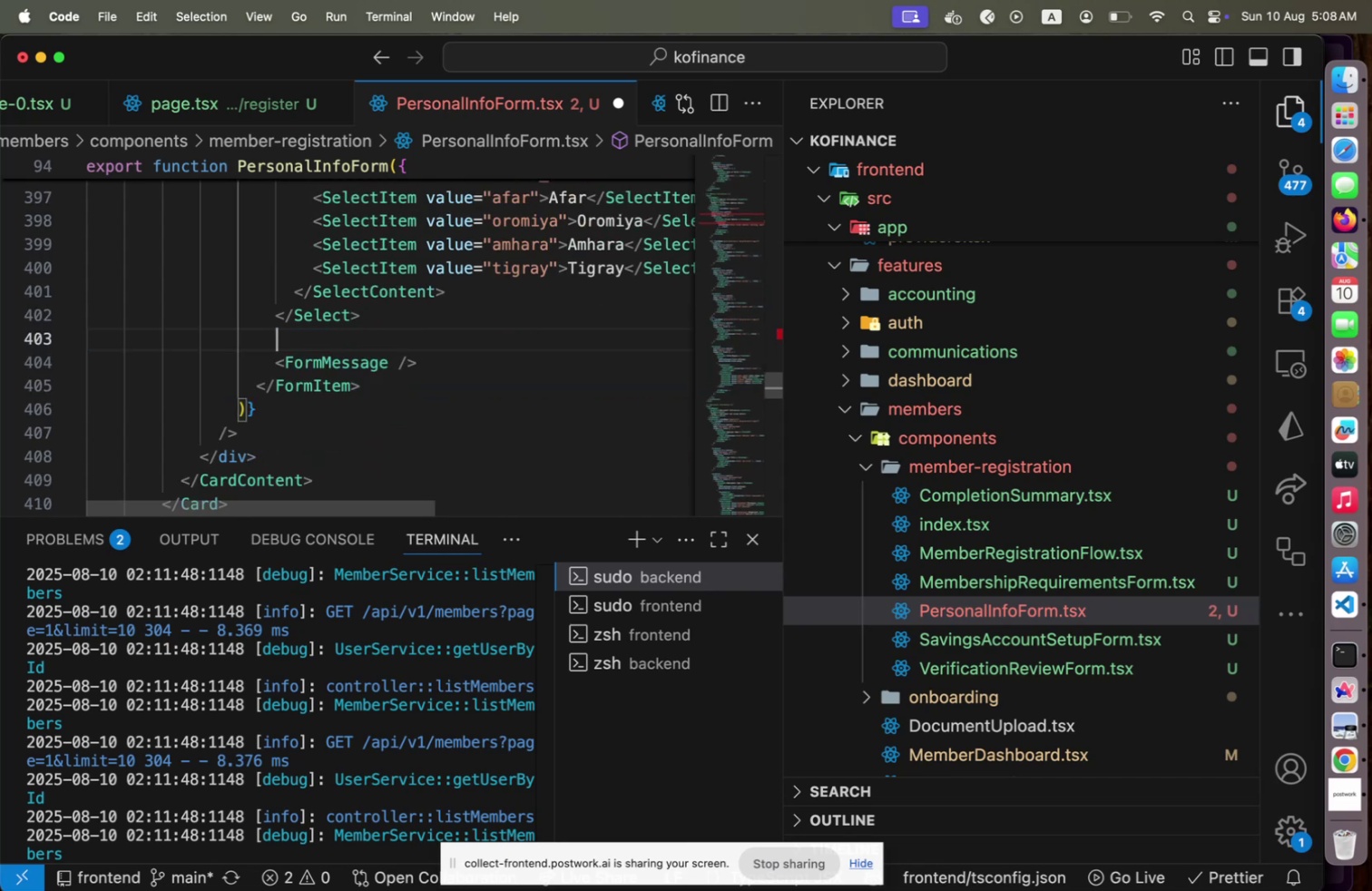 
key(Shift+ShiftLeft)
 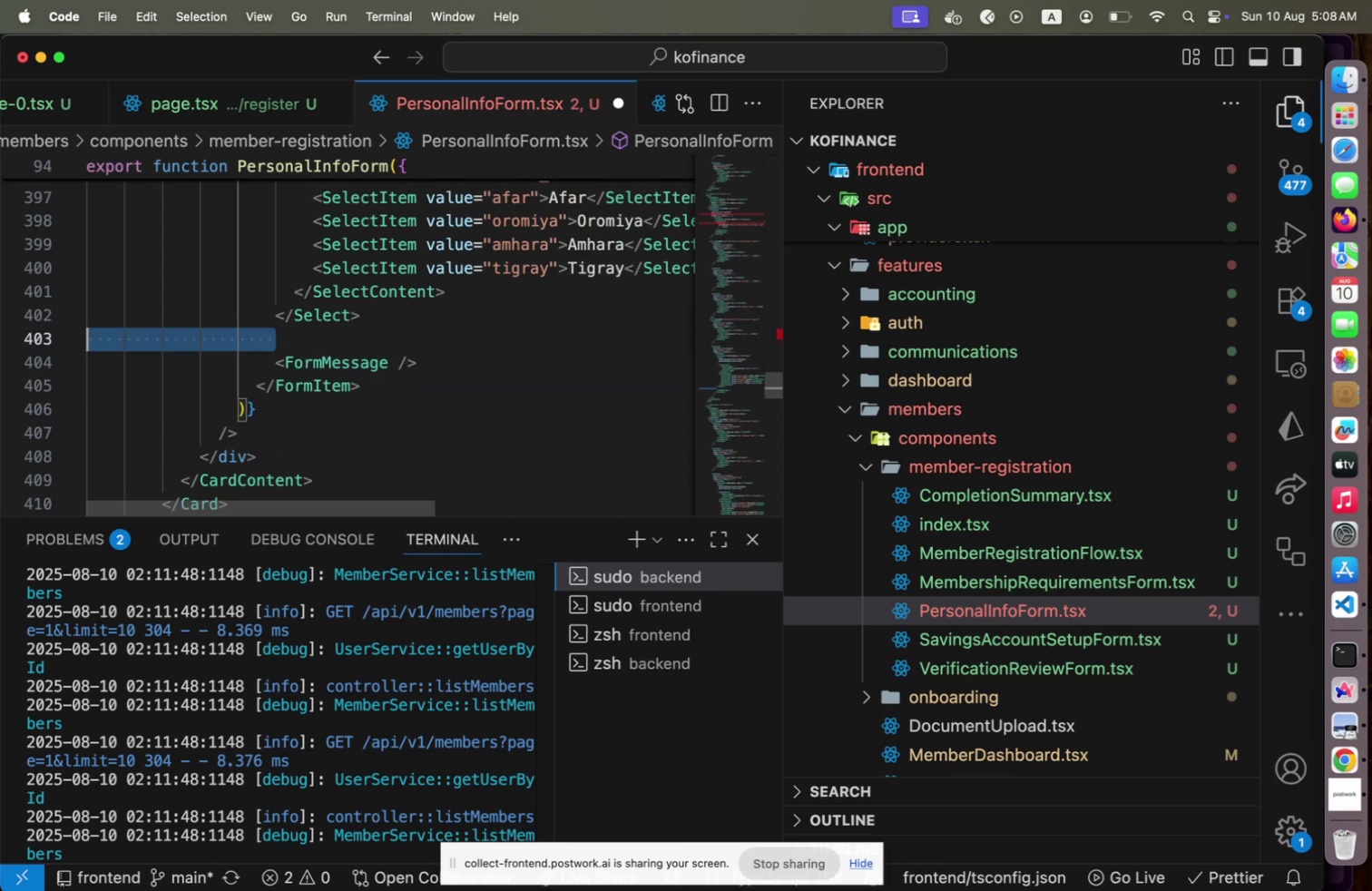 
key(Shift+Home)
 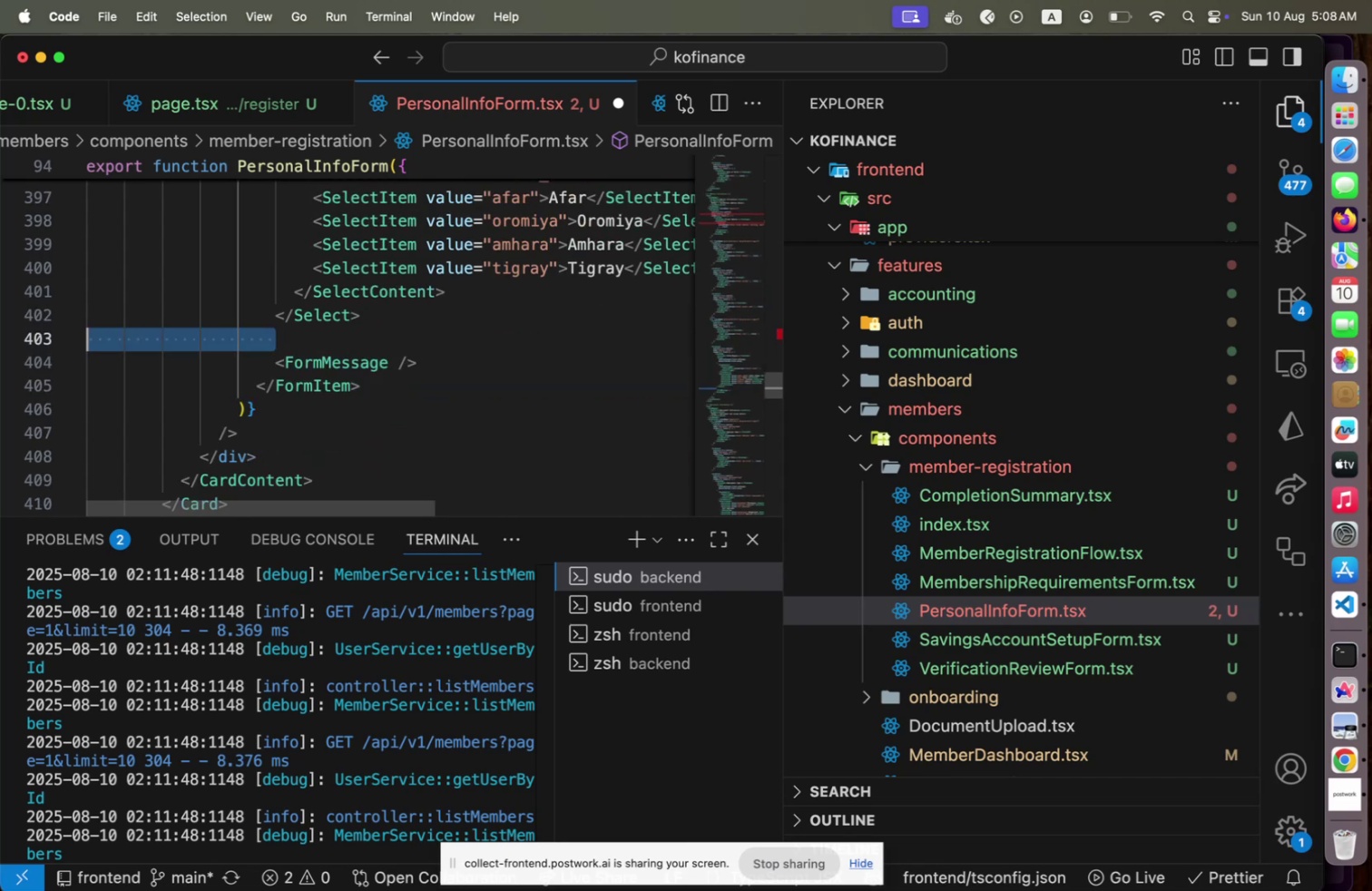 
key(Backspace)
 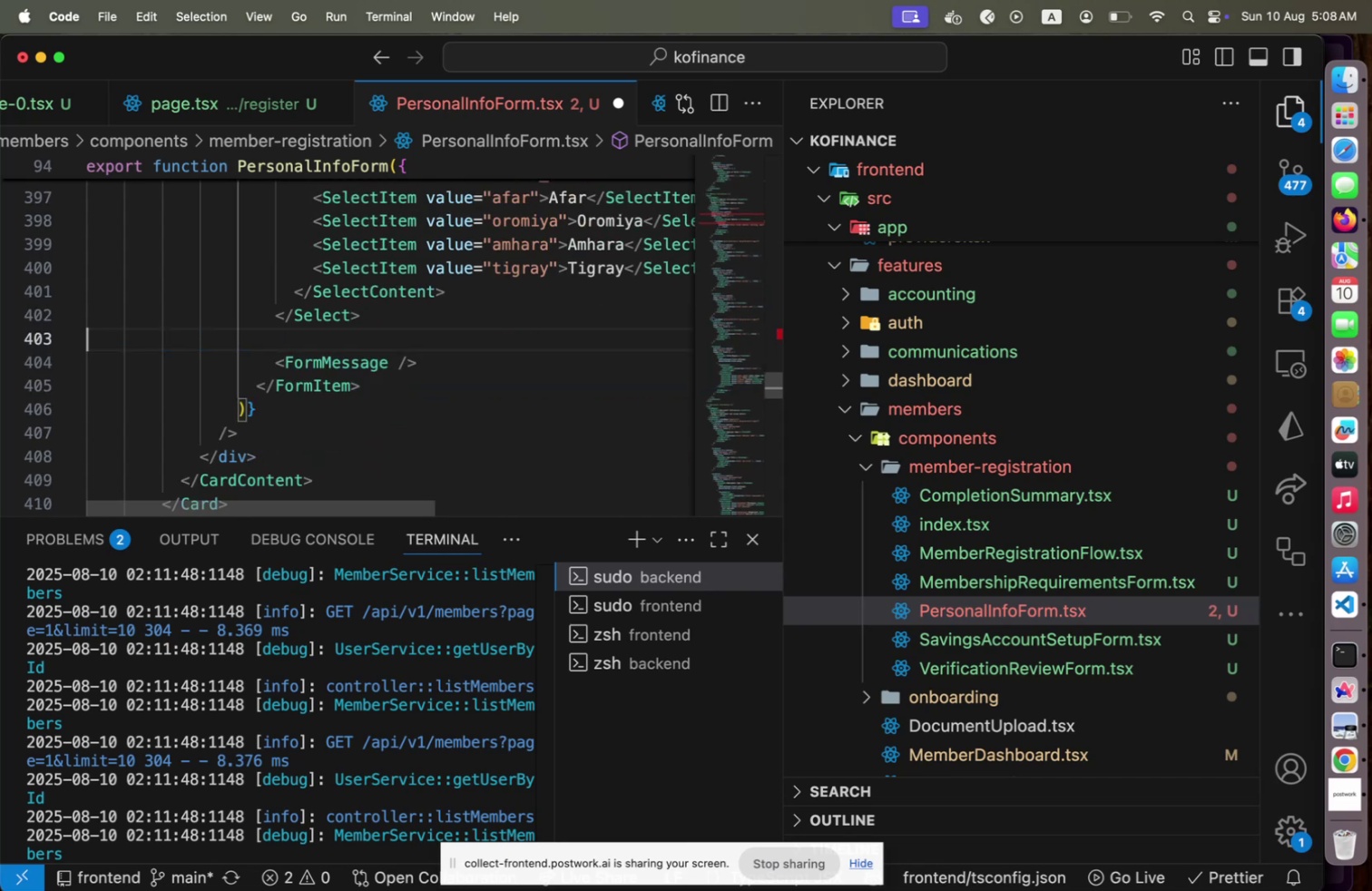 
key(Backspace)
 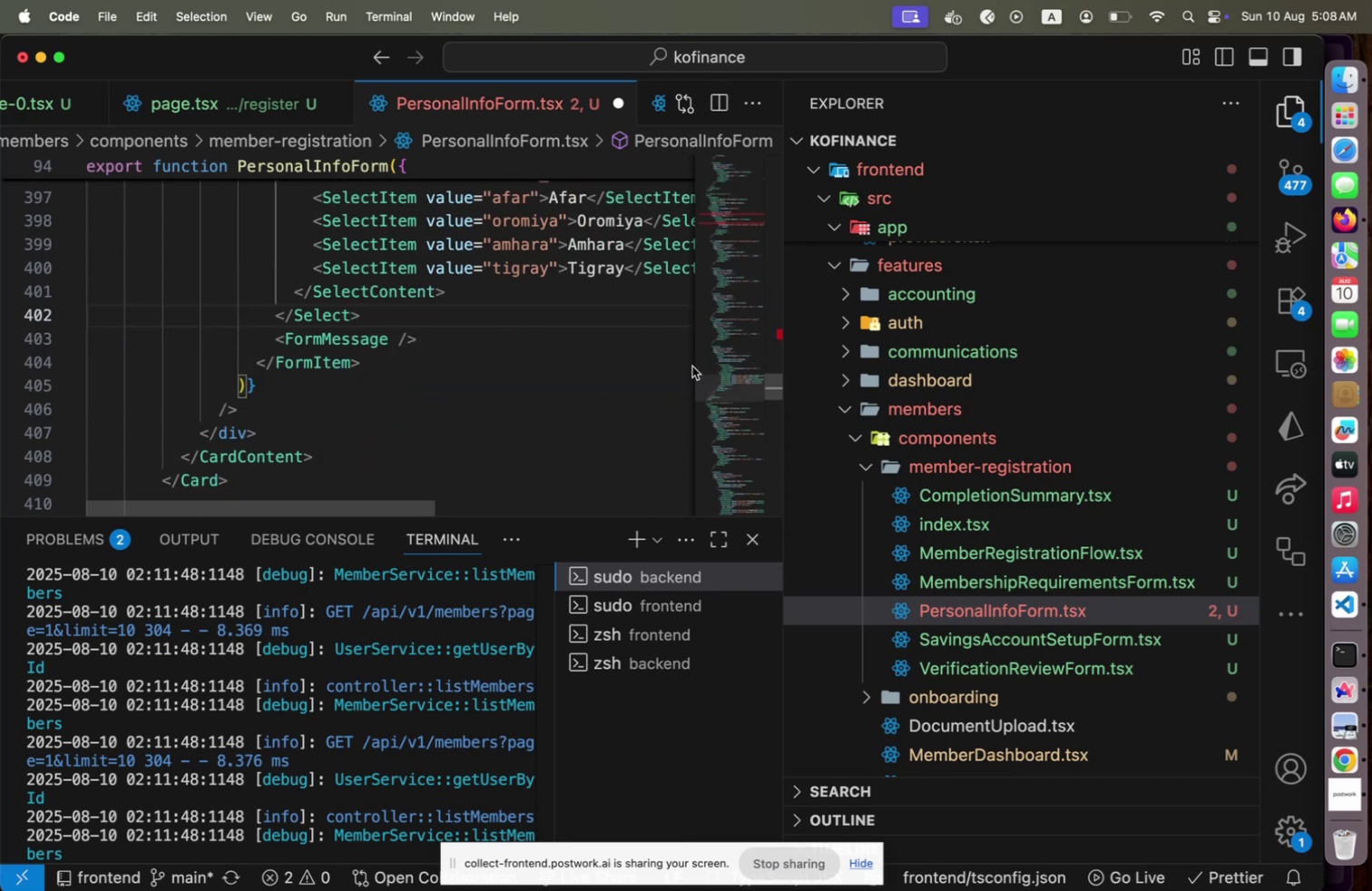 
scroll: coordinate [499, 367], scroll_direction: up, amount: 6.0
 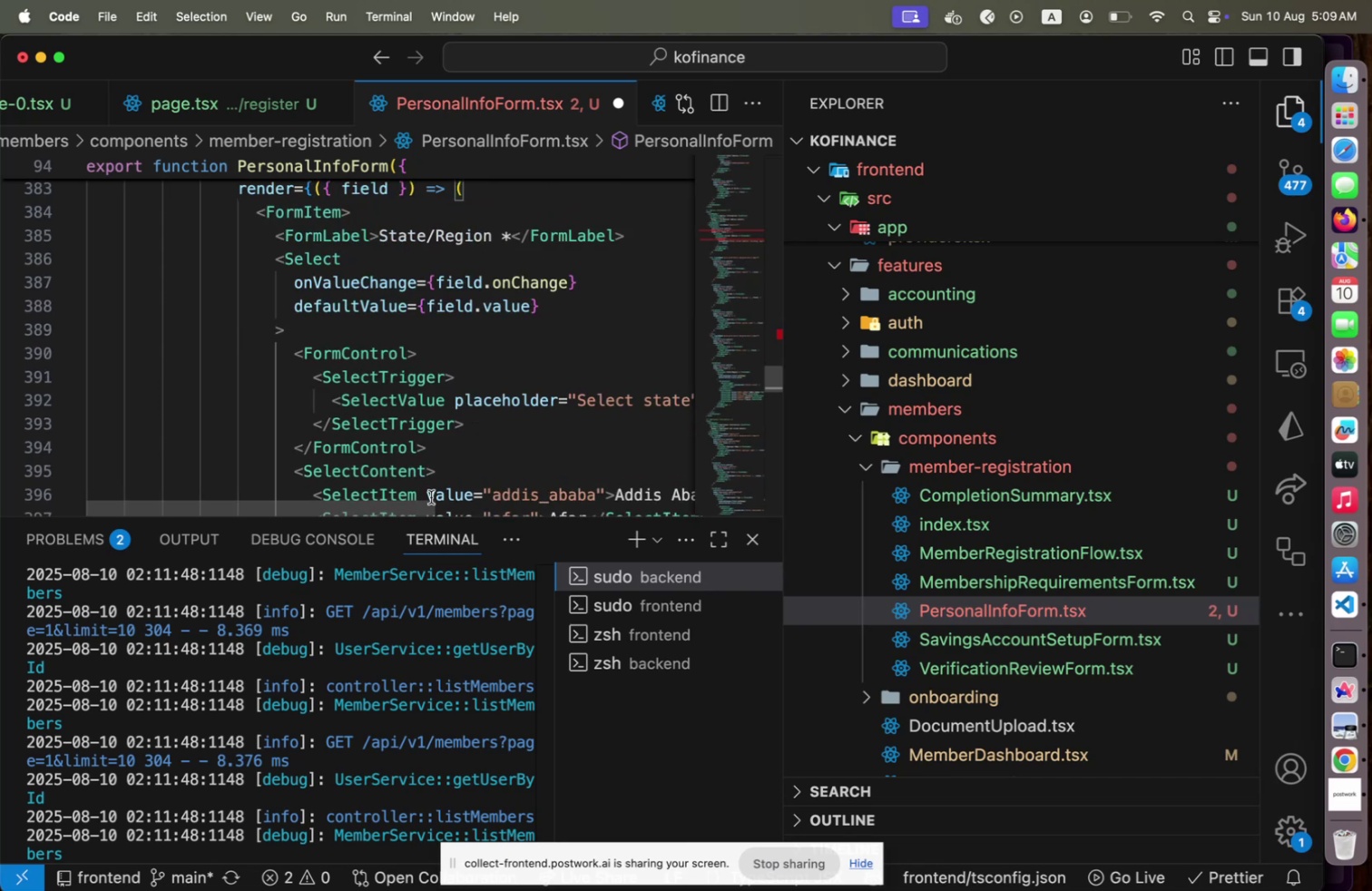 
left_click_drag(start_coordinate=[401, 506], to_coordinate=[375, 501])
 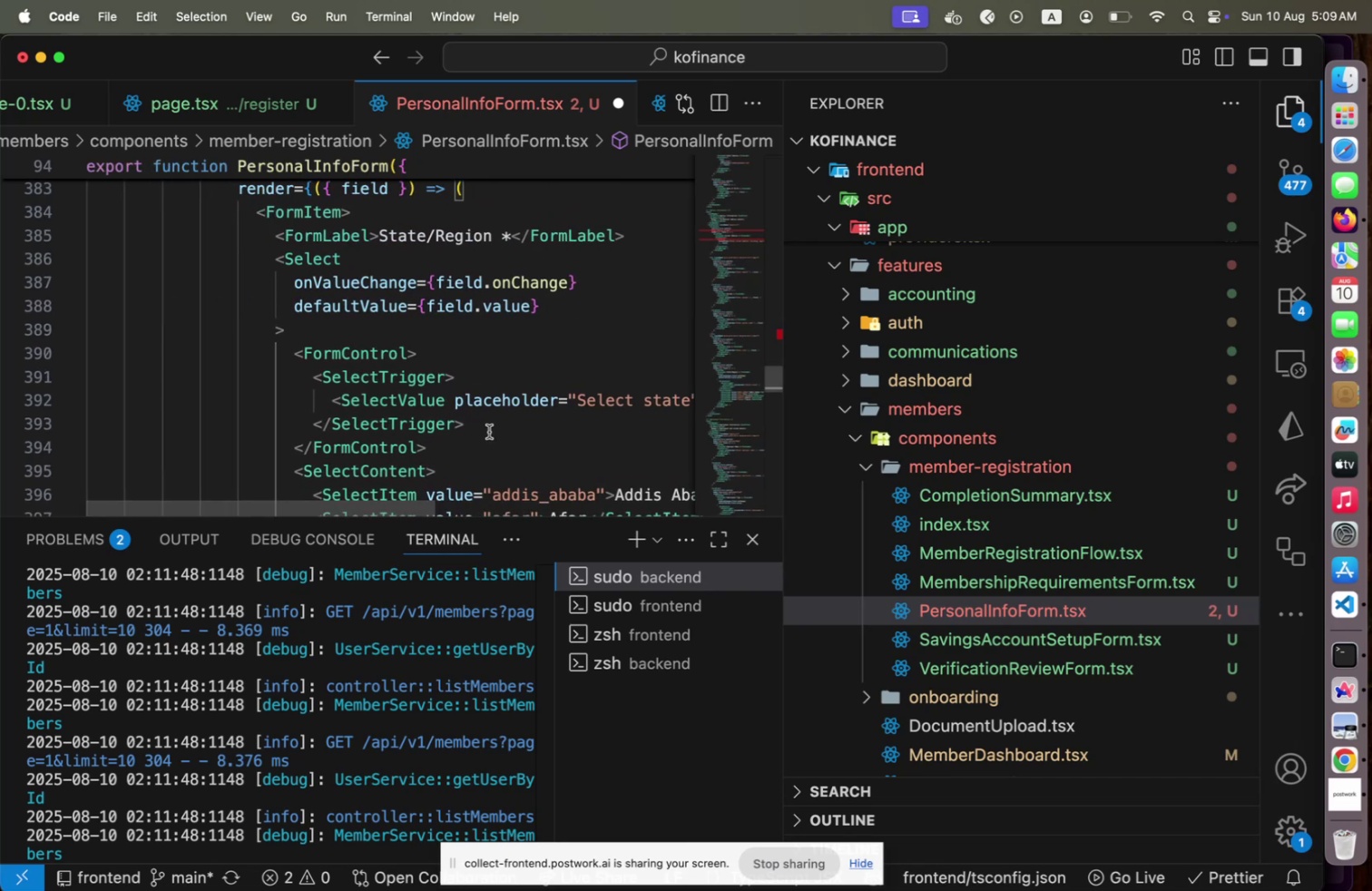 
scroll: coordinate [489, 431], scroll_direction: down, amount: 1.0
 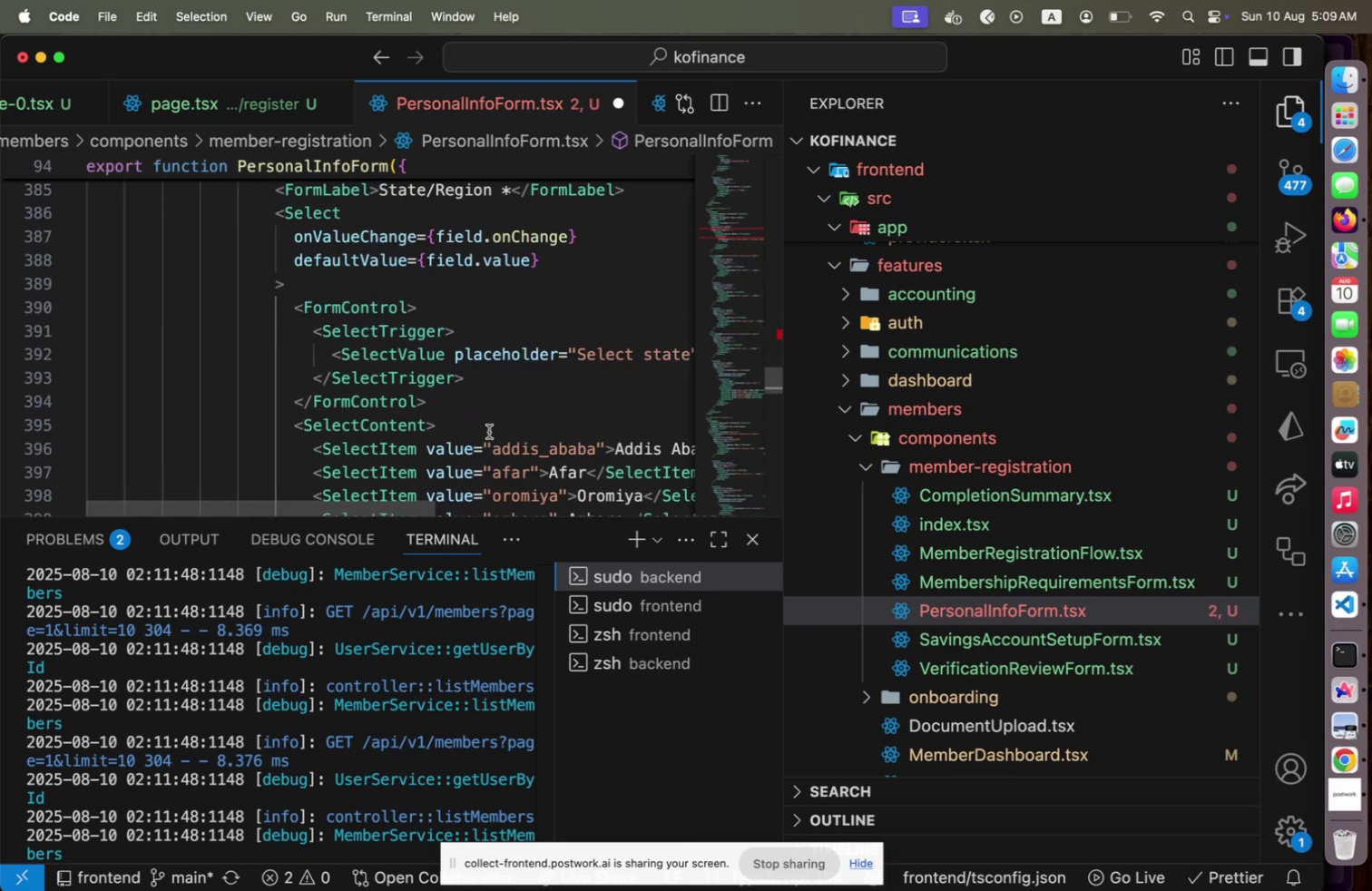 
scroll: coordinate [489, 431], scroll_direction: up, amount: 1.0
 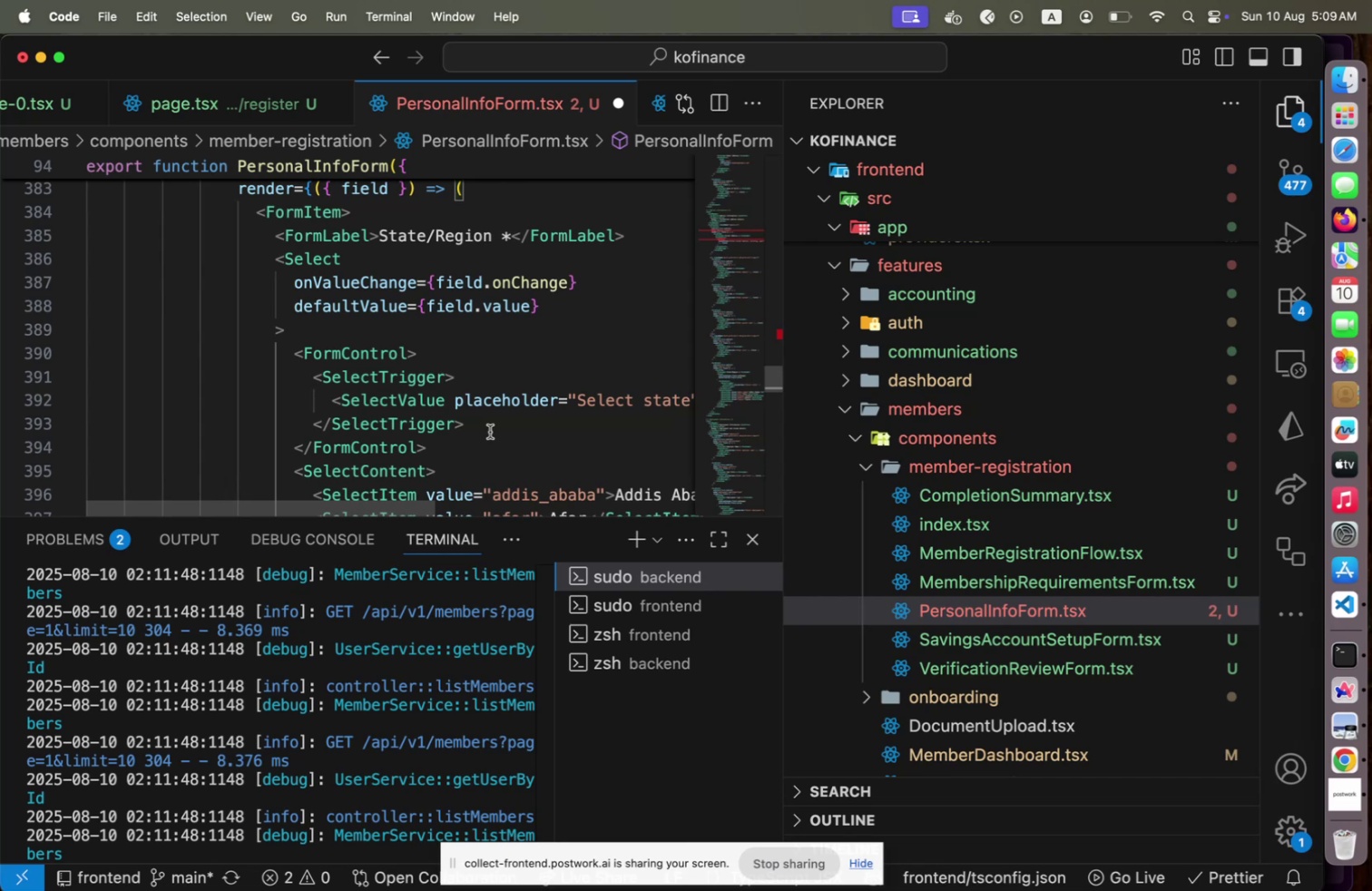 
scroll: coordinate [490, 431], scroll_direction: down, amount: 26.0
 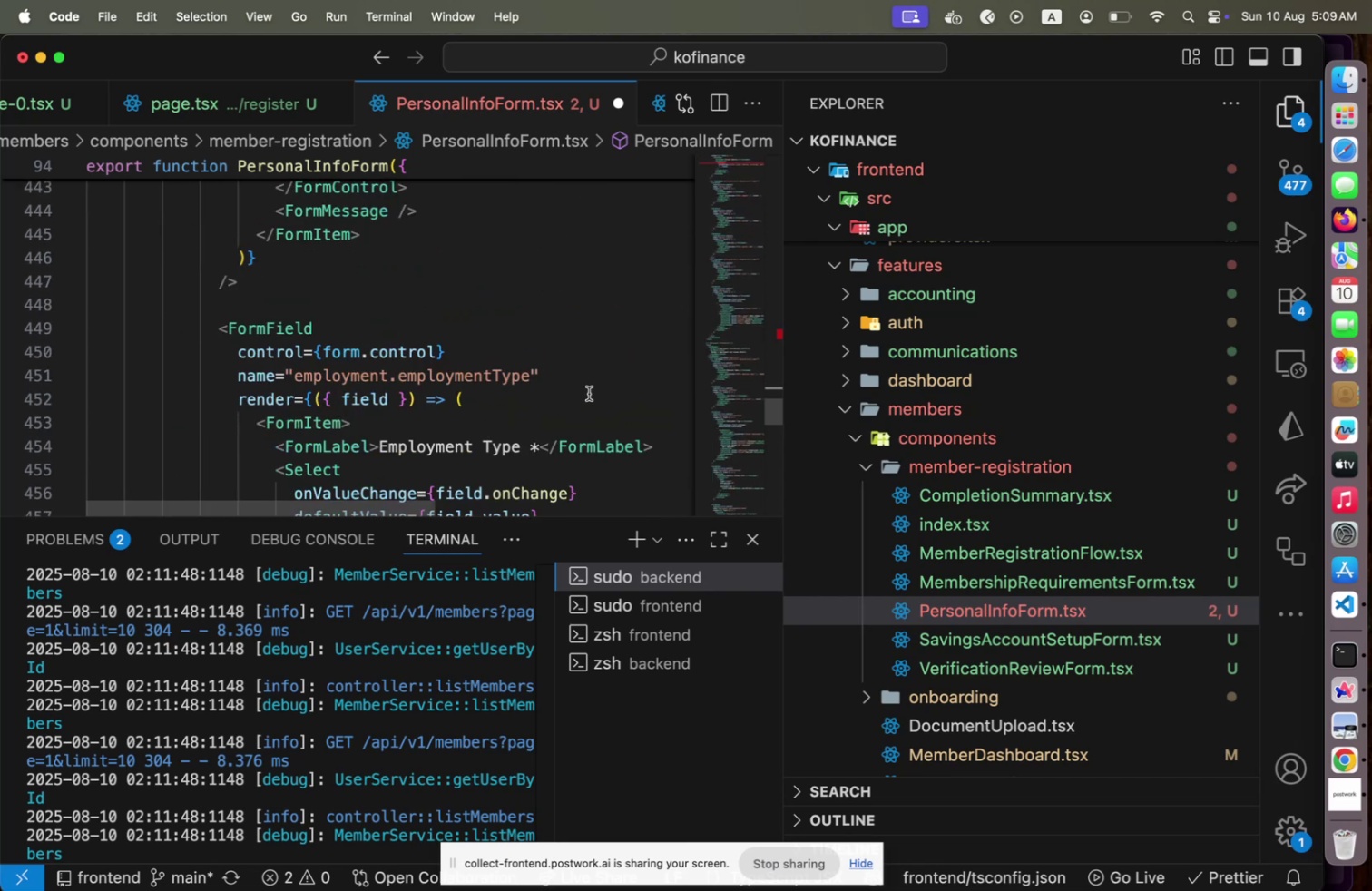 
left_click([595, 386])
 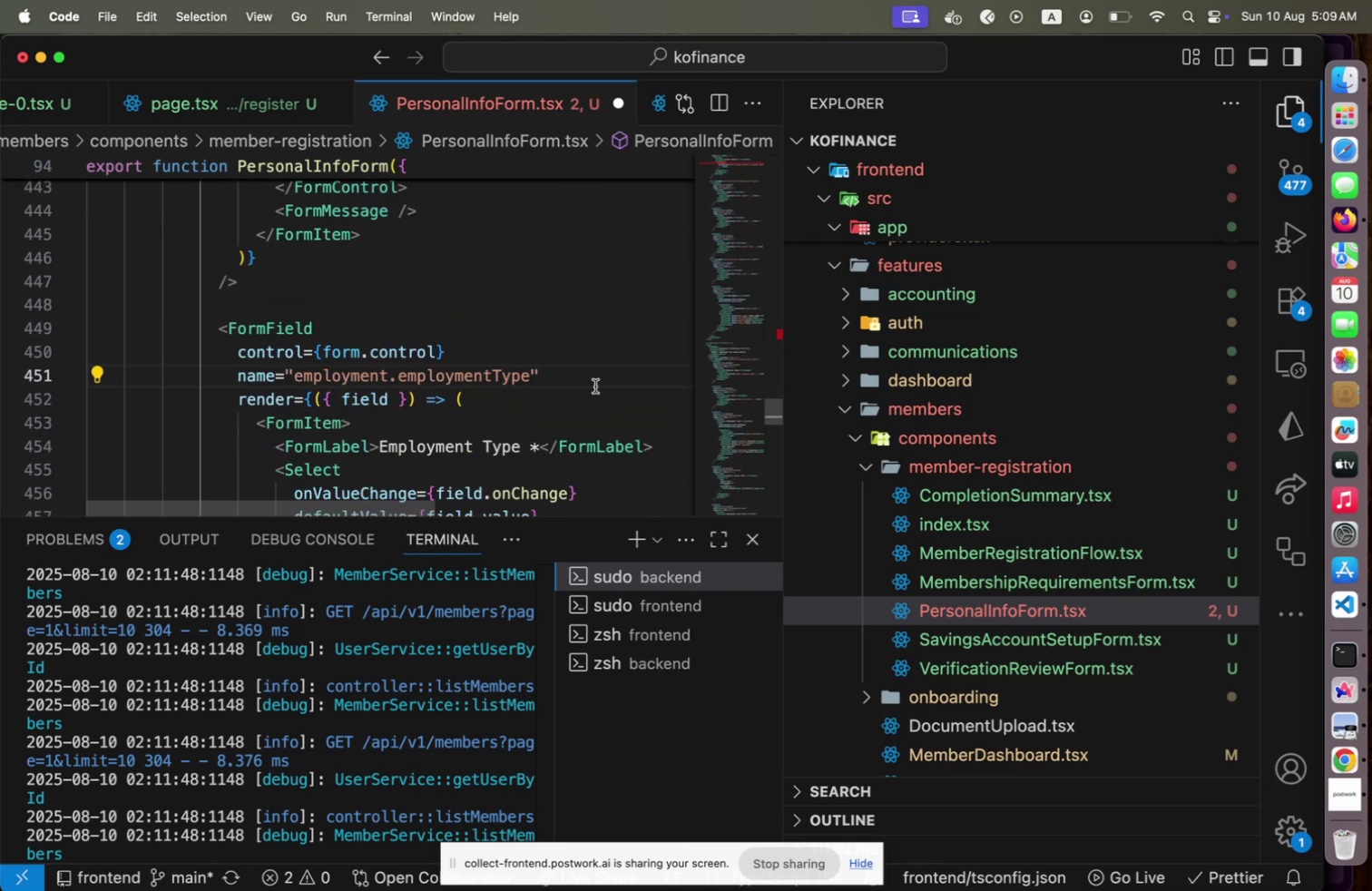 
key(Shift+Home)
 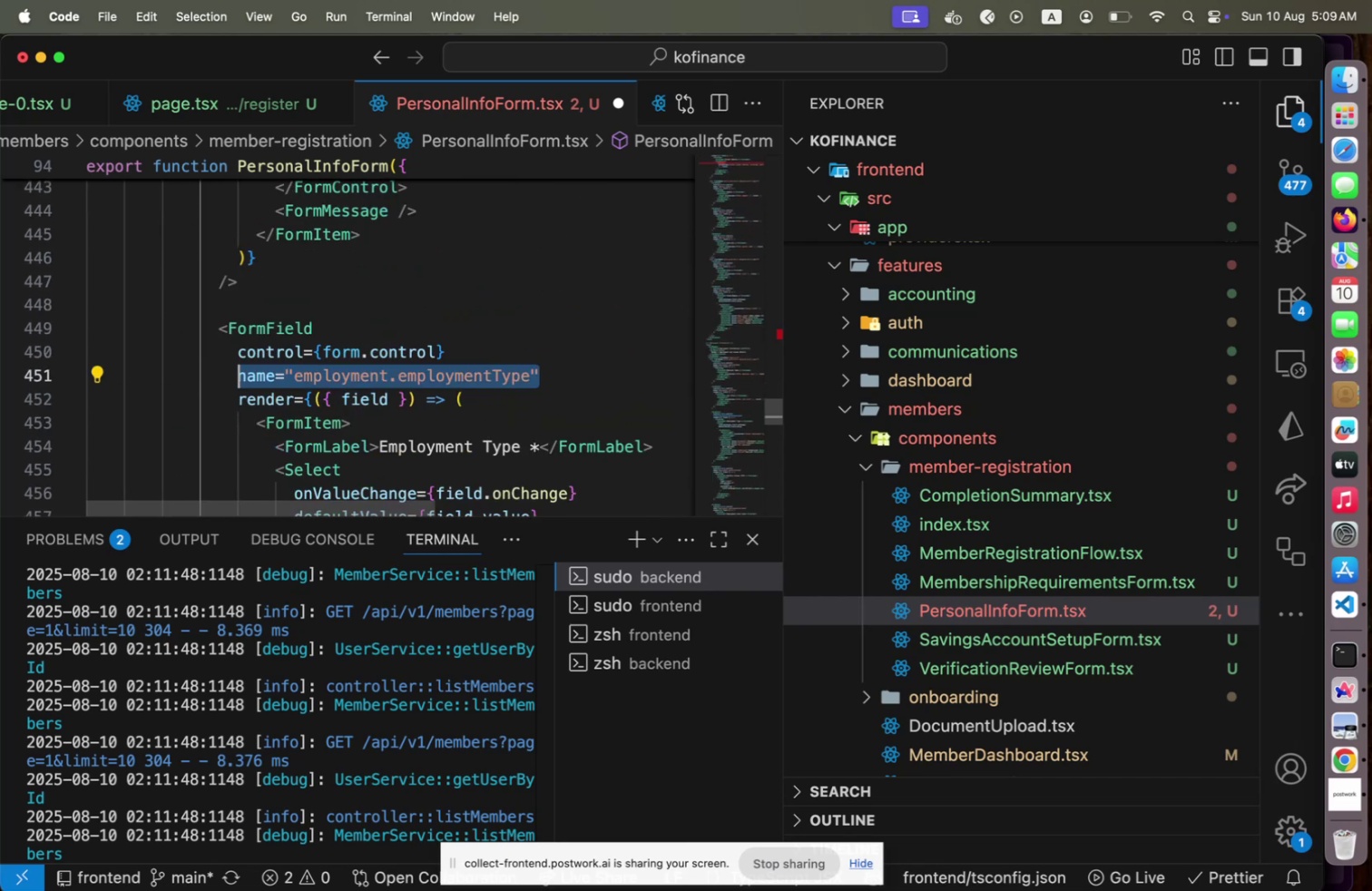 
key(Meta+C)
 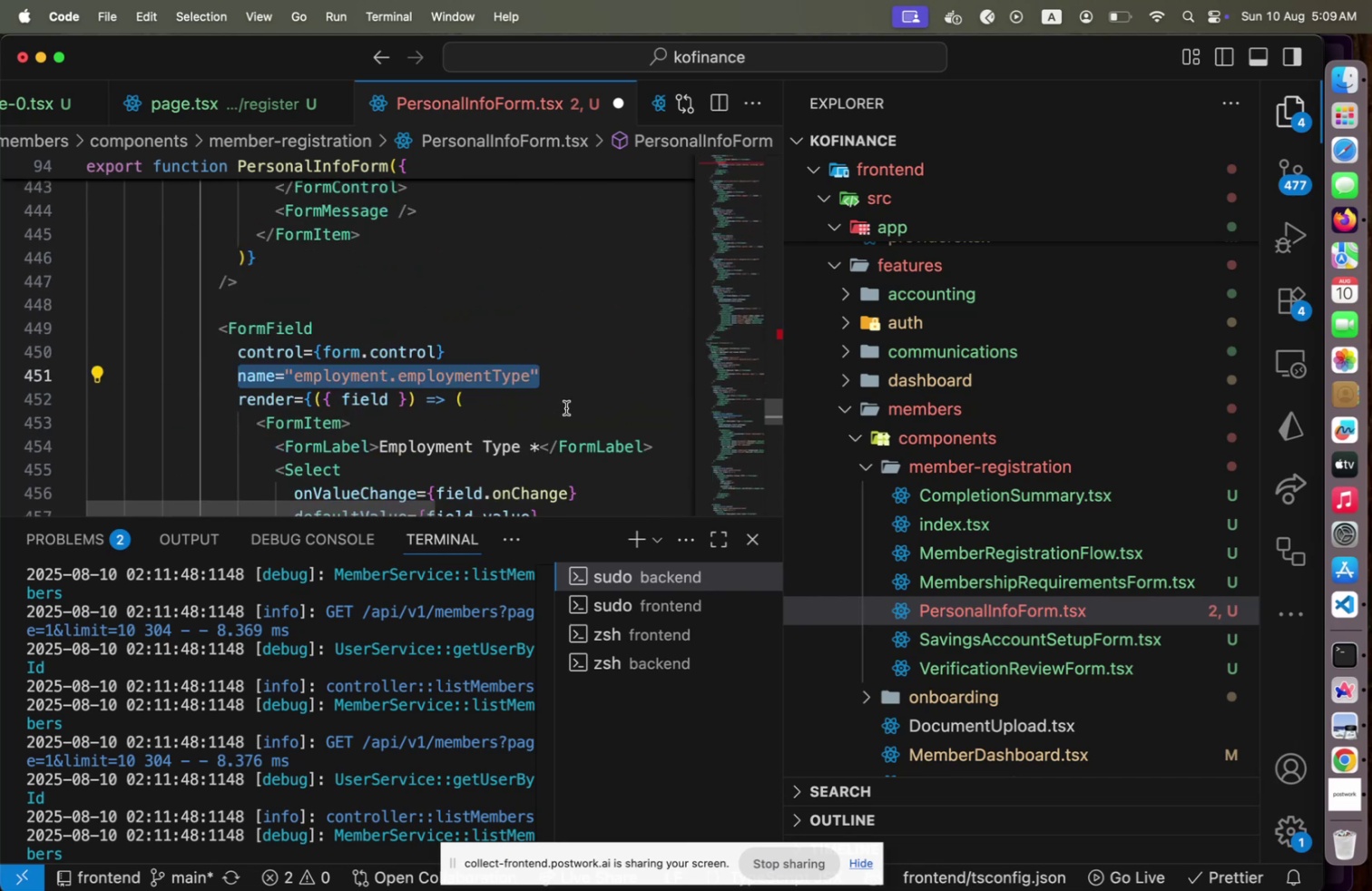 
scroll: coordinate [567, 409], scroll_direction: up, amount: 32.0
 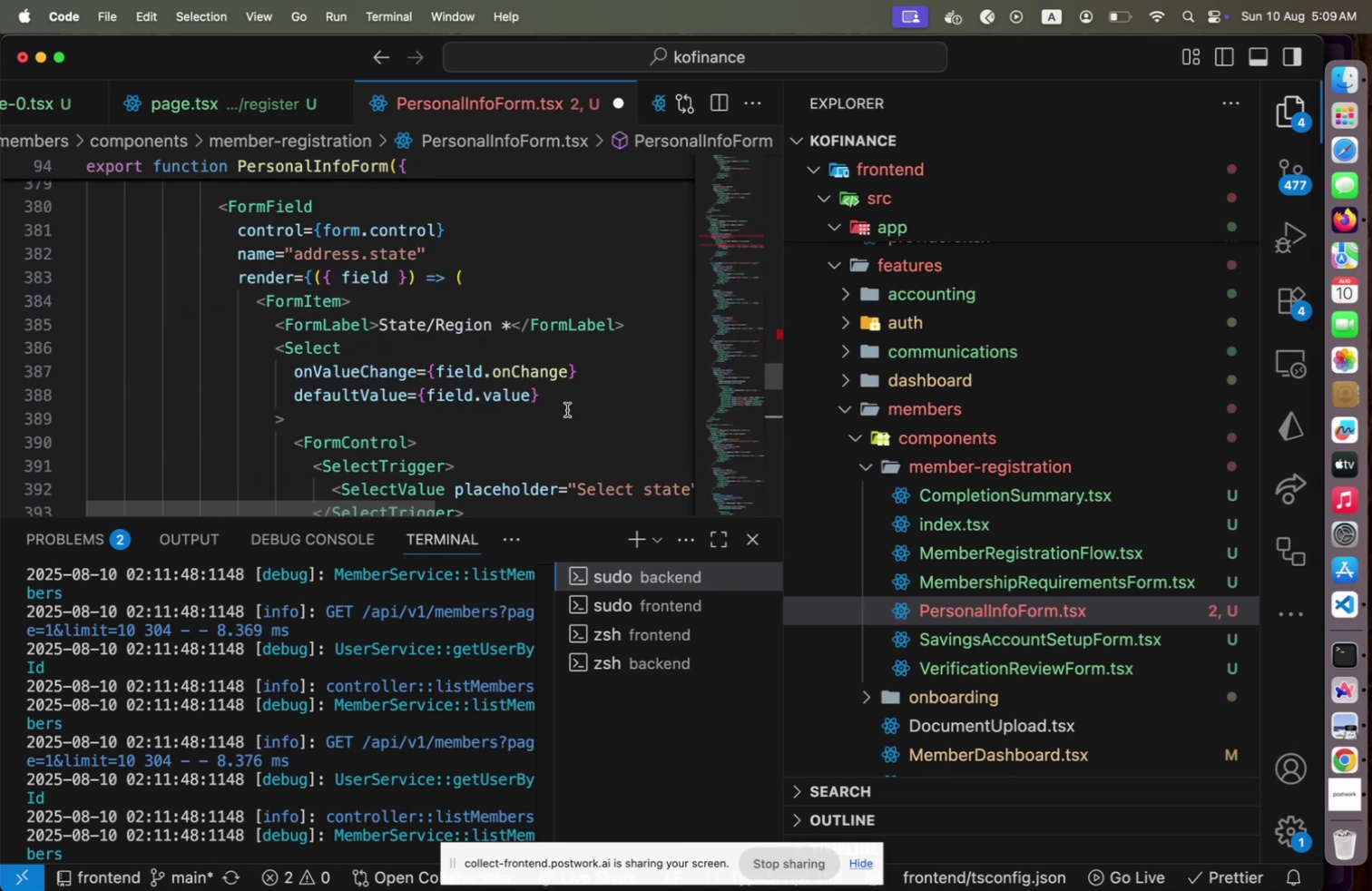 
scroll: coordinate [567, 409], scroll_direction: down, amount: 3.0
 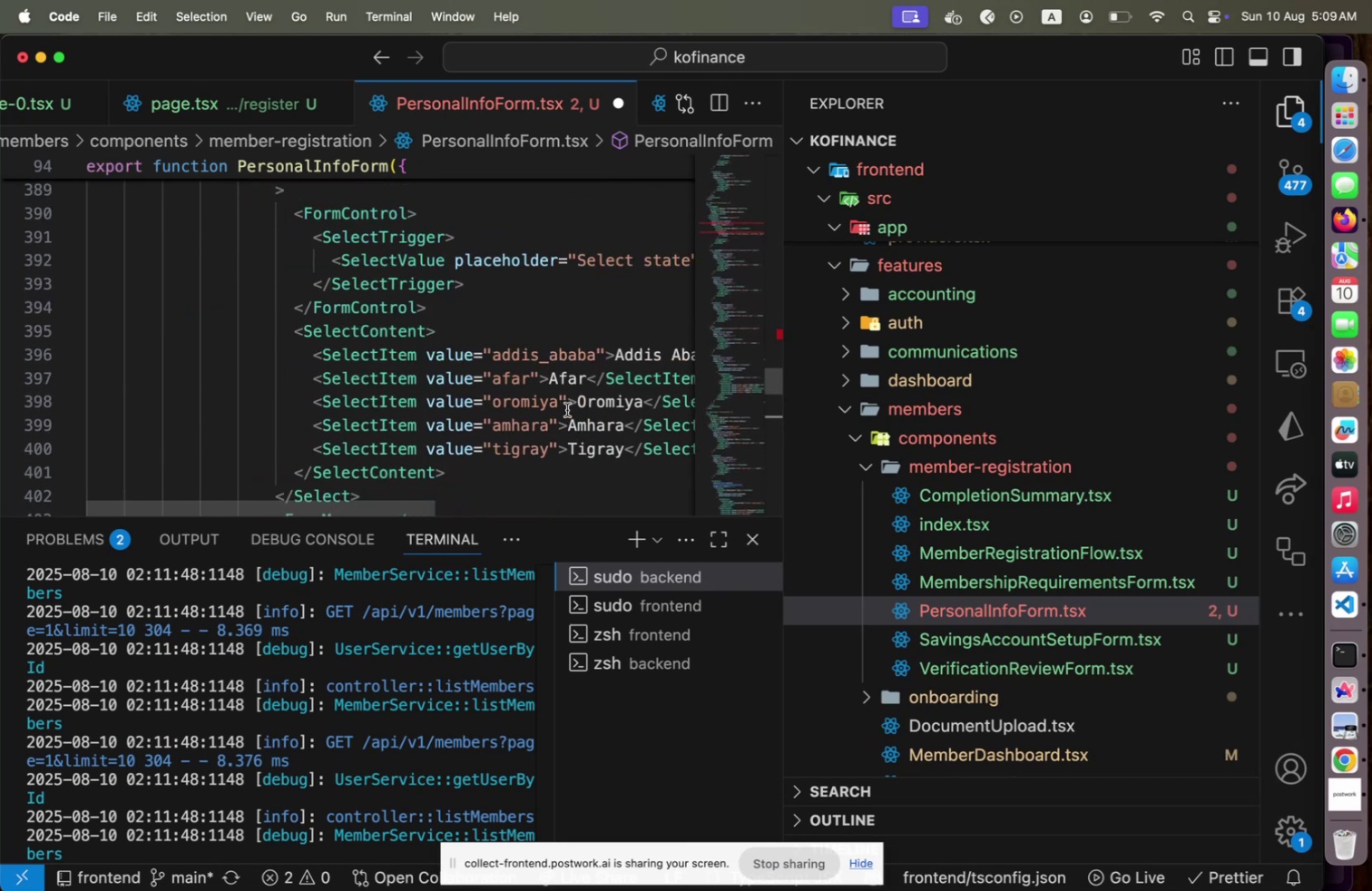 
scroll: coordinate [567, 409], scroll_direction: up, amount: 10.0
 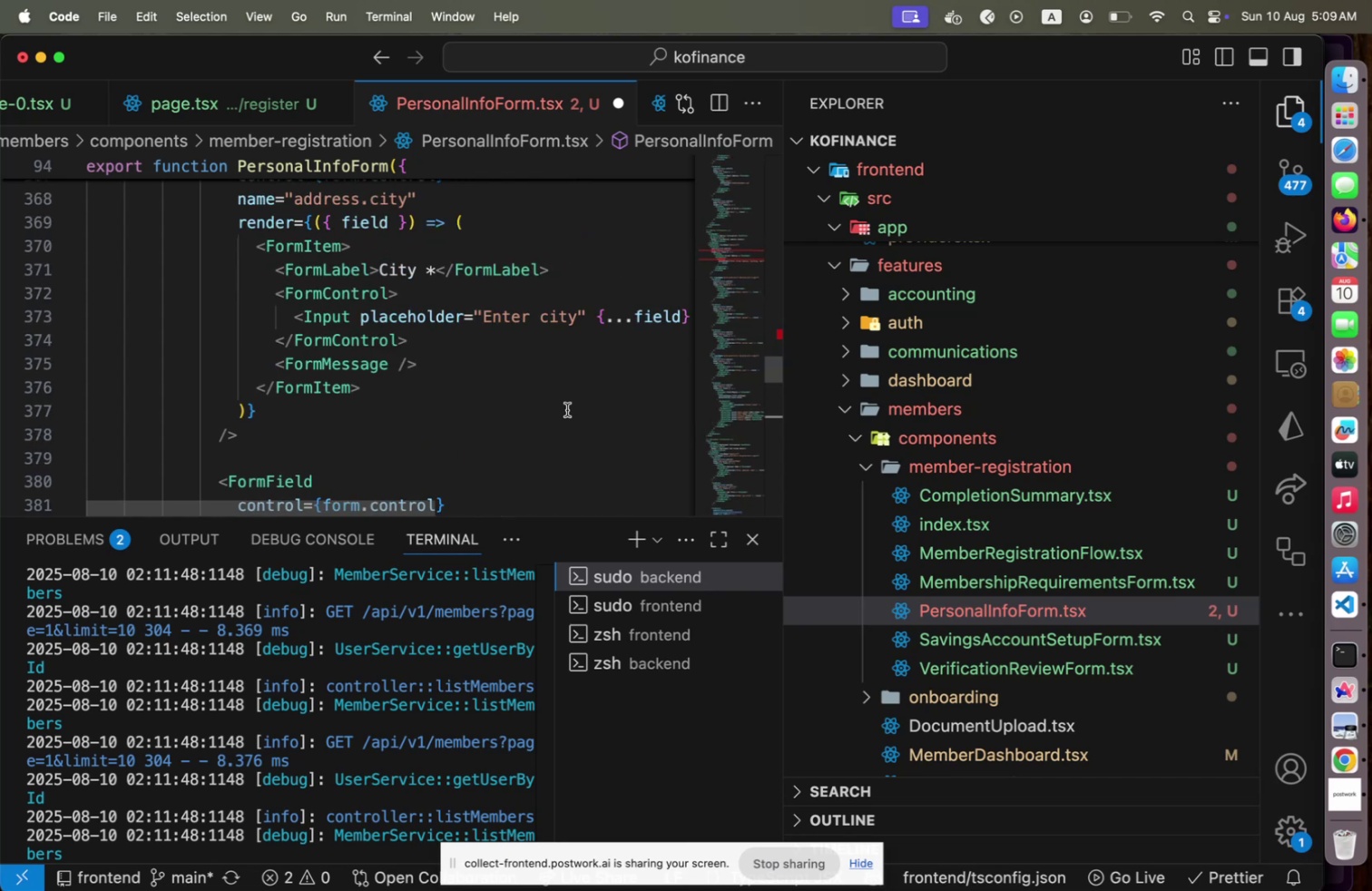 
scroll: coordinate [567, 409], scroll_direction: down, amount: 4.0
 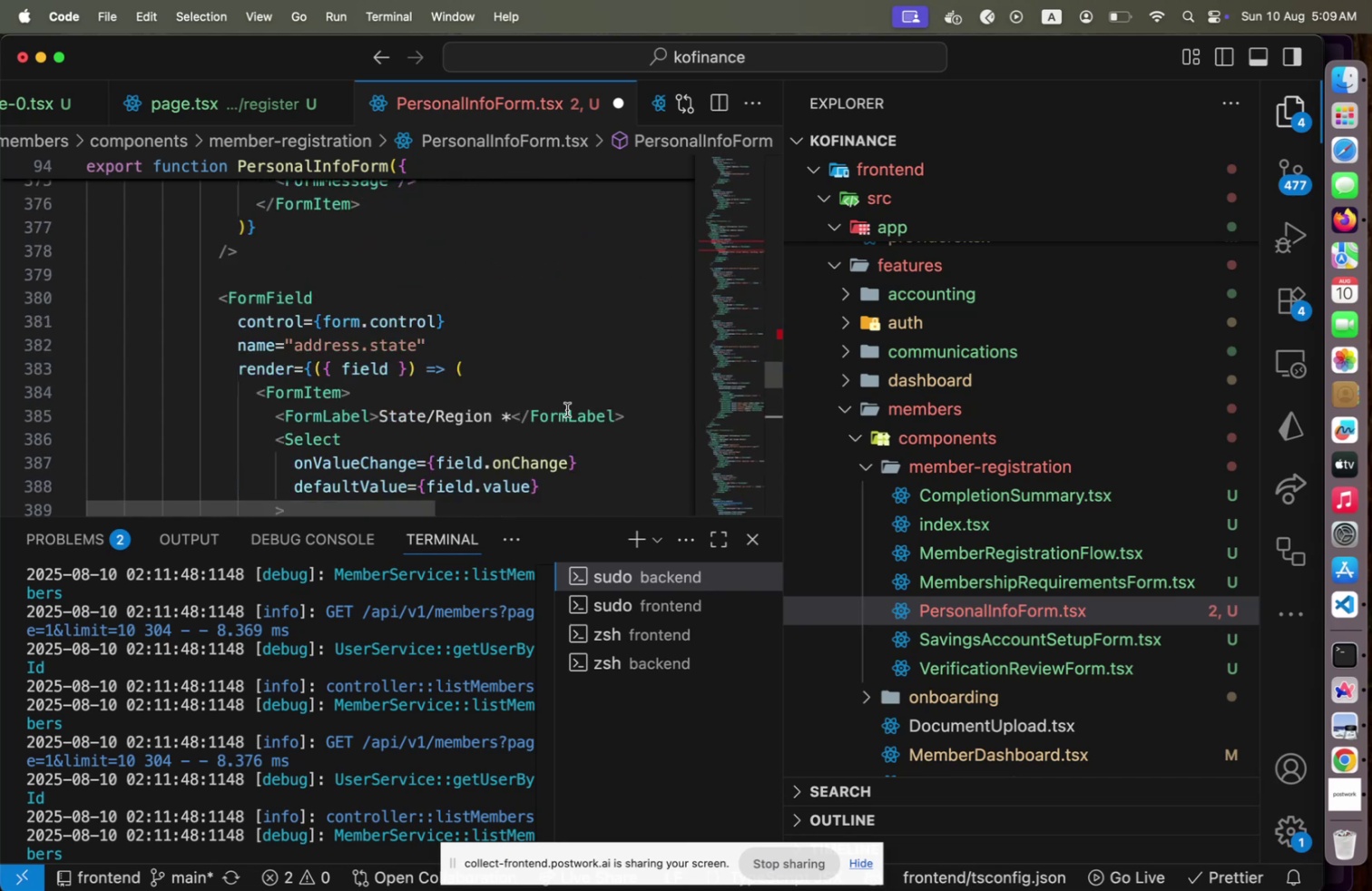 
scroll: coordinate [573, 385], scroll_direction: up, amount: 5.0
 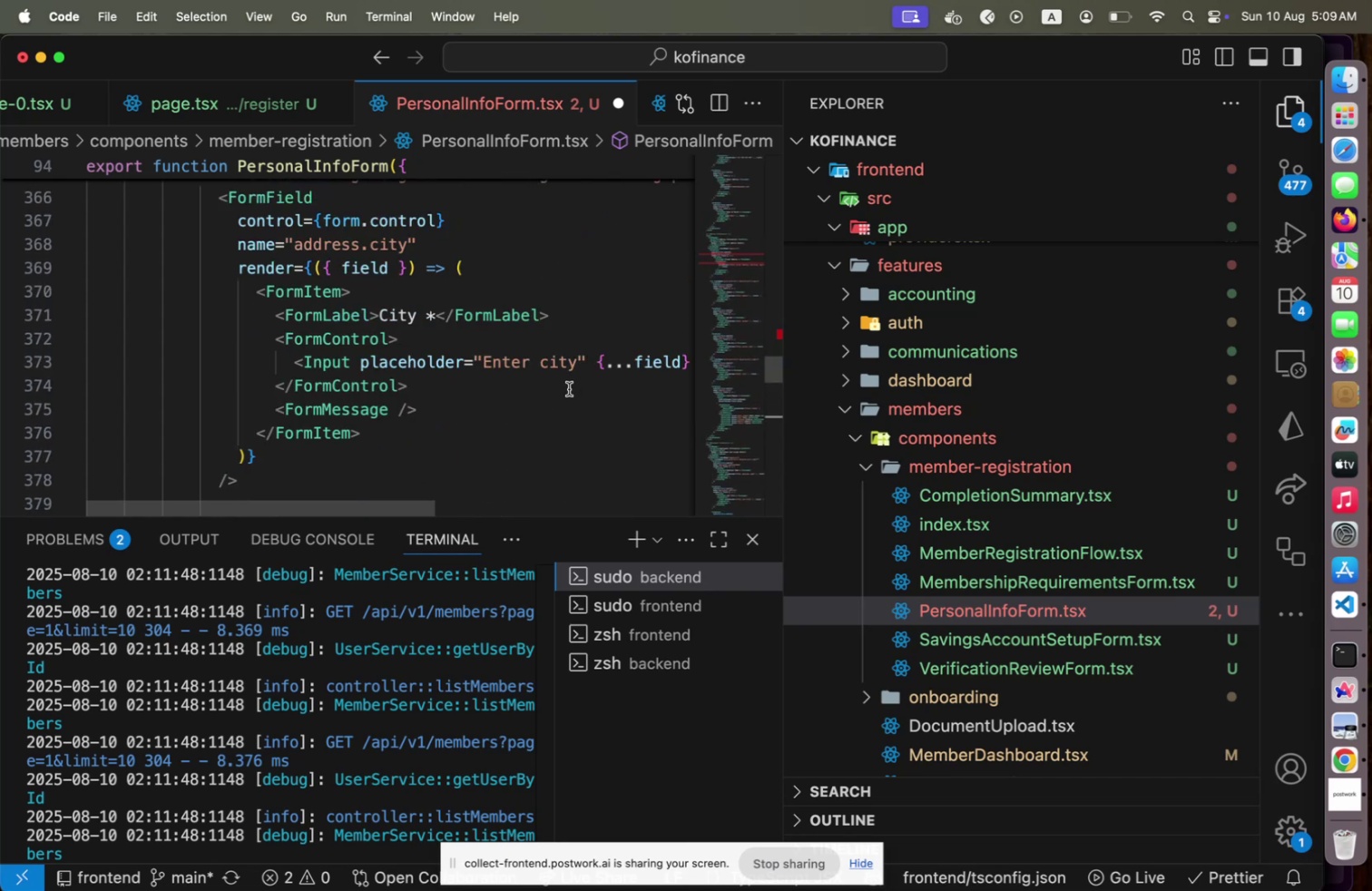 
scroll: coordinate [569, 388], scroll_direction: down, amount: 10.0
 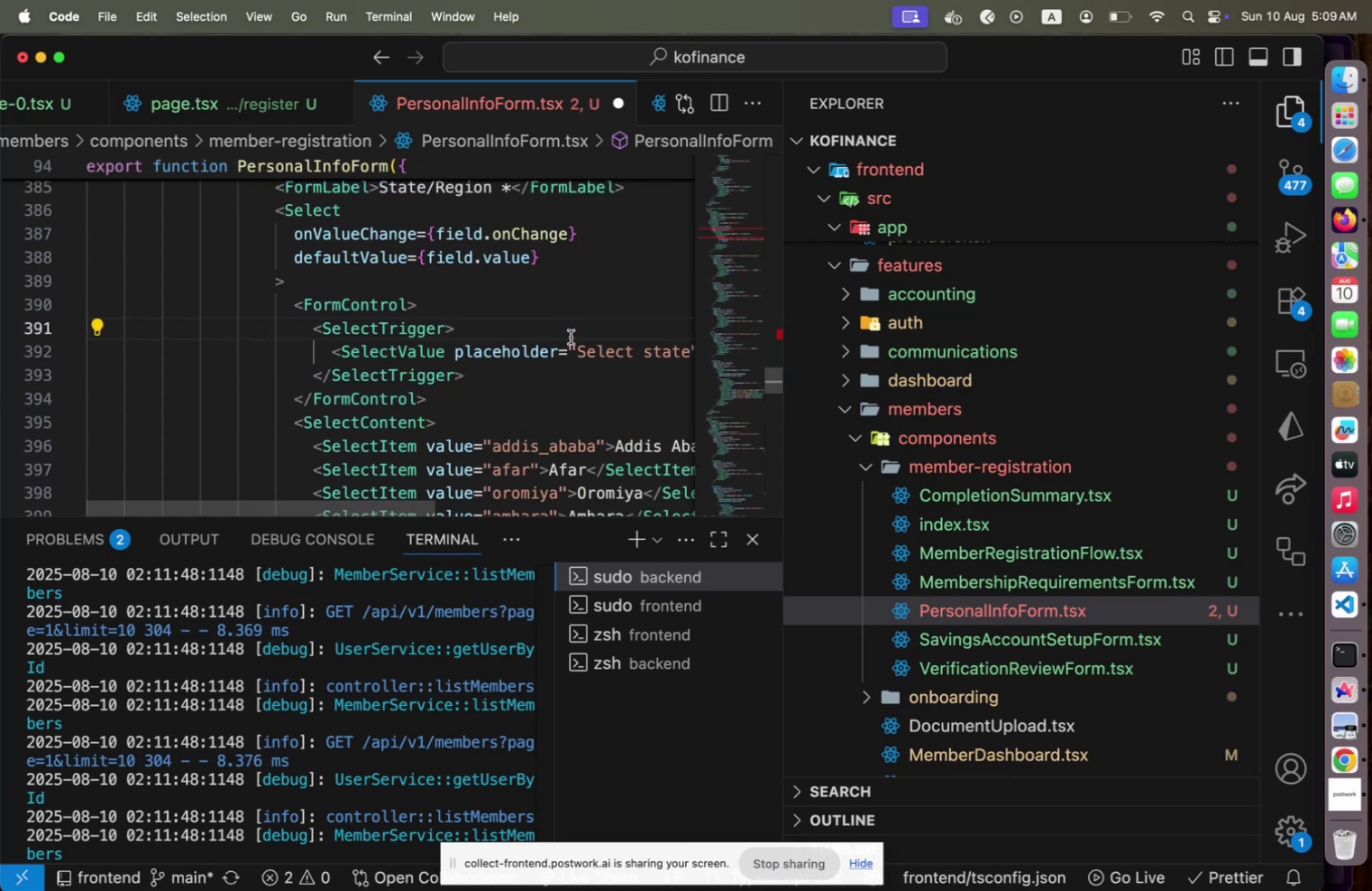 
key(ArrowUp)
 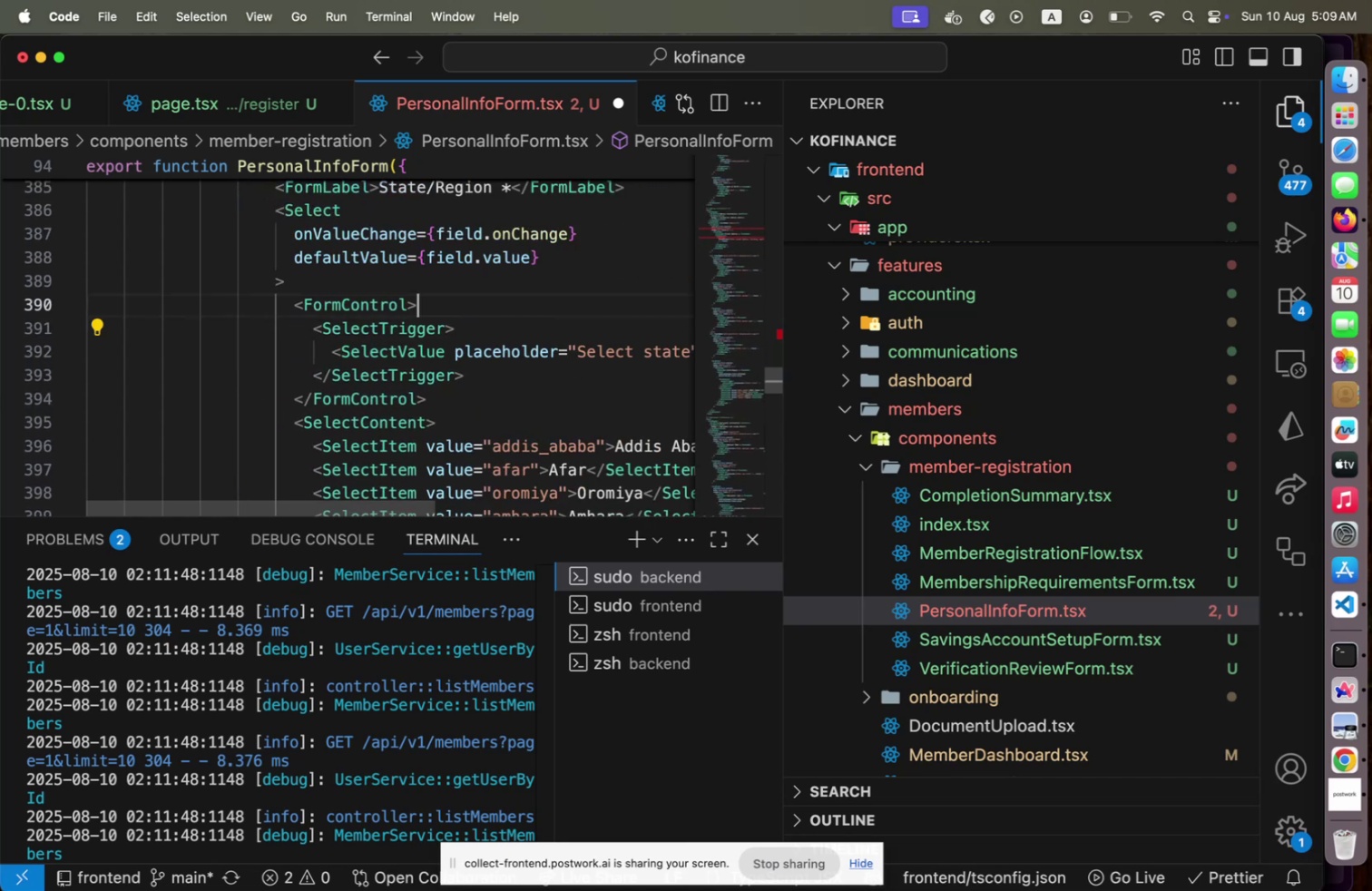 
key(ArrowDown)
 